 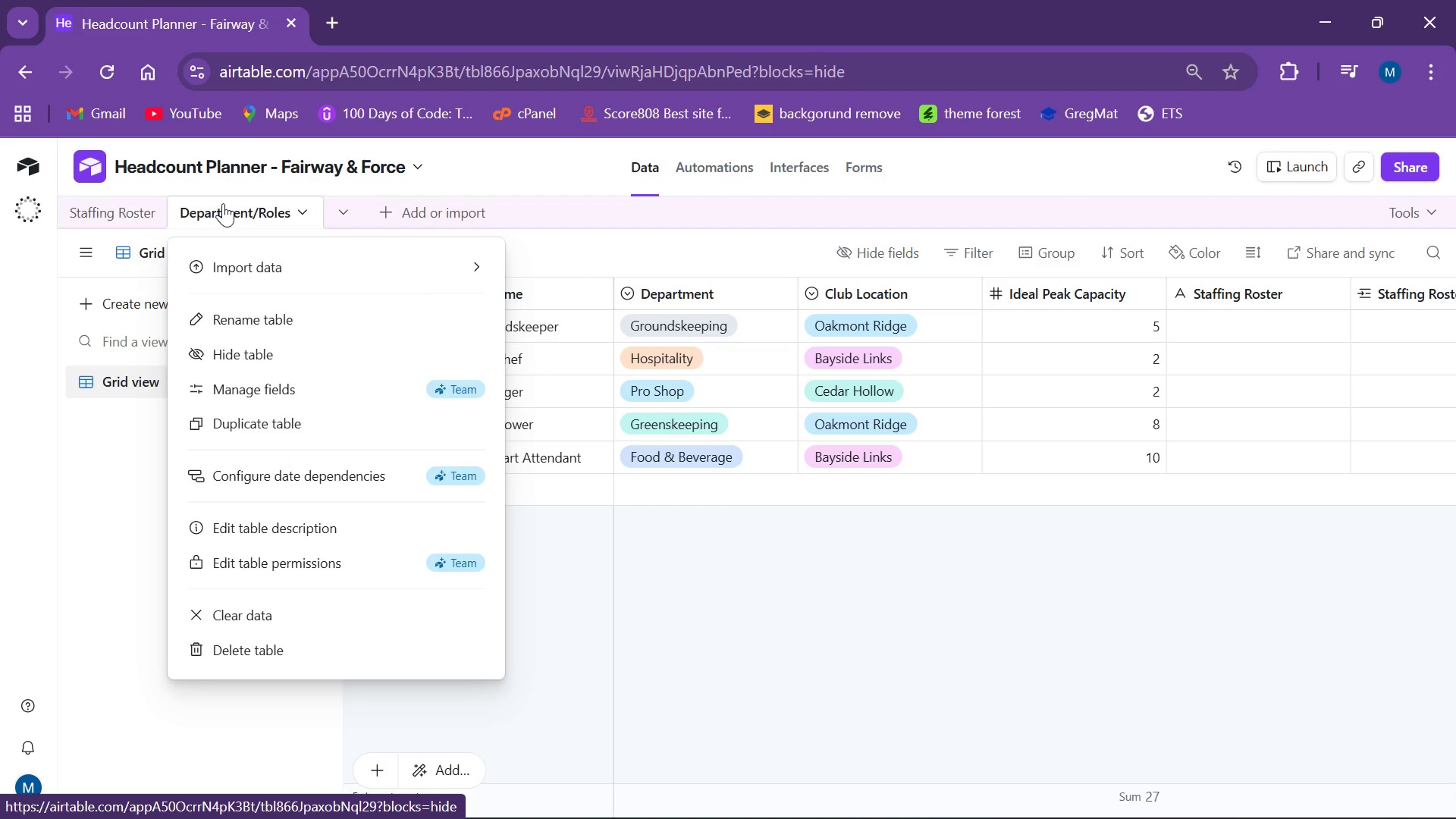 
left_click([223, 209])
 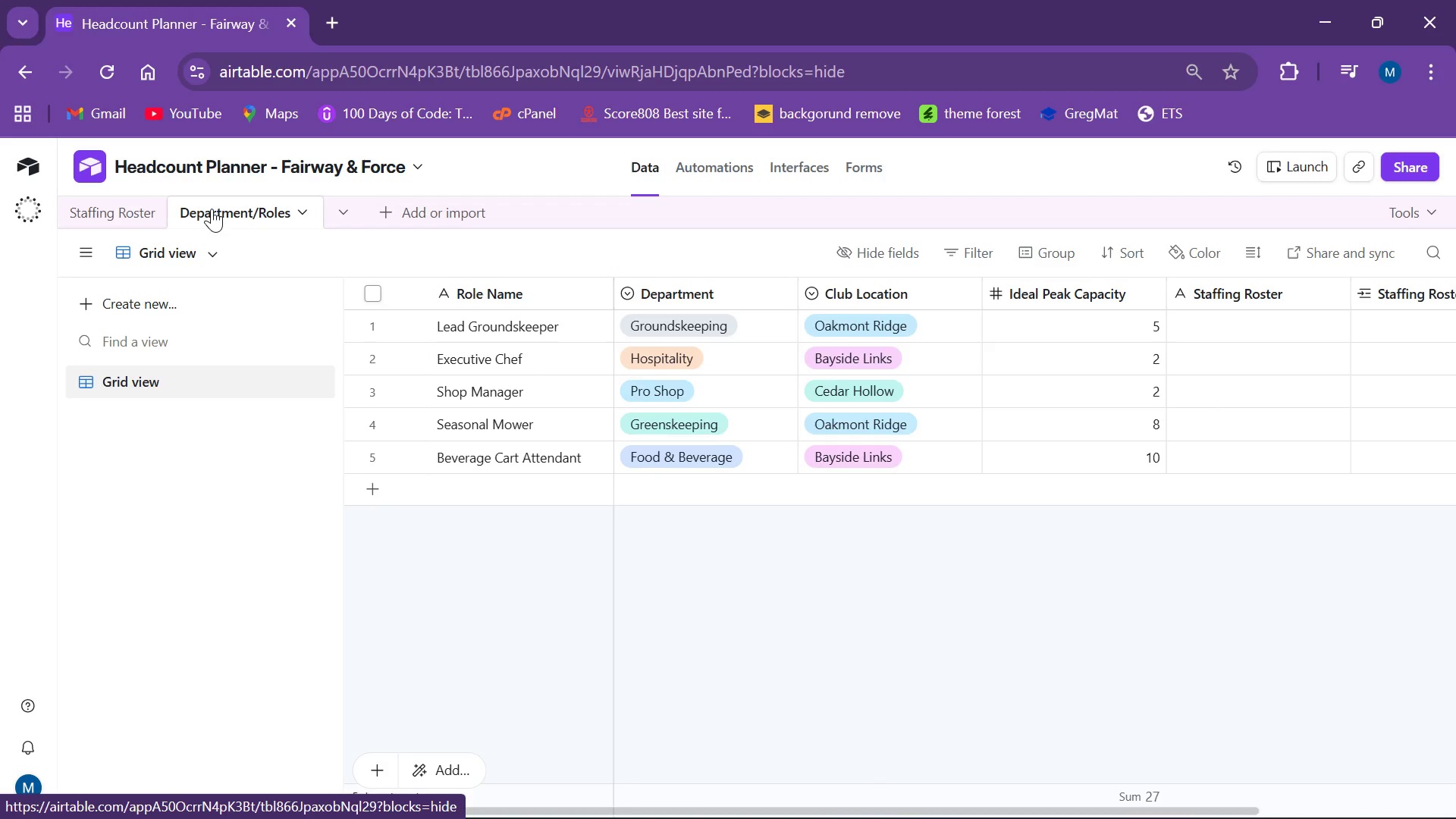 
wait(9.15)
 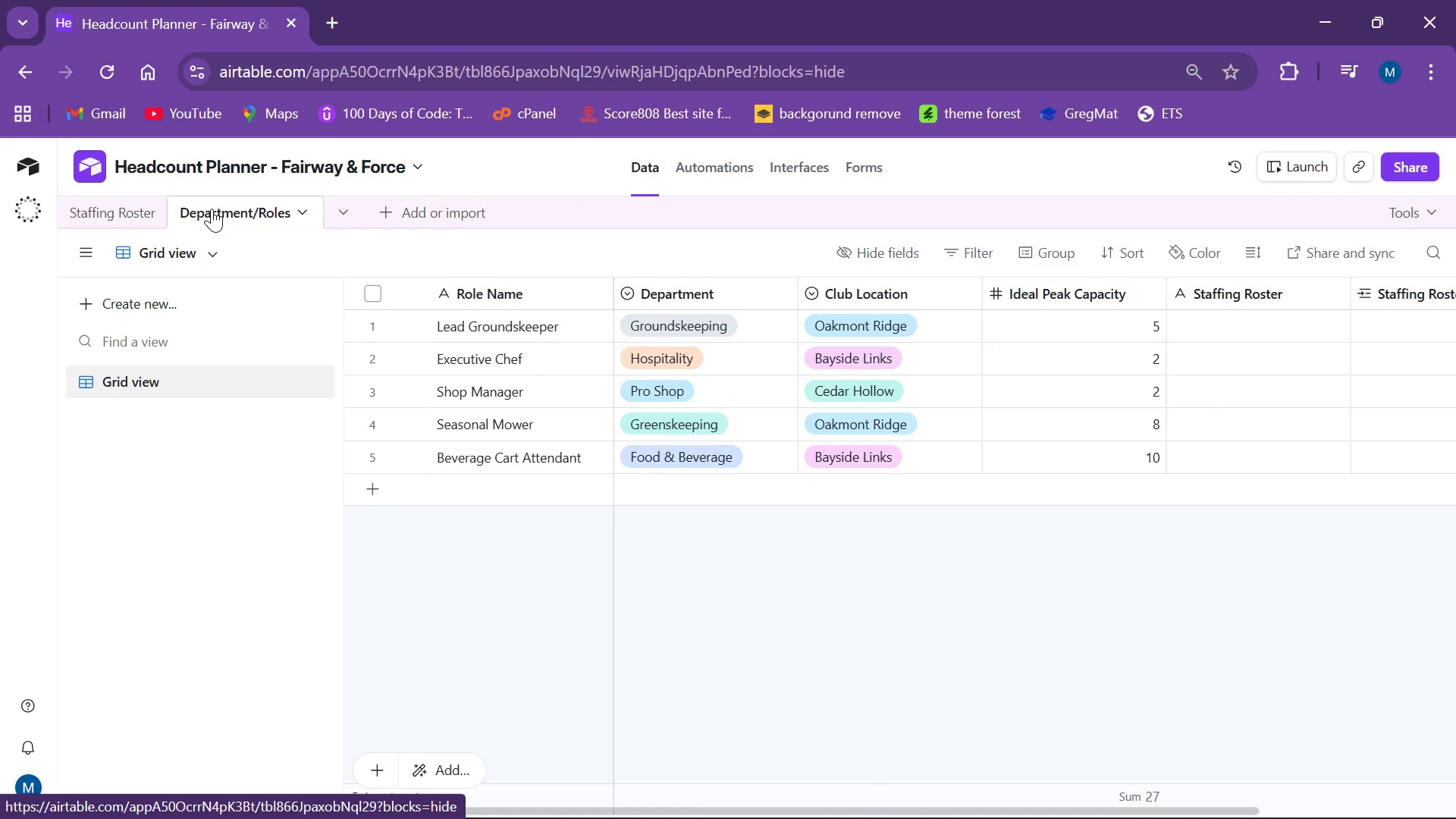 
mouse_move([529, 318])
 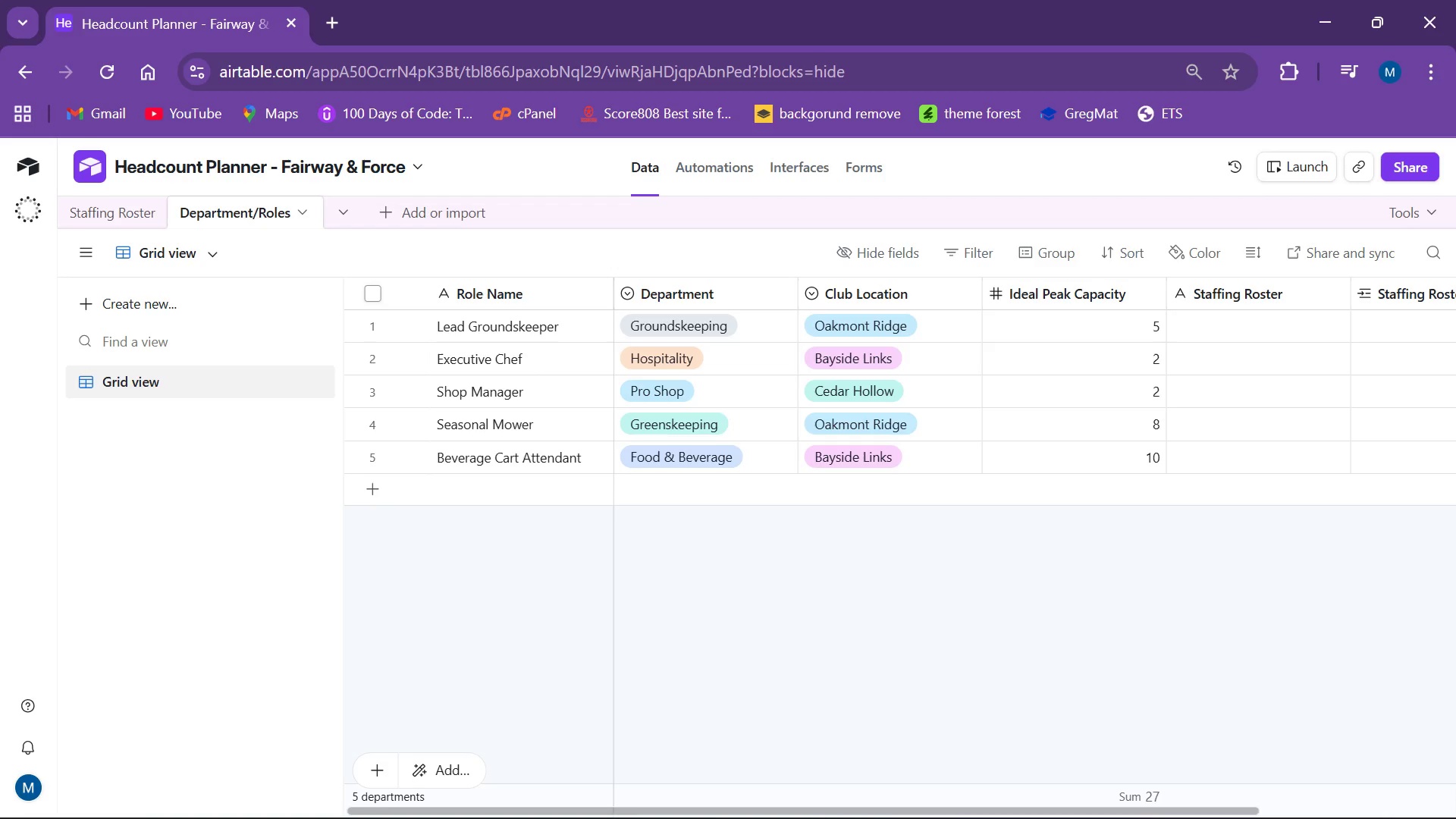 
wait(84.12)
 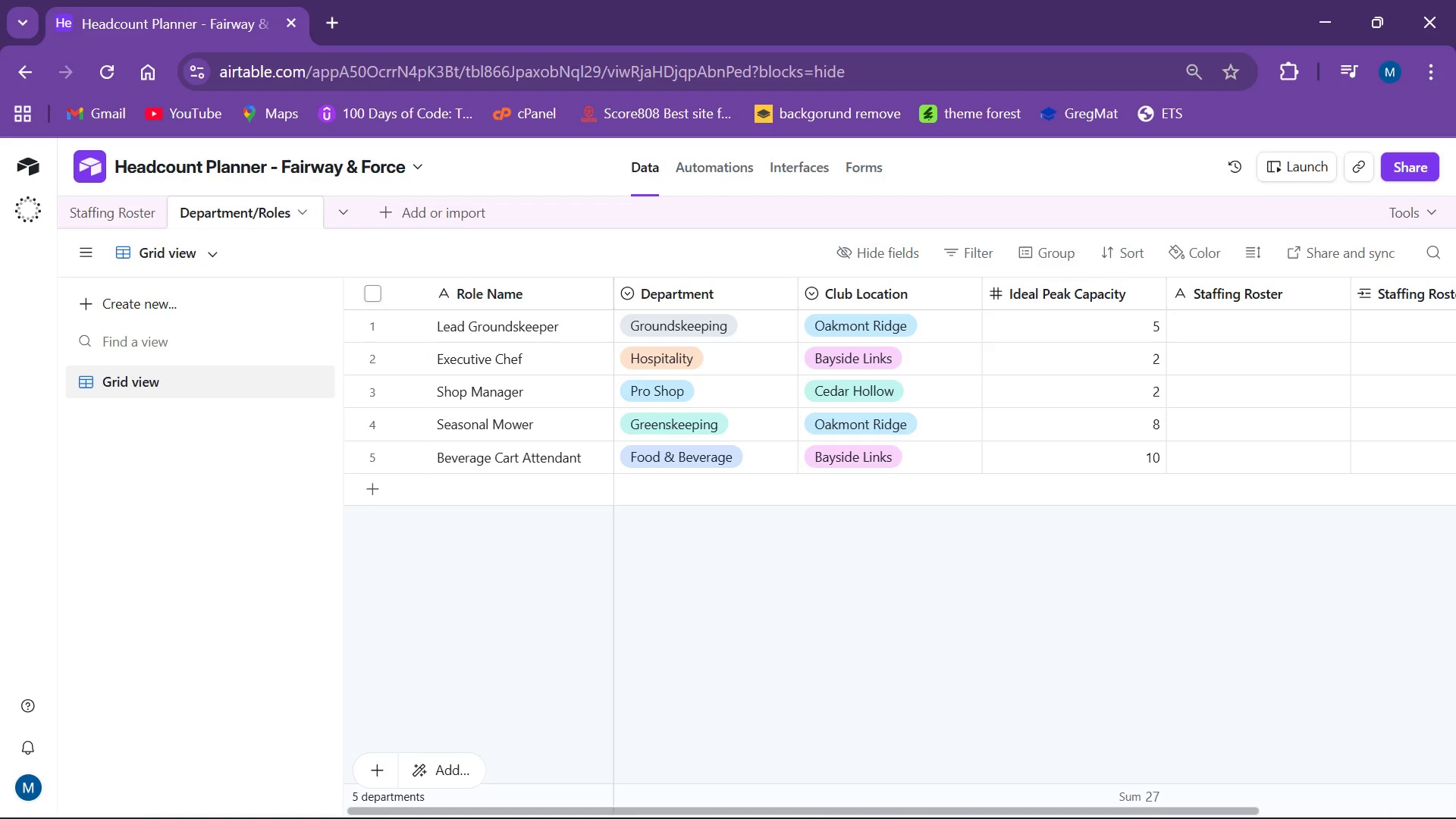 
left_click([1119, 315])
 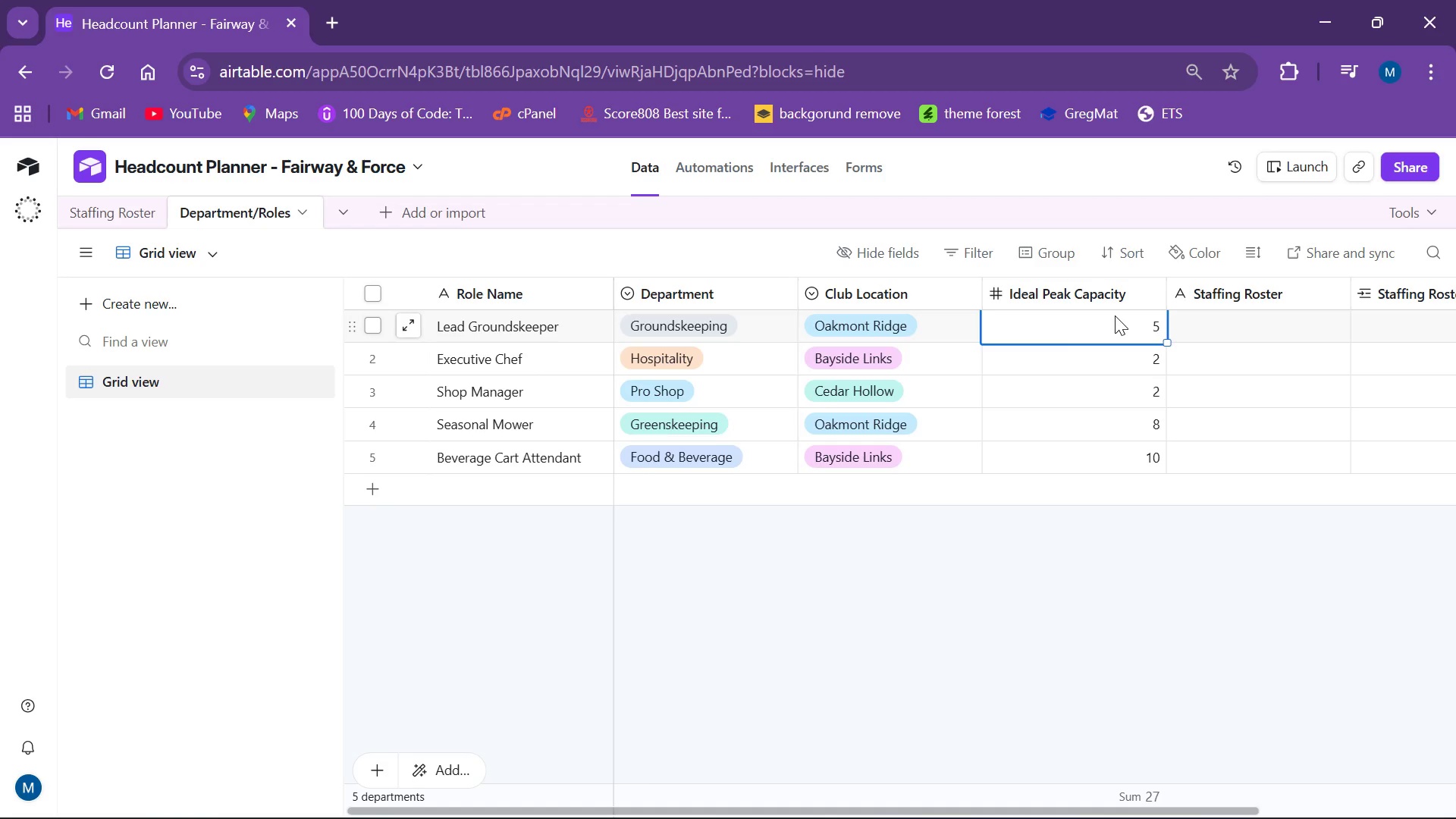 
key(1)
 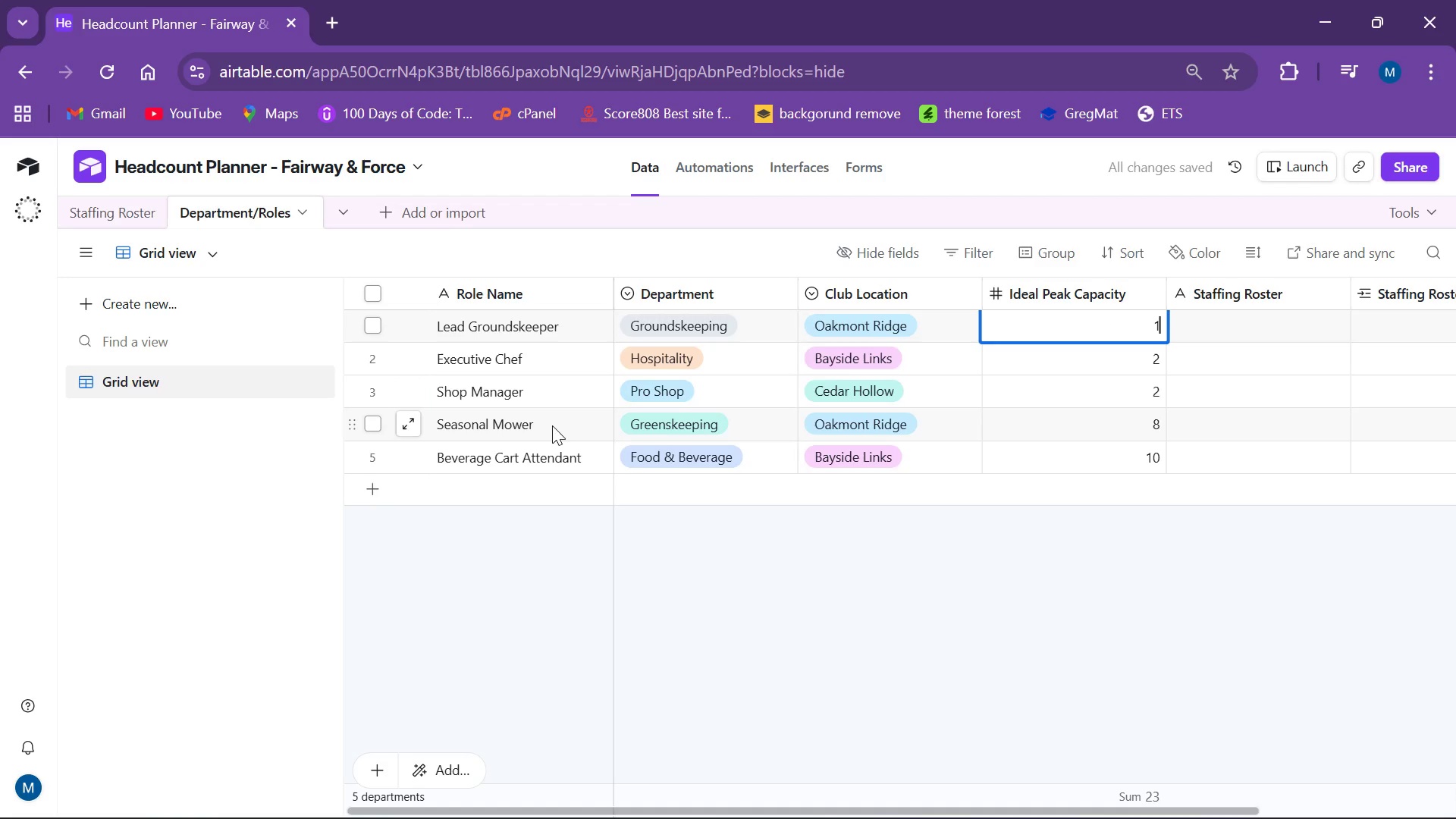 
left_click([681, 346])
 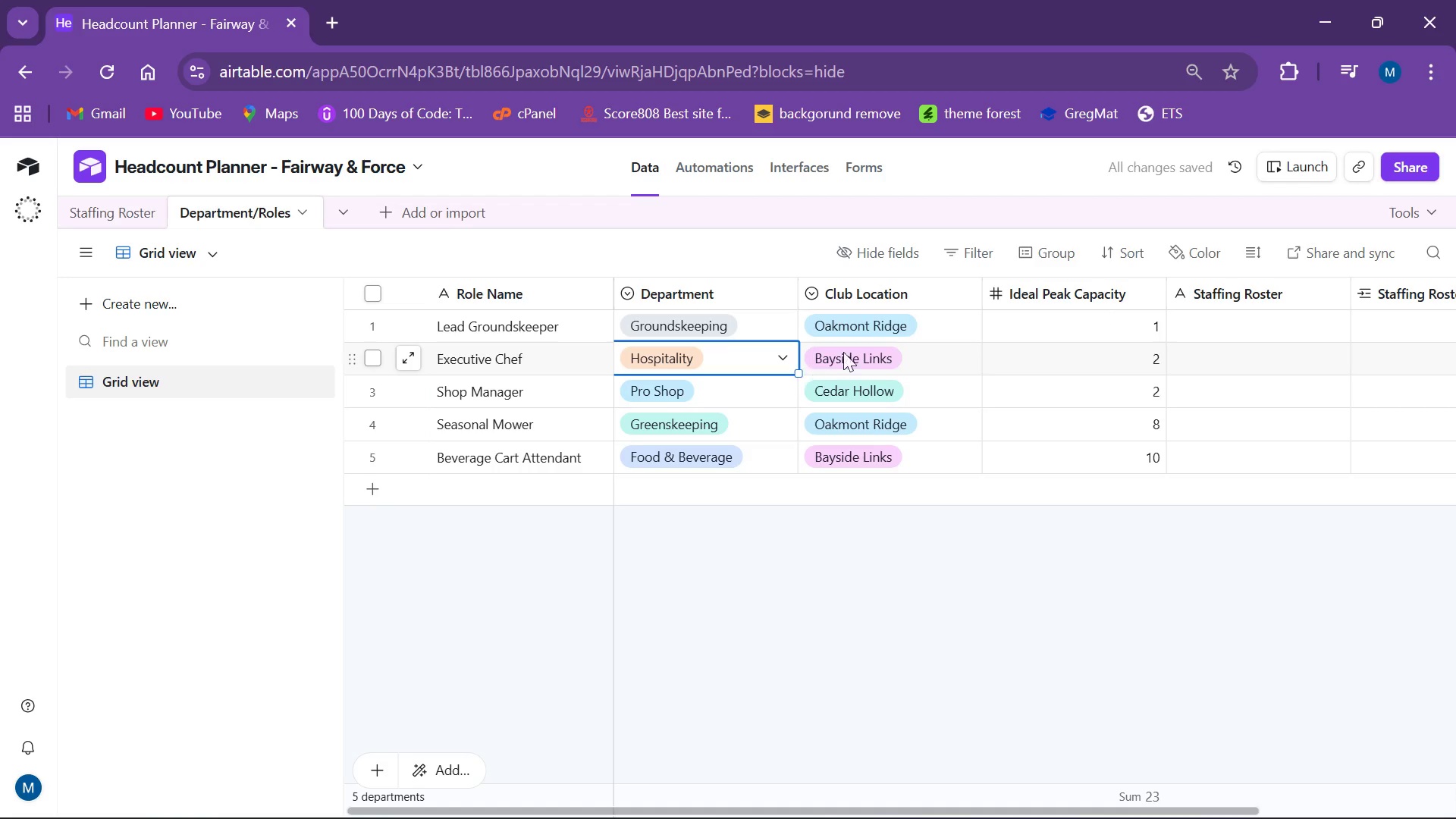 
left_click([858, 352])
 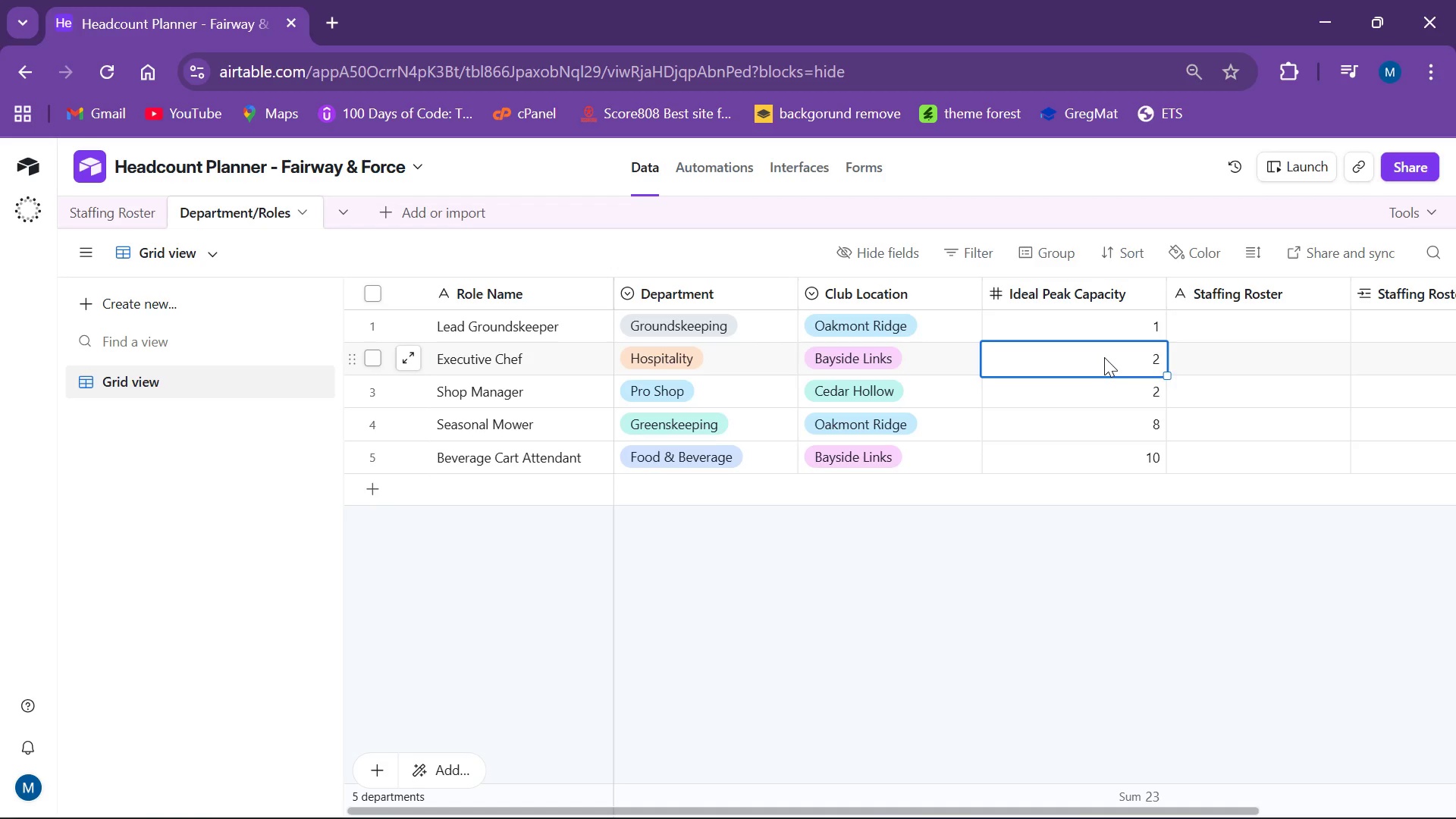 
key(1)
 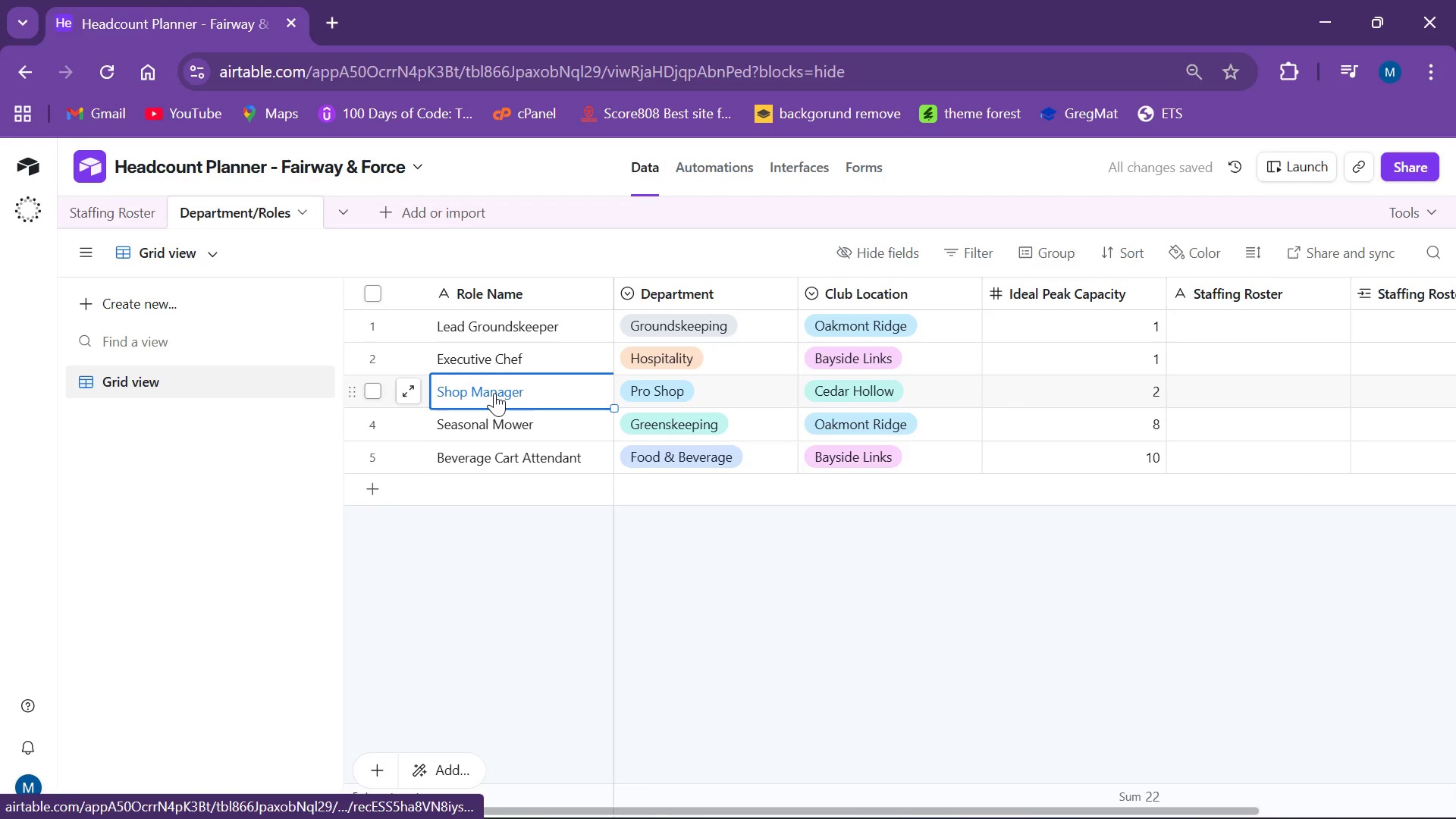 
wait(8.27)
 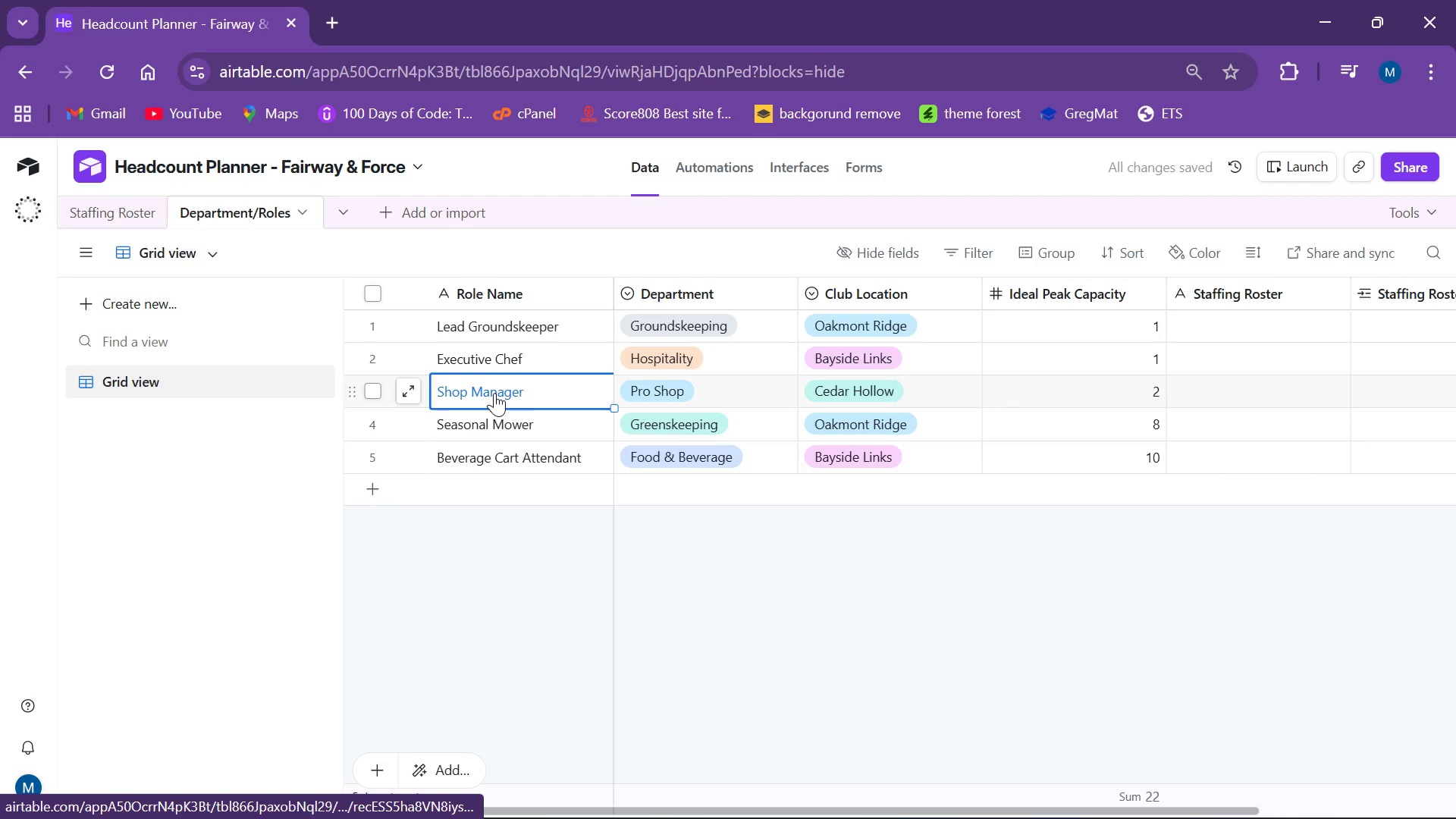 
key(1)
 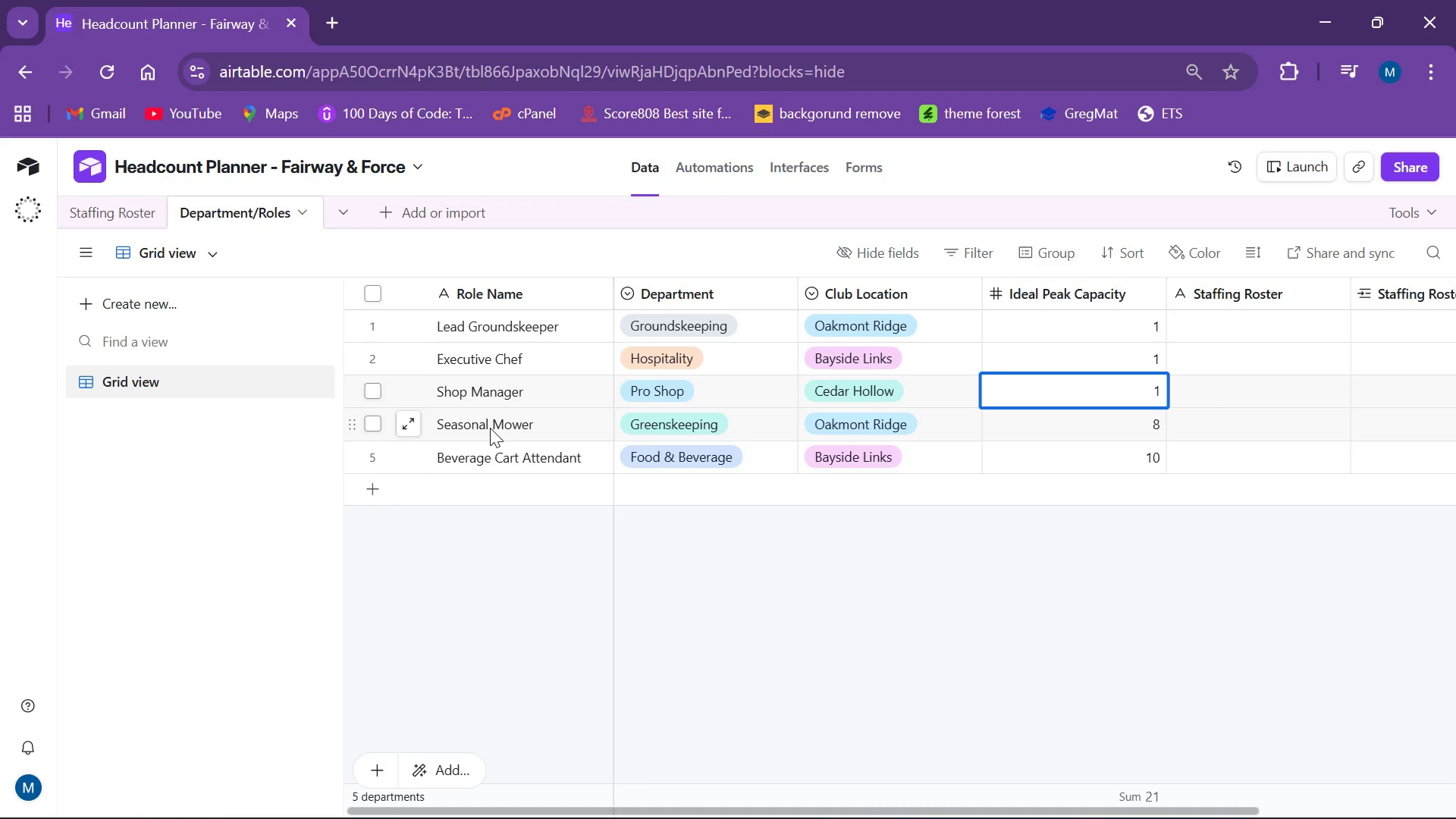 
wait(21.68)
 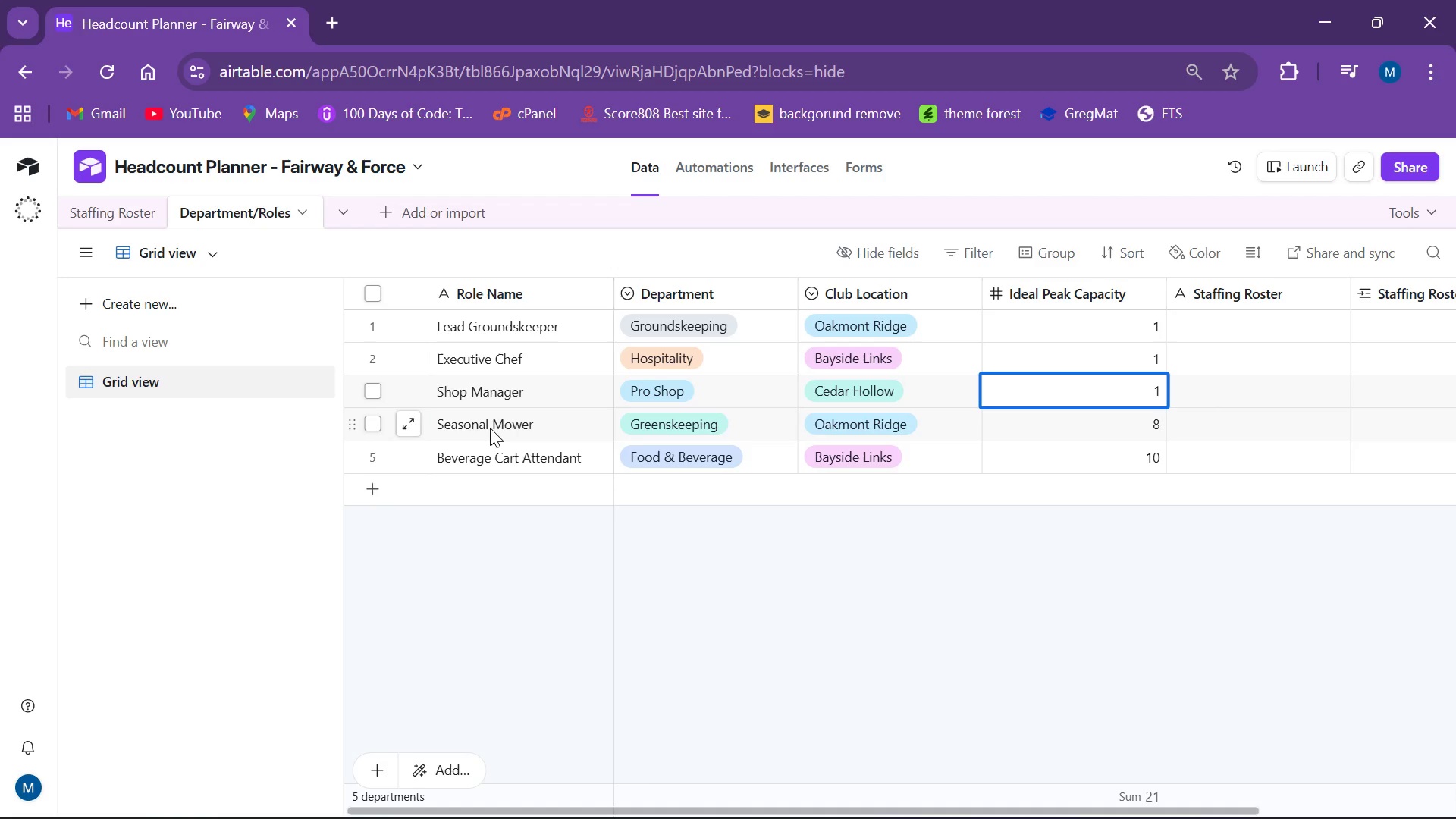 
mouse_move([689, 469])
 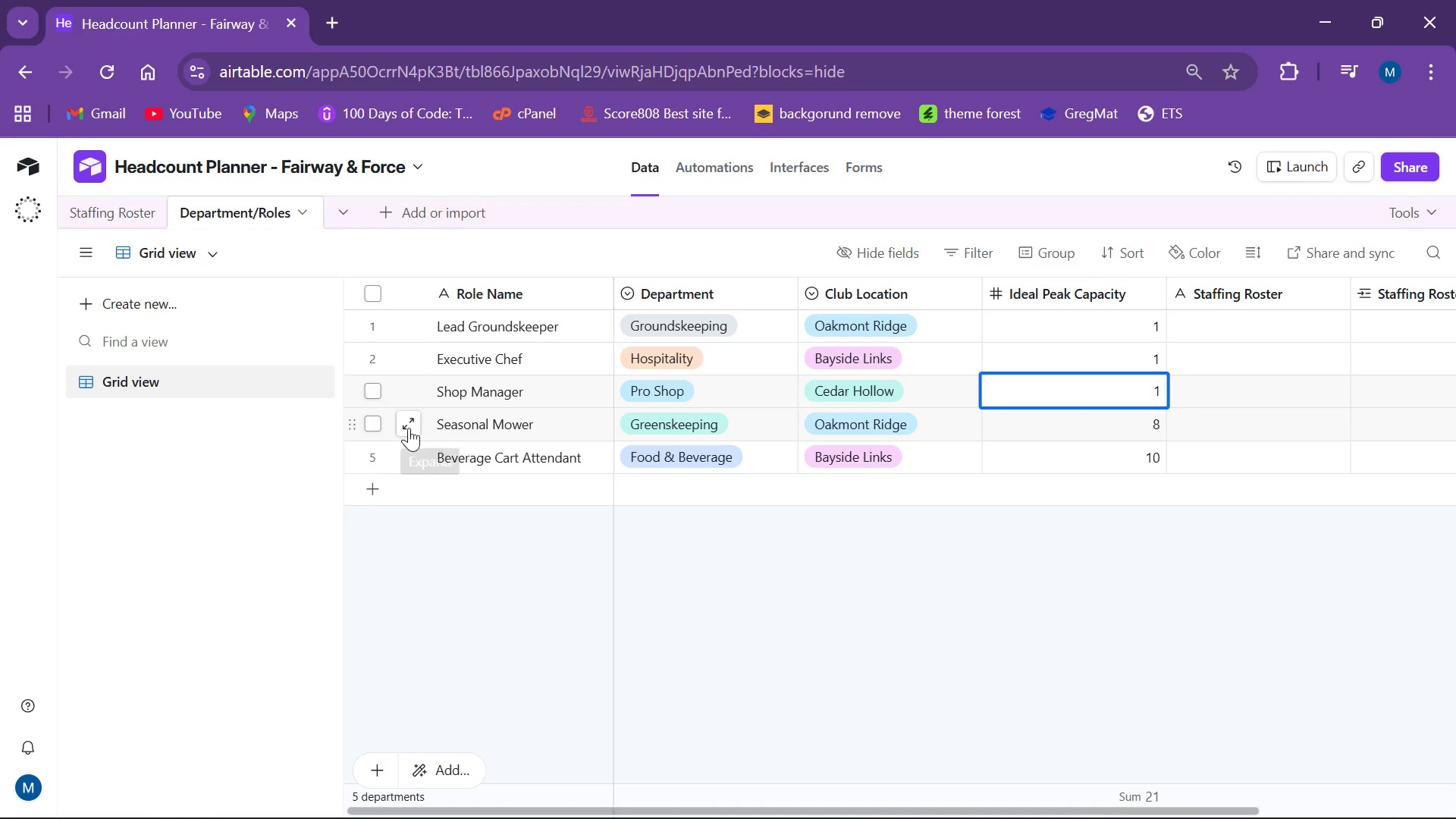 
left_click([372, 425])
 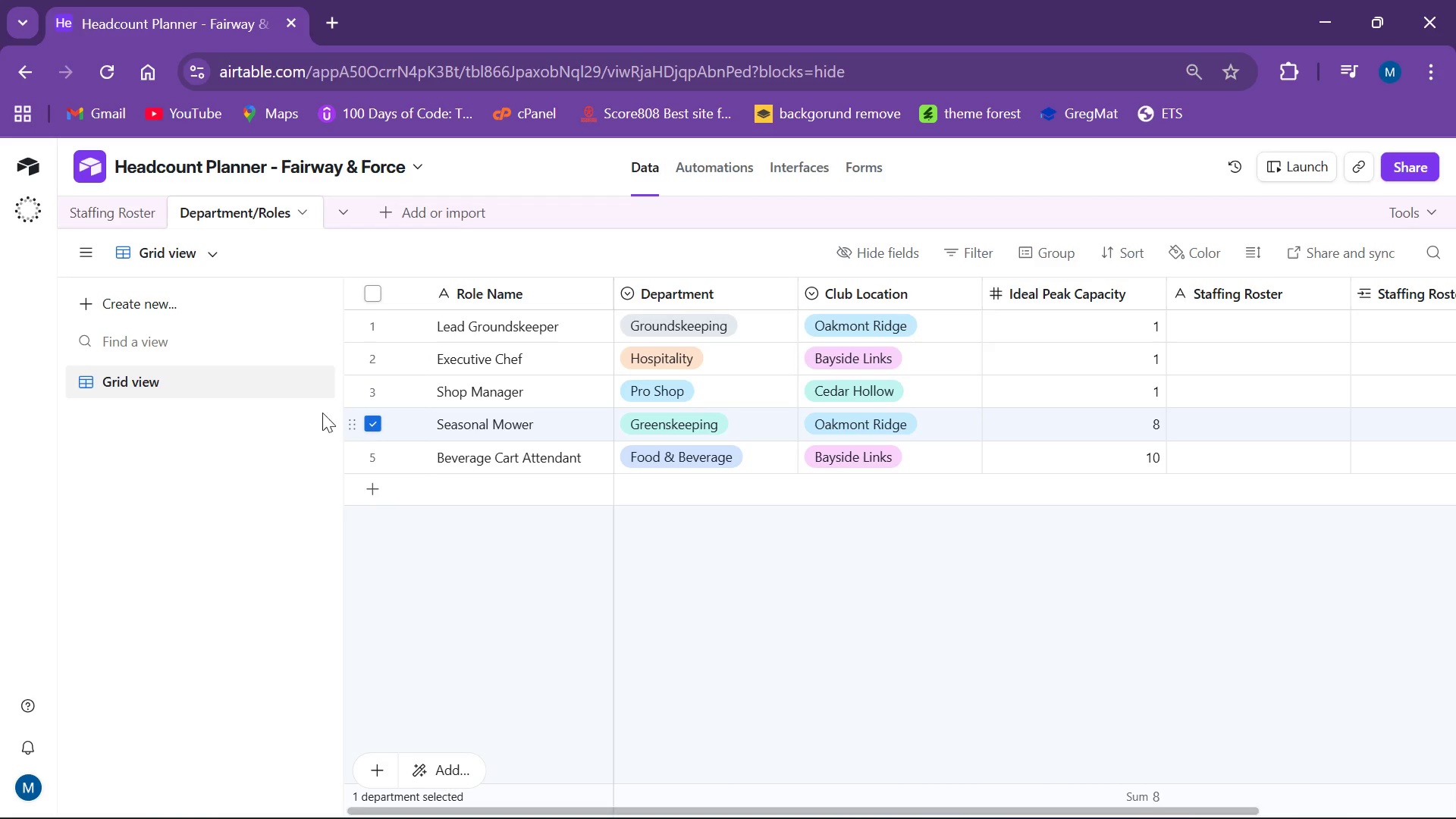 
left_click([353, 428])
 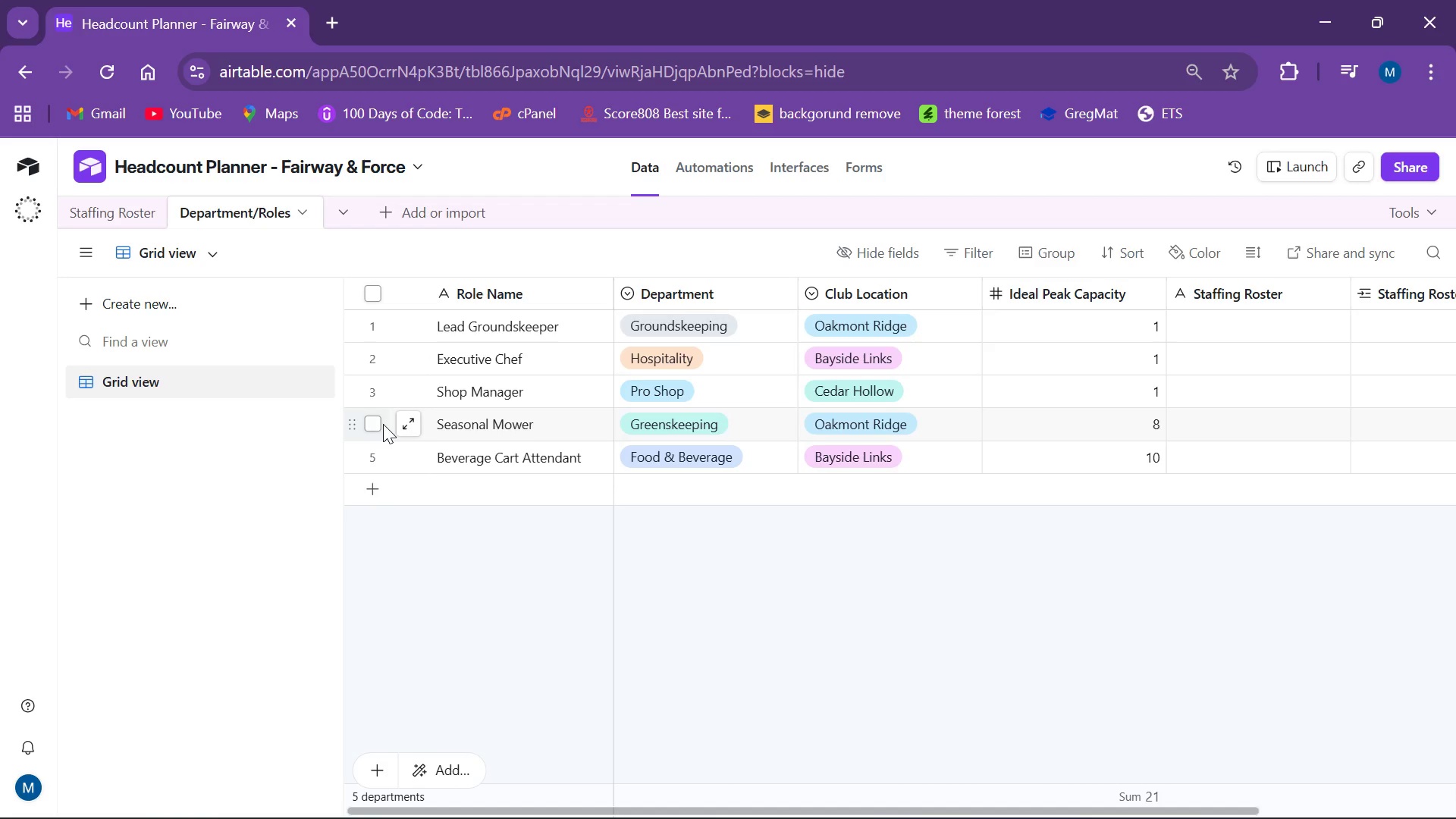 
left_click([383, 424])
 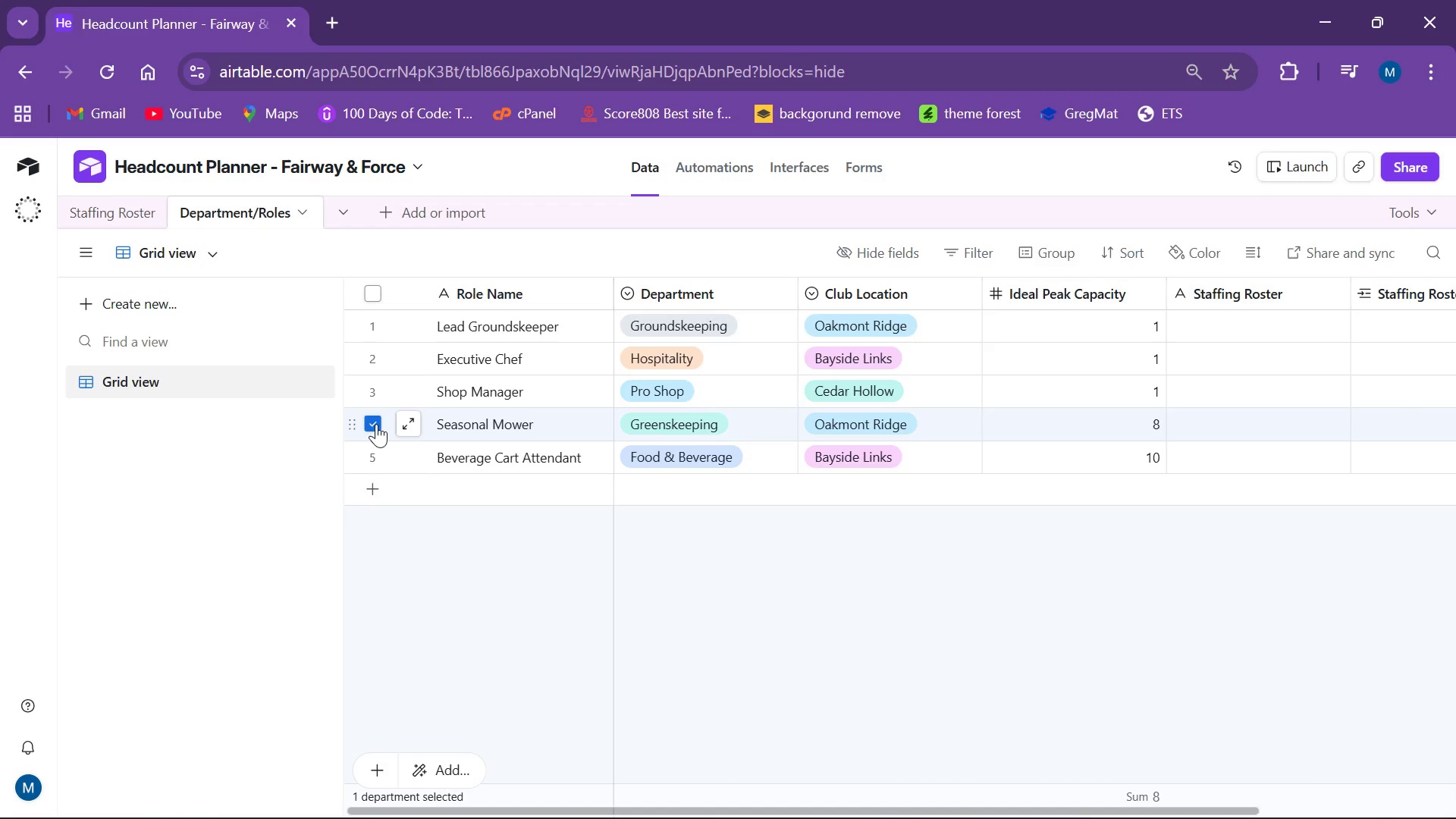 
right_click([376, 424])
 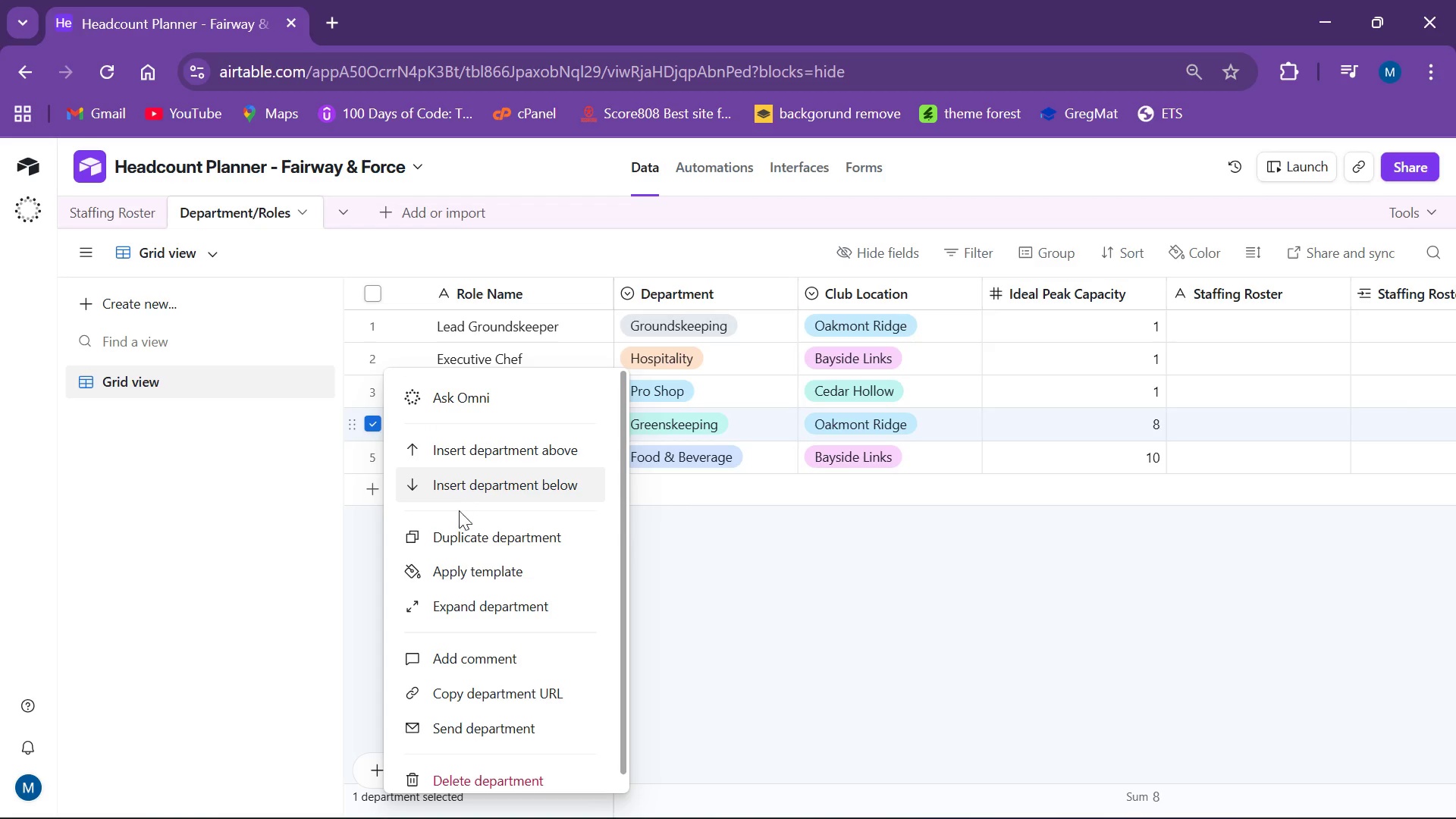 
scroll: coordinate [491, 538], scroll_direction: down, amount: 2.0
 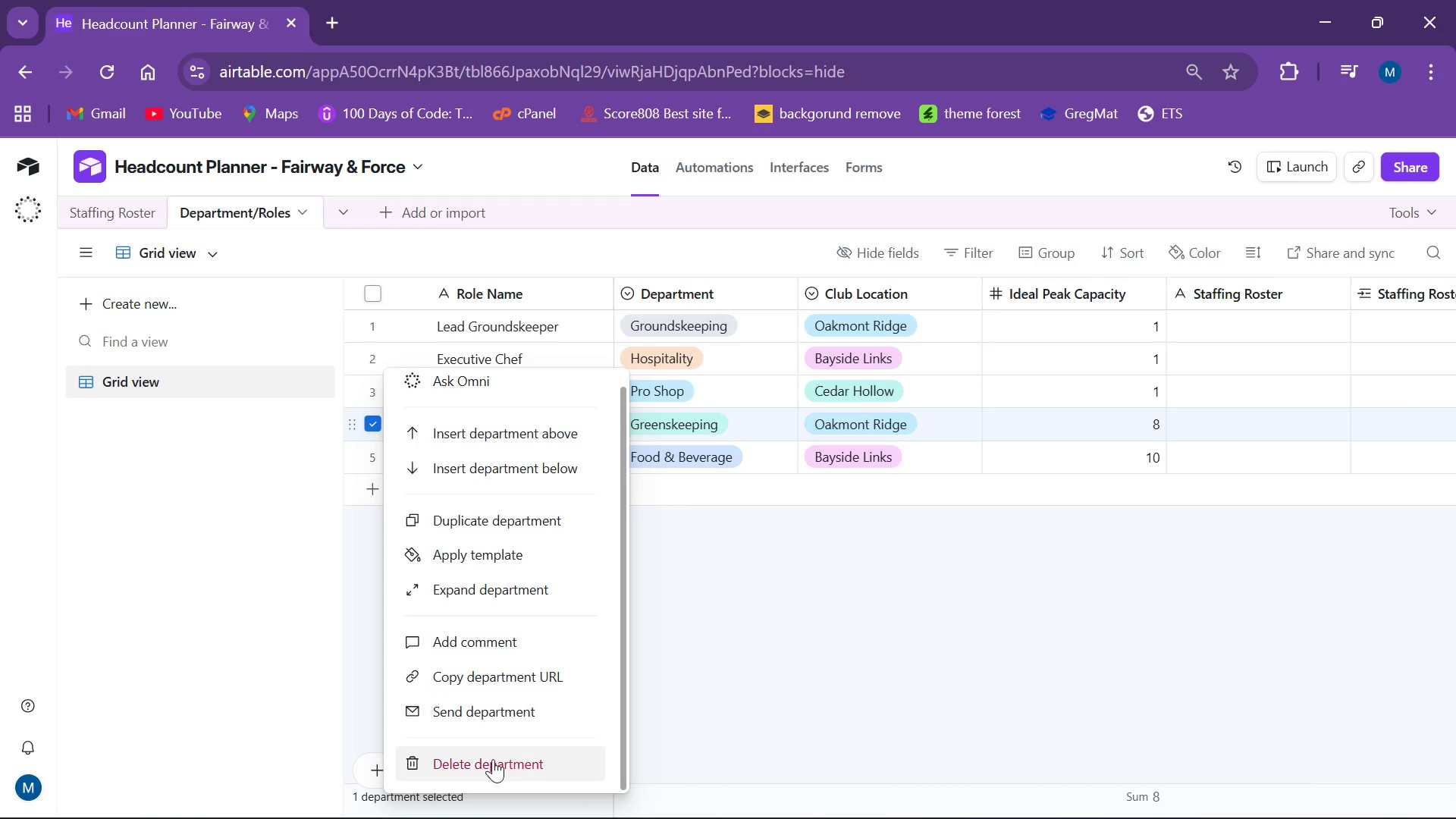 
left_click([493, 759])
 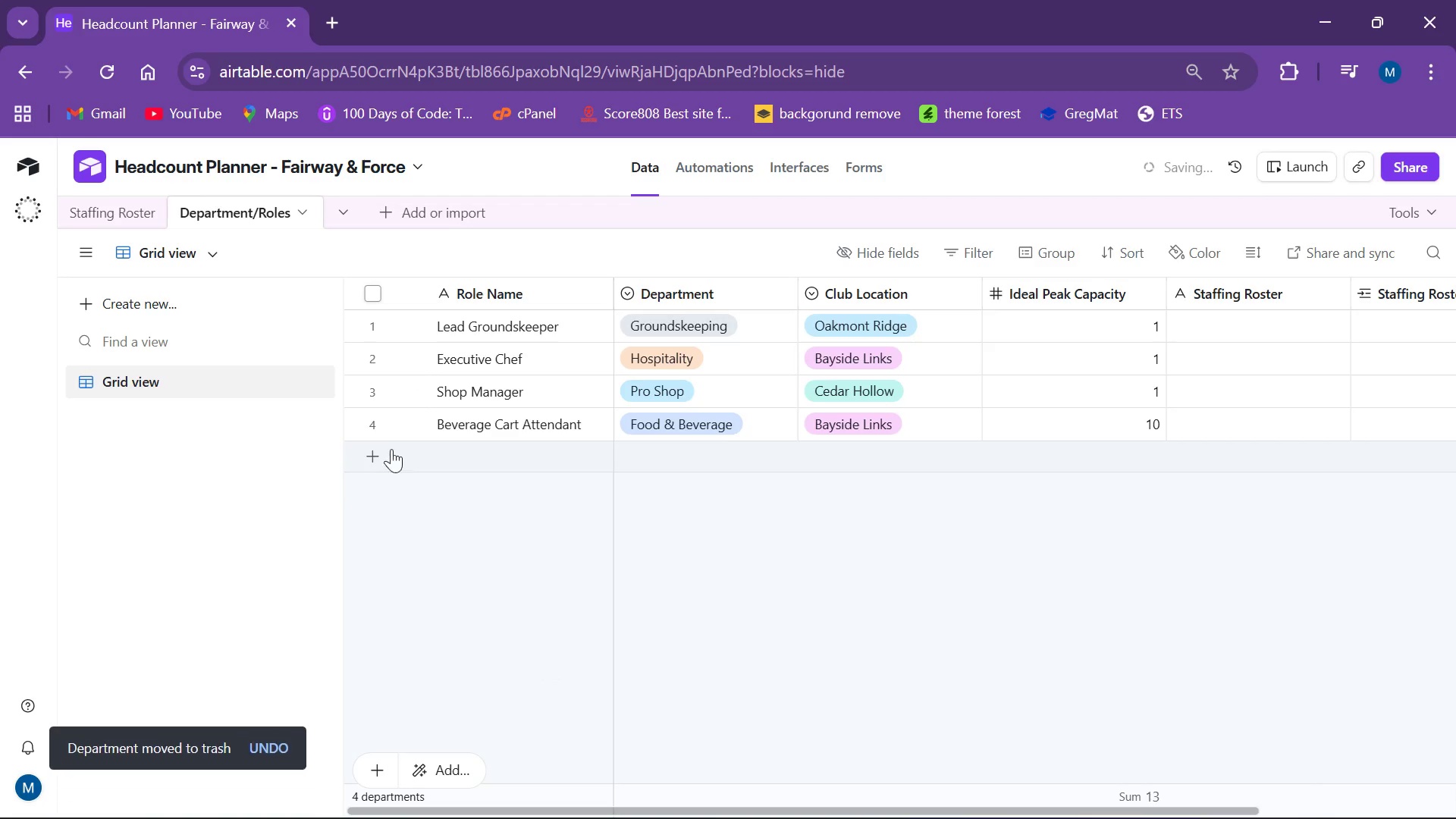 
left_click([377, 422])
 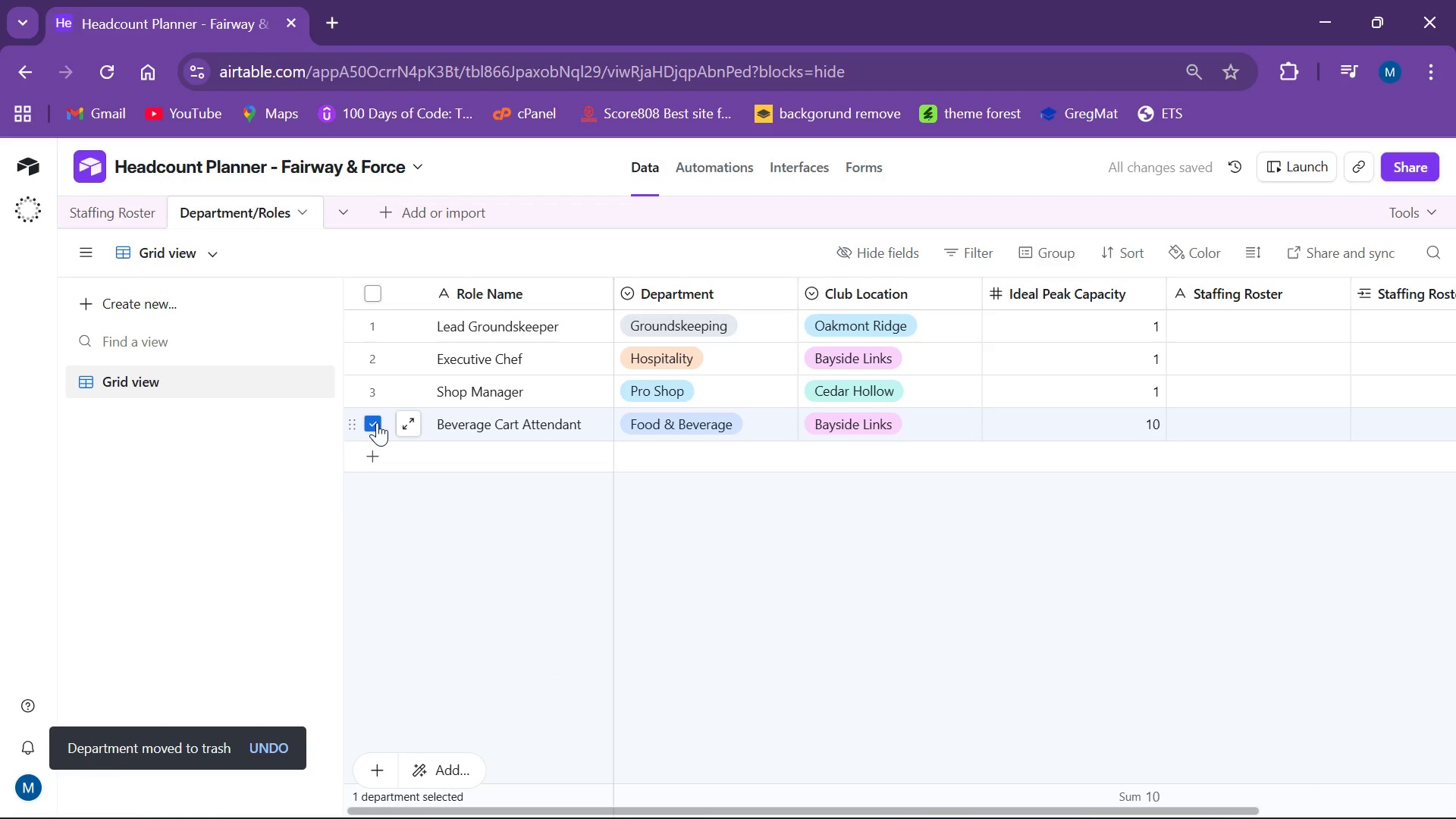 
right_click([377, 422])
 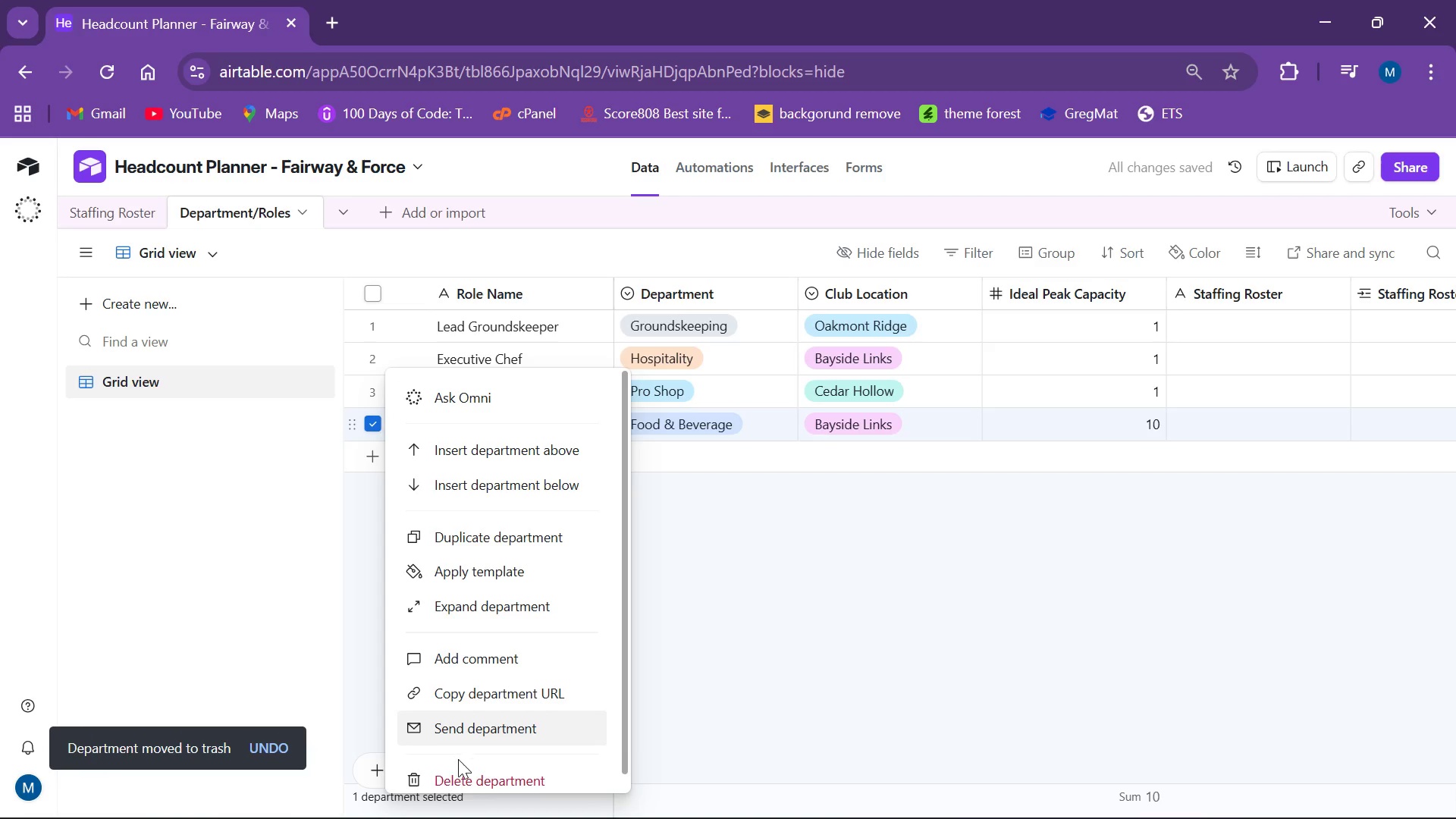 
left_click([459, 772])
 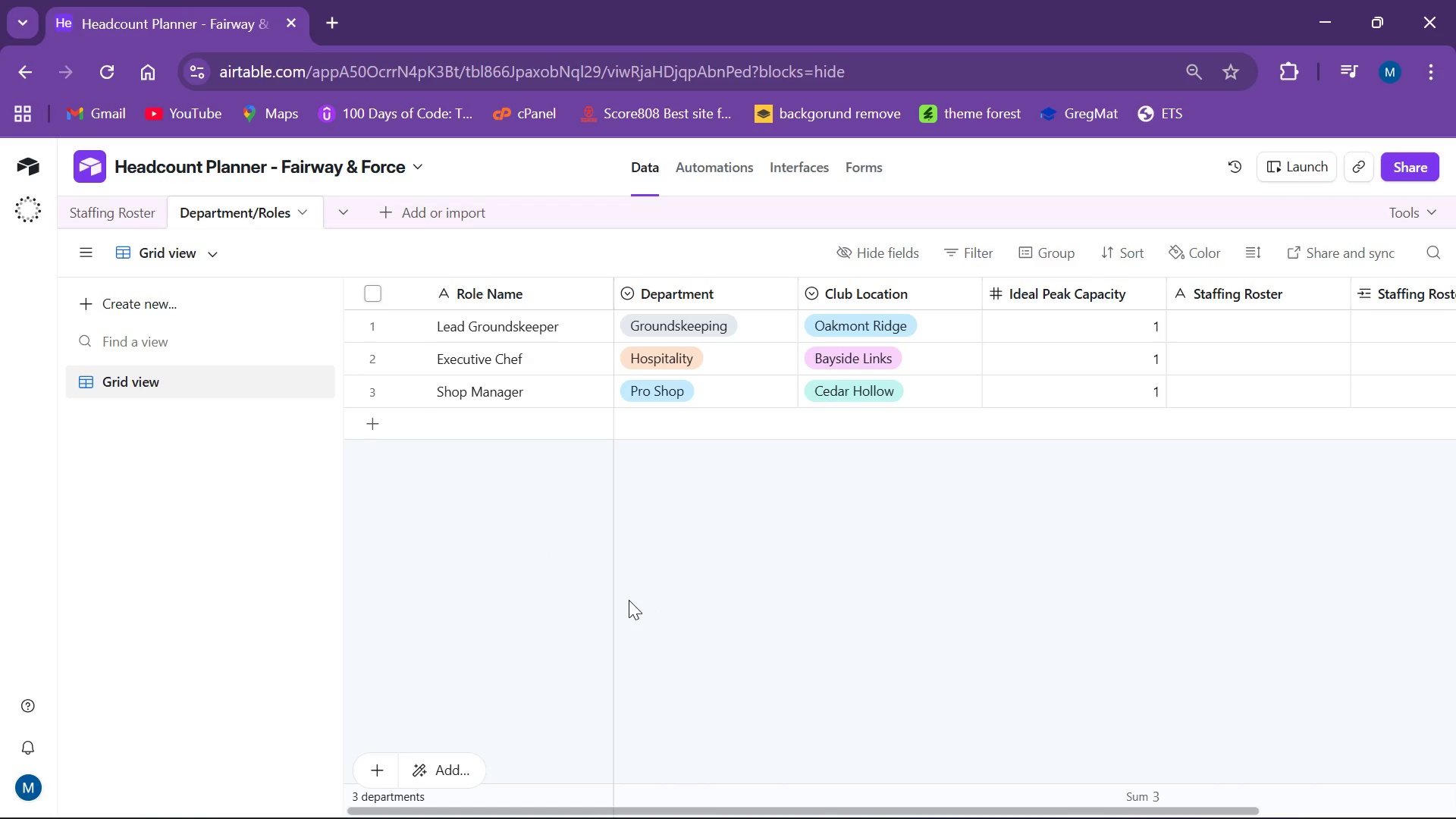 
wait(18.2)
 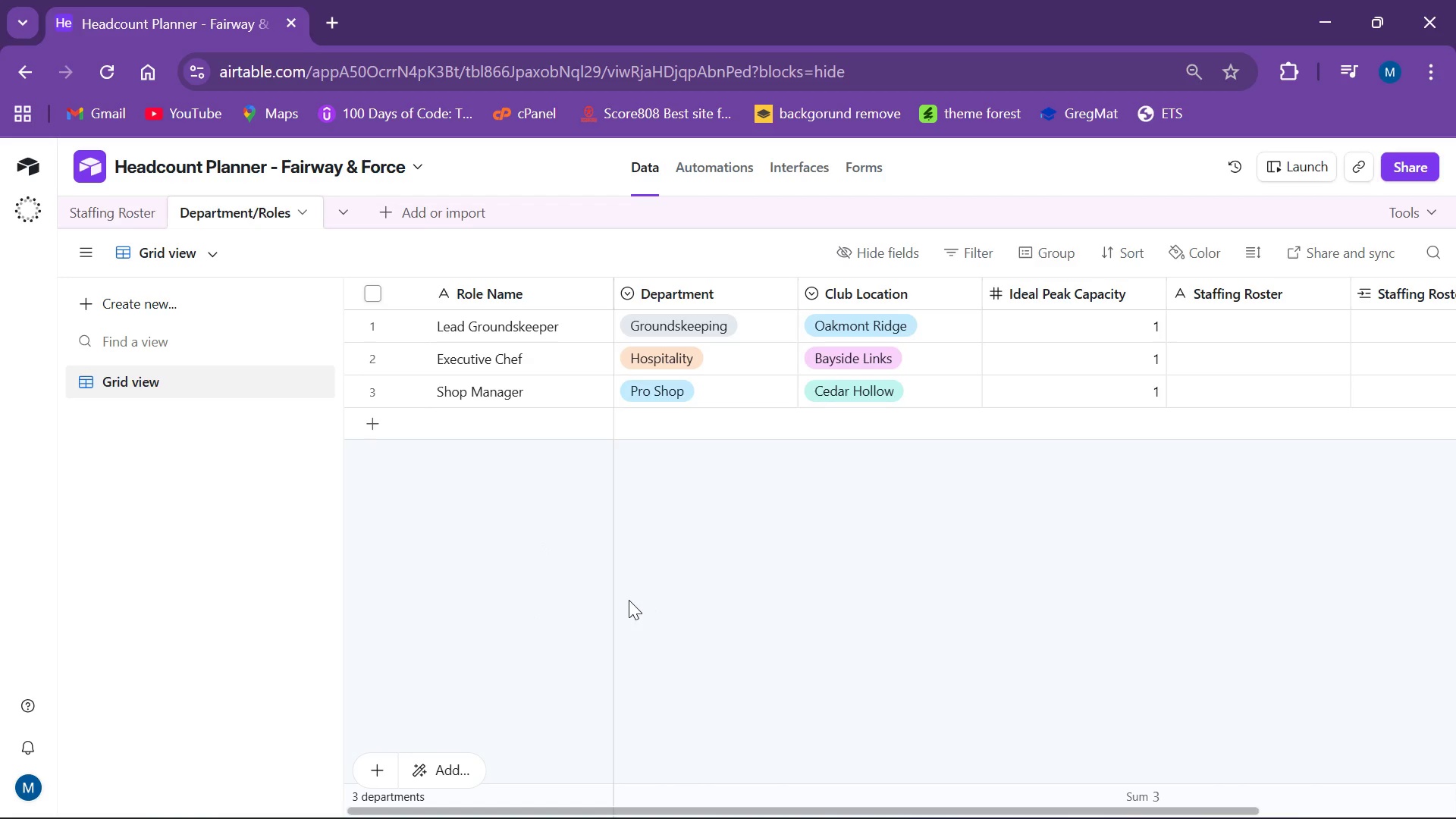 
left_click([1250, 301])
 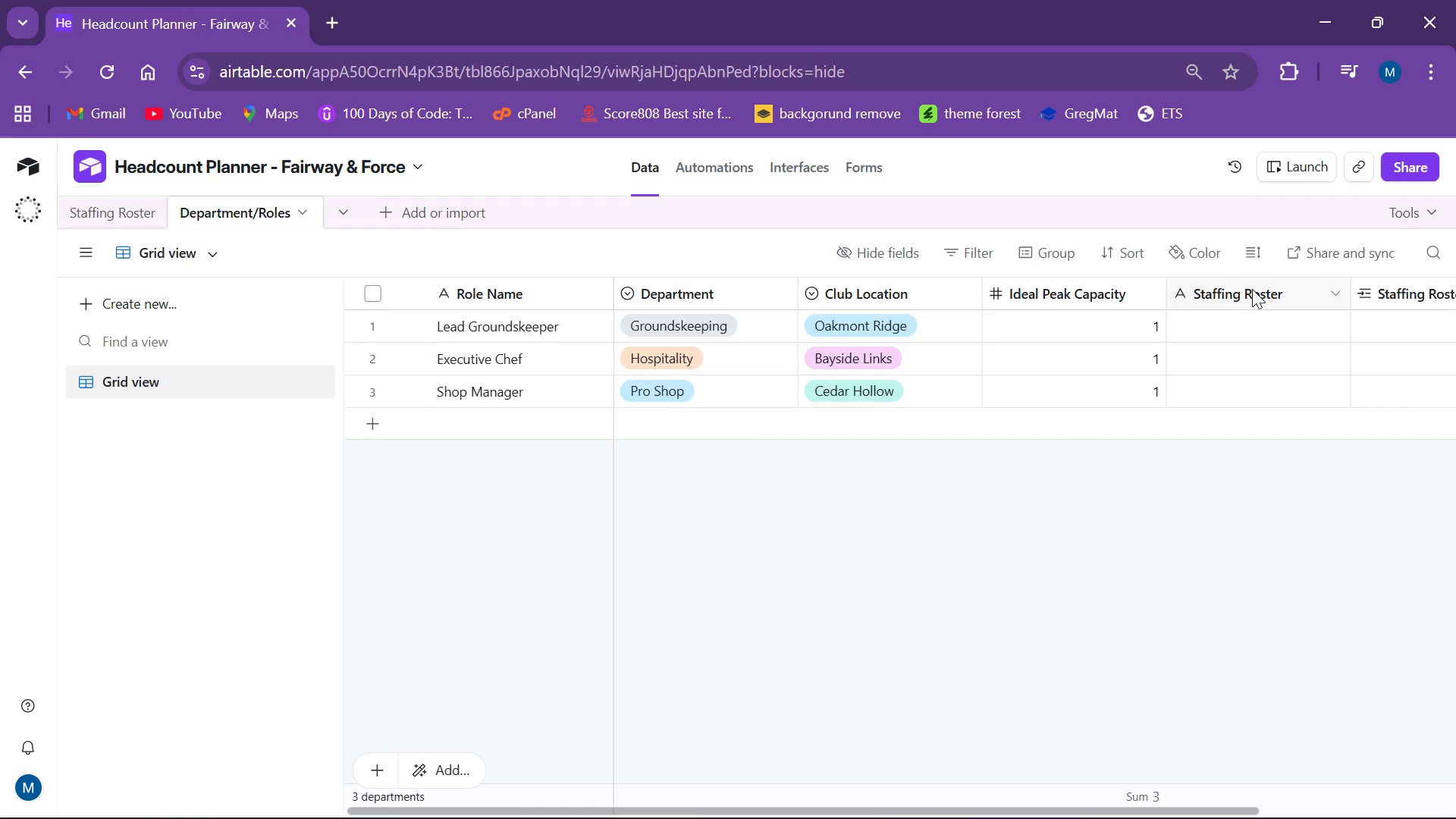 
right_click([1252, 289])
 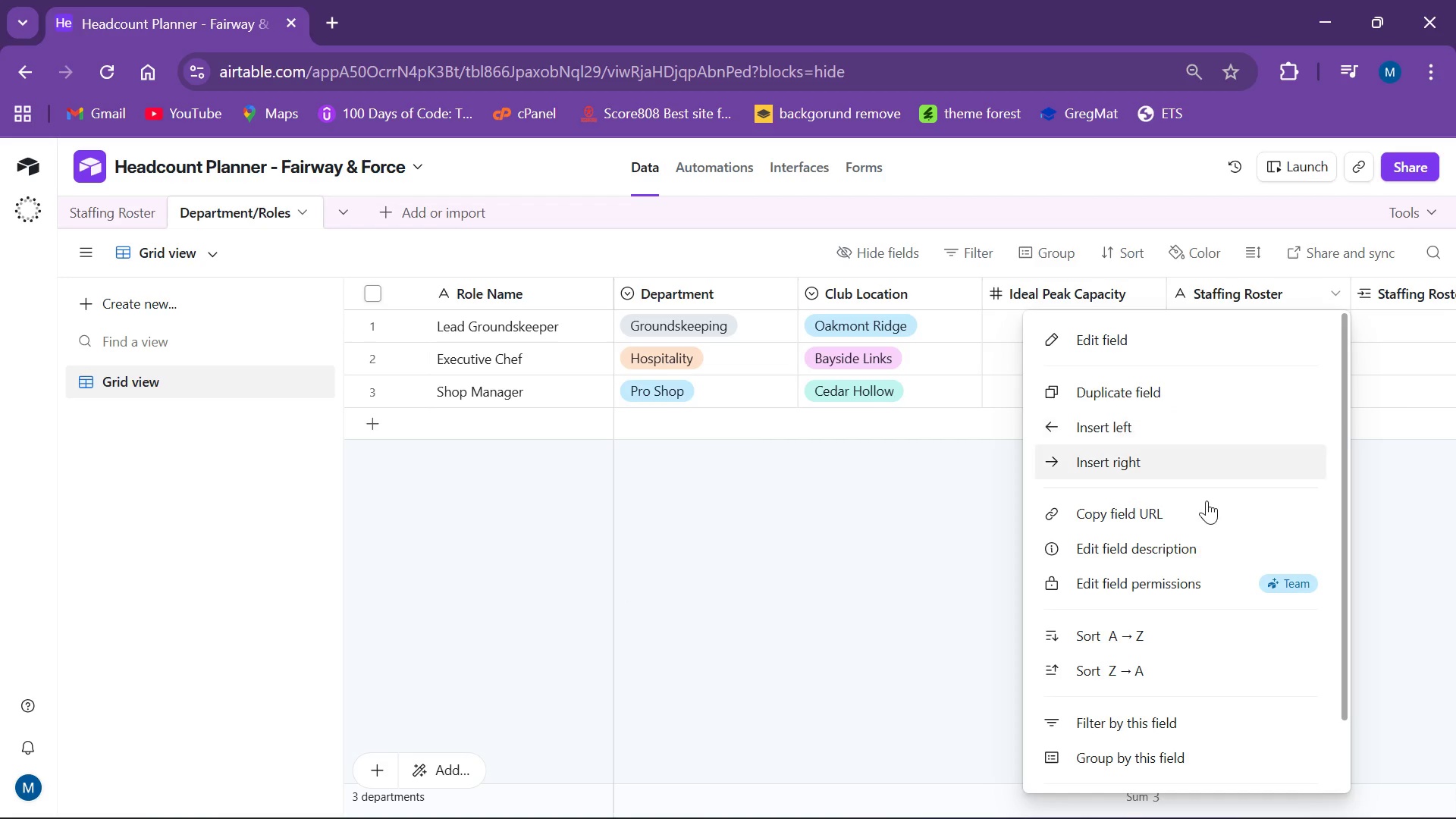 
scroll: coordinate [1192, 529], scroll_direction: down, amount: 6.0
 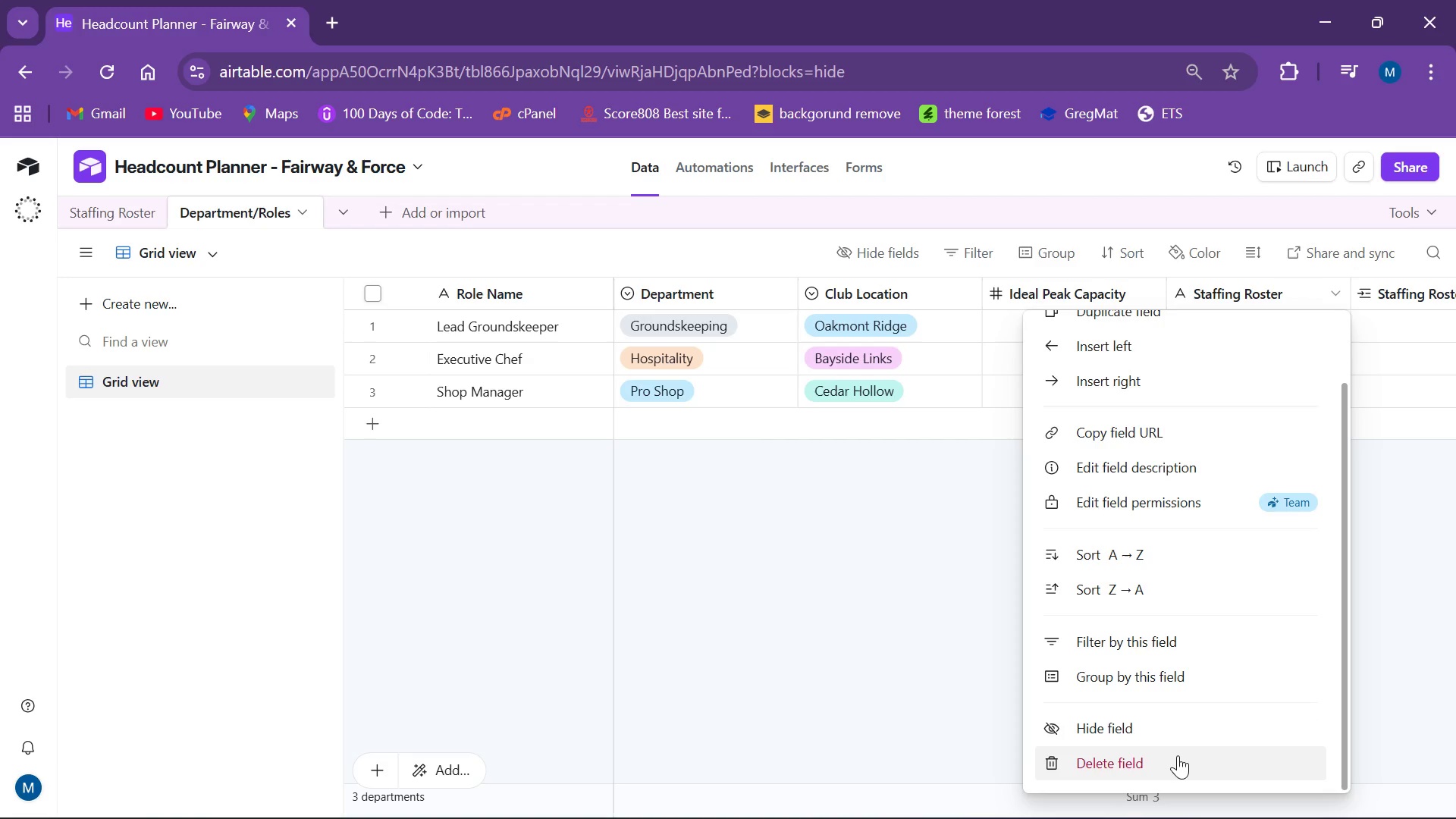 
left_click([1178, 756])
 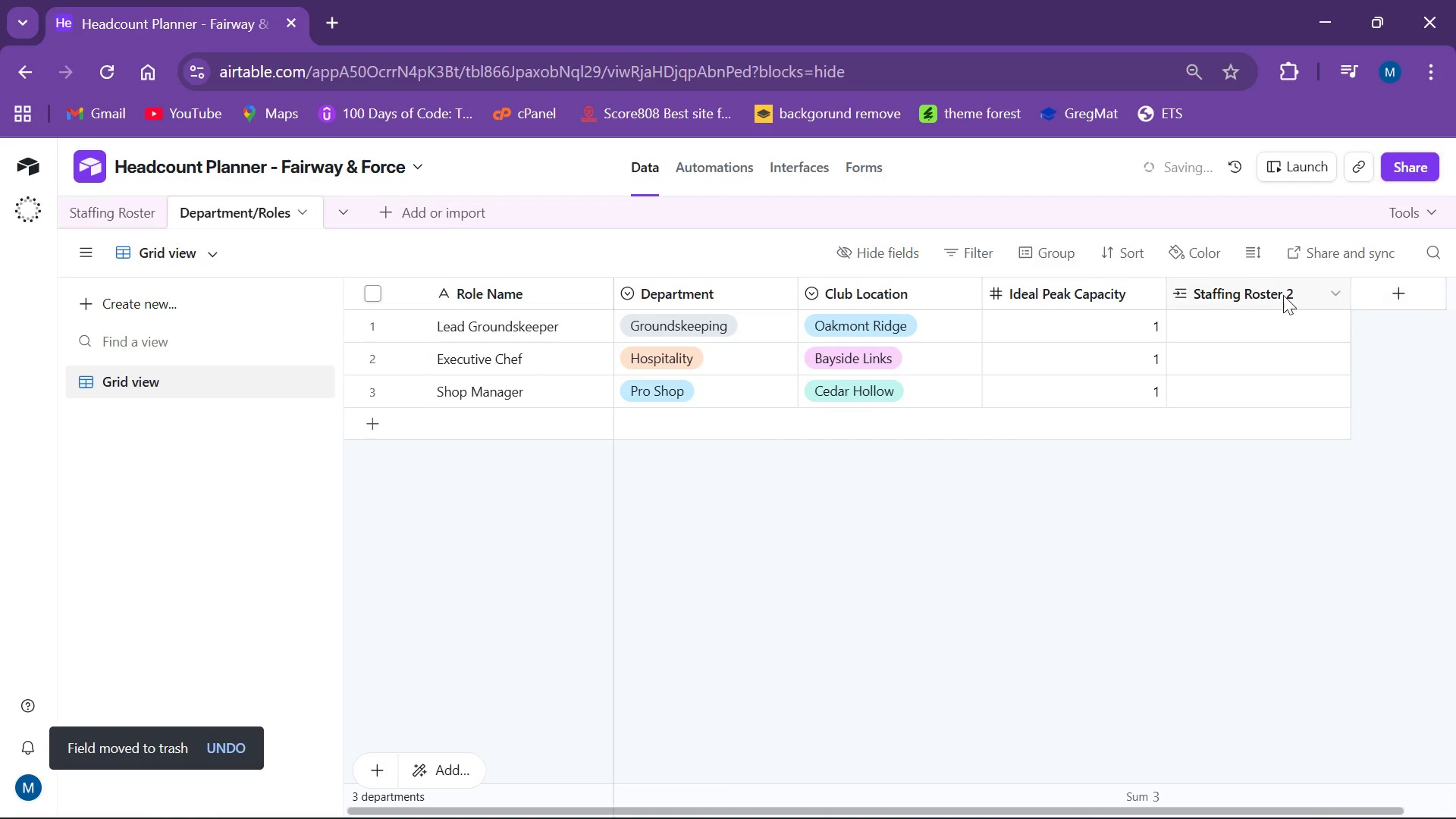 
right_click([1264, 297])
 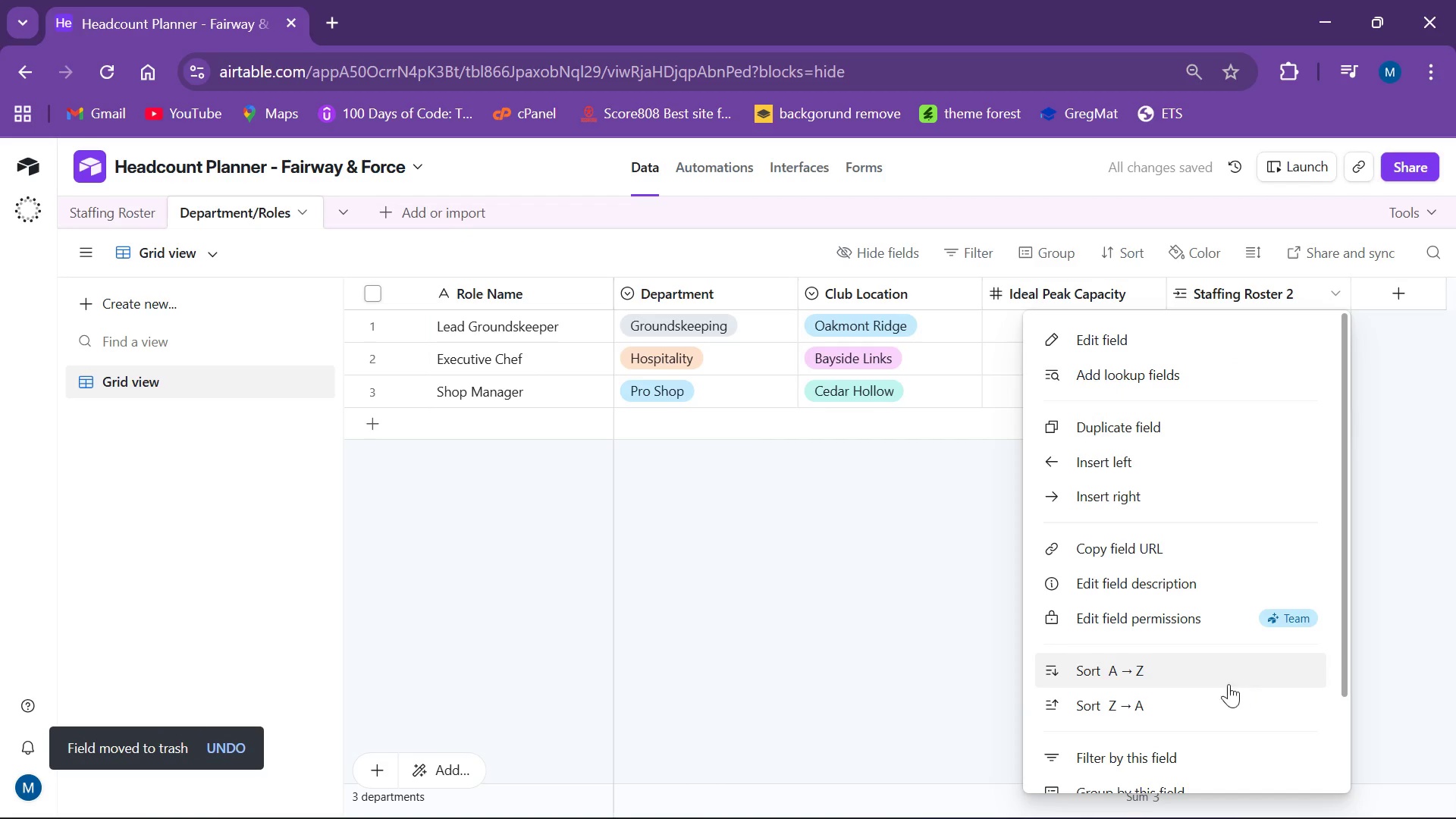 
scroll: coordinate [1212, 645], scroll_direction: down, amount: 5.0
 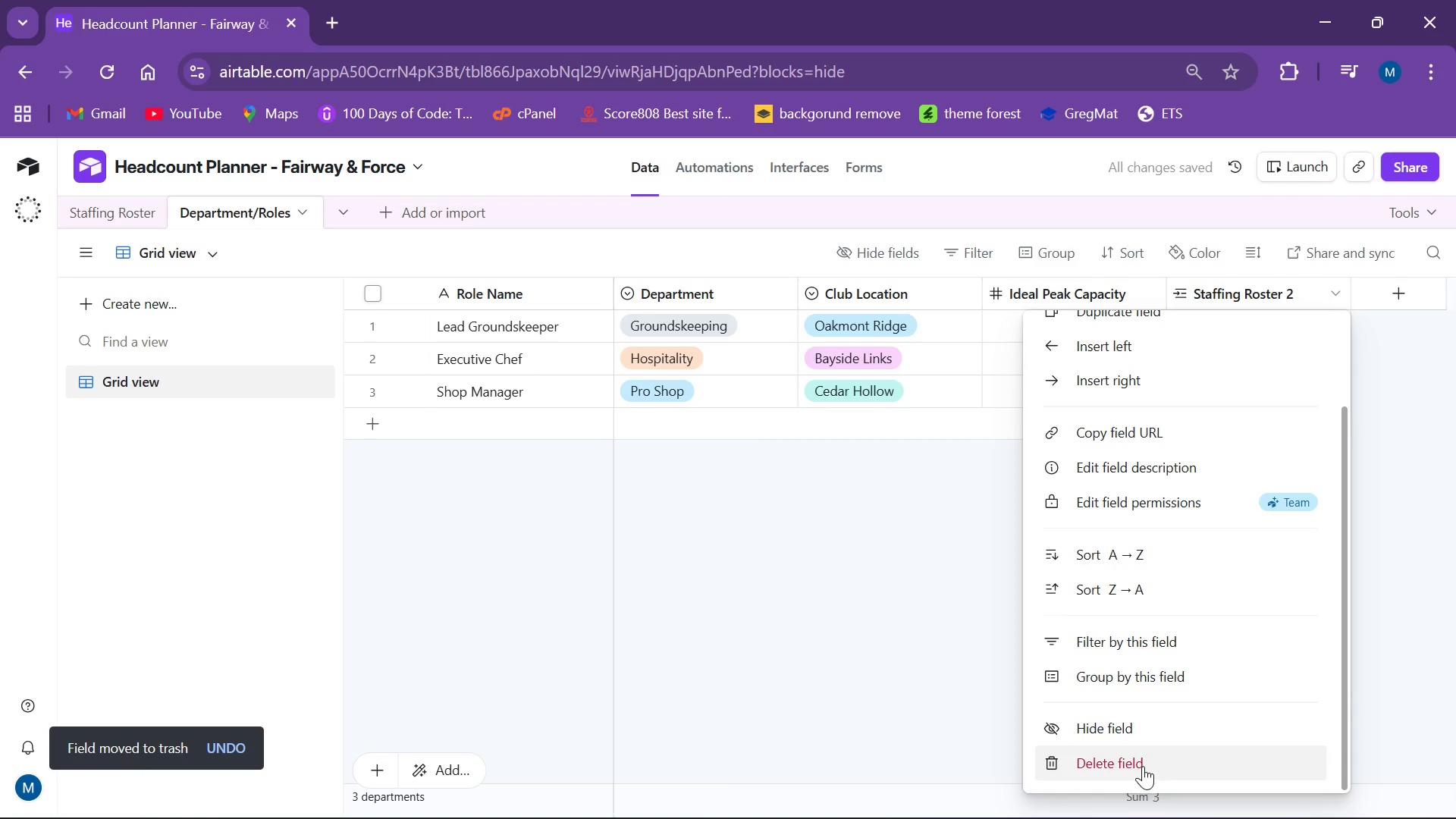 
left_click([1143, 766])
 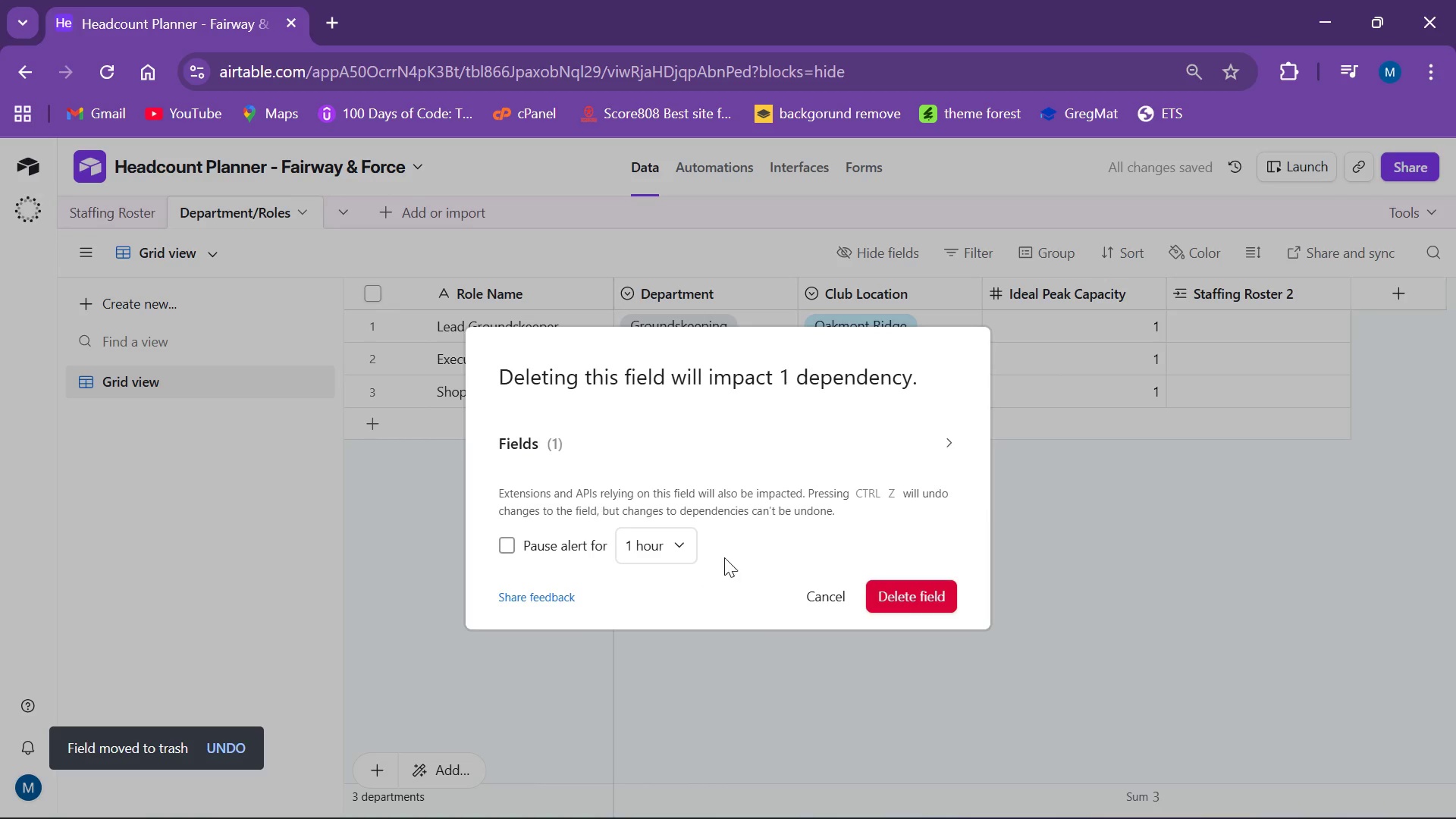 
left_click([920, 598])
 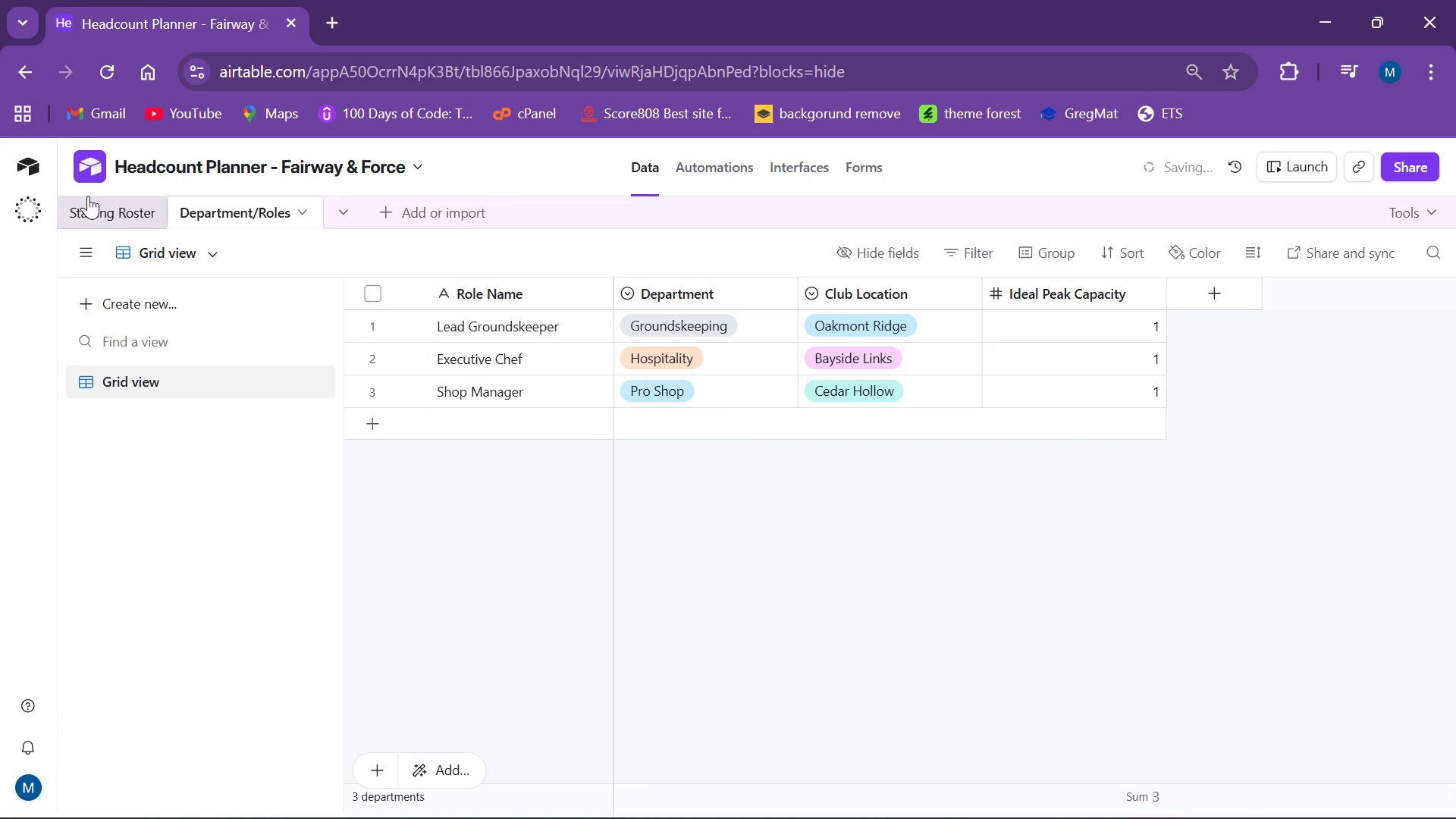 
left_click([89, 196])
 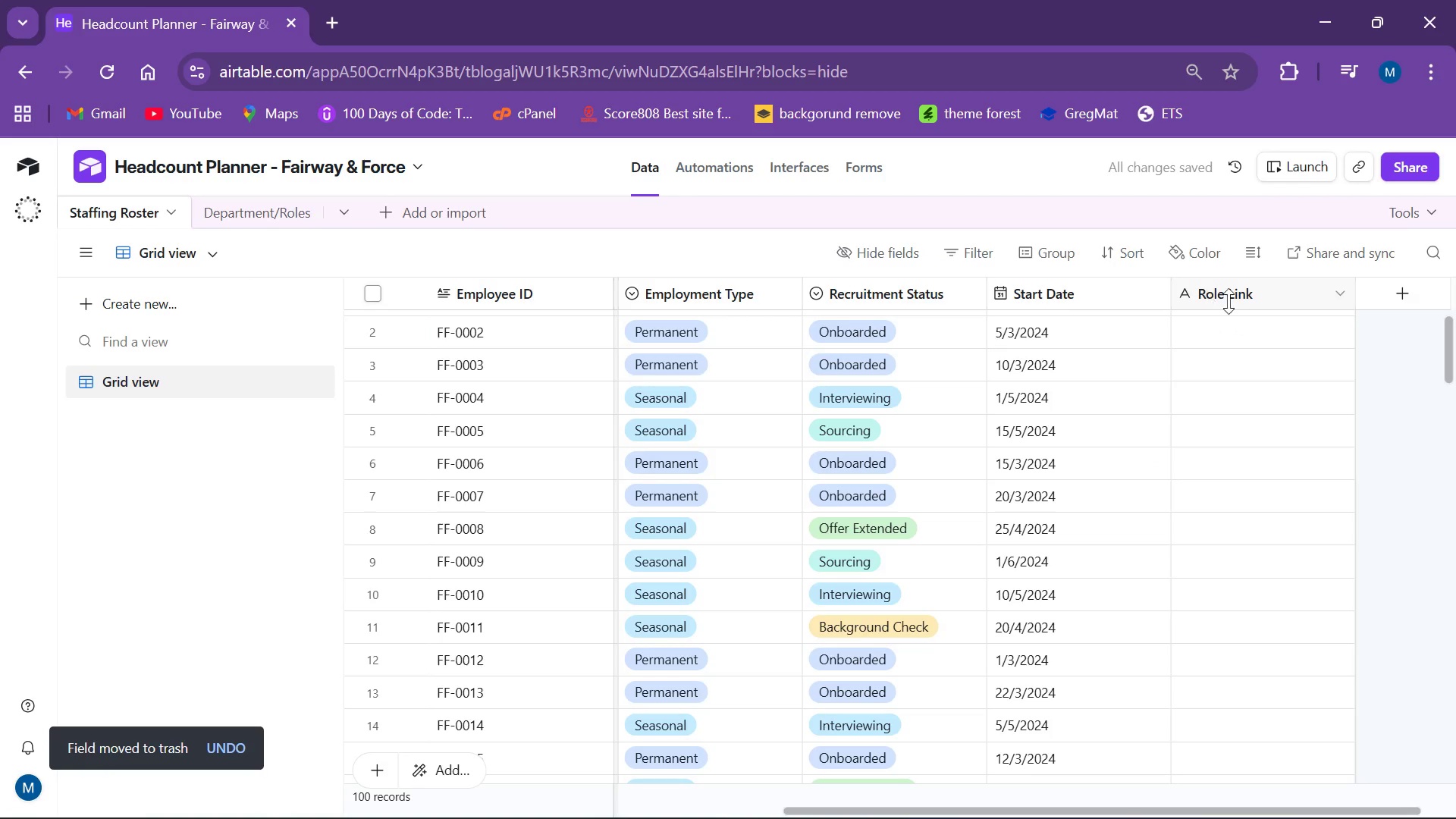 
right_click([1240, 293])
 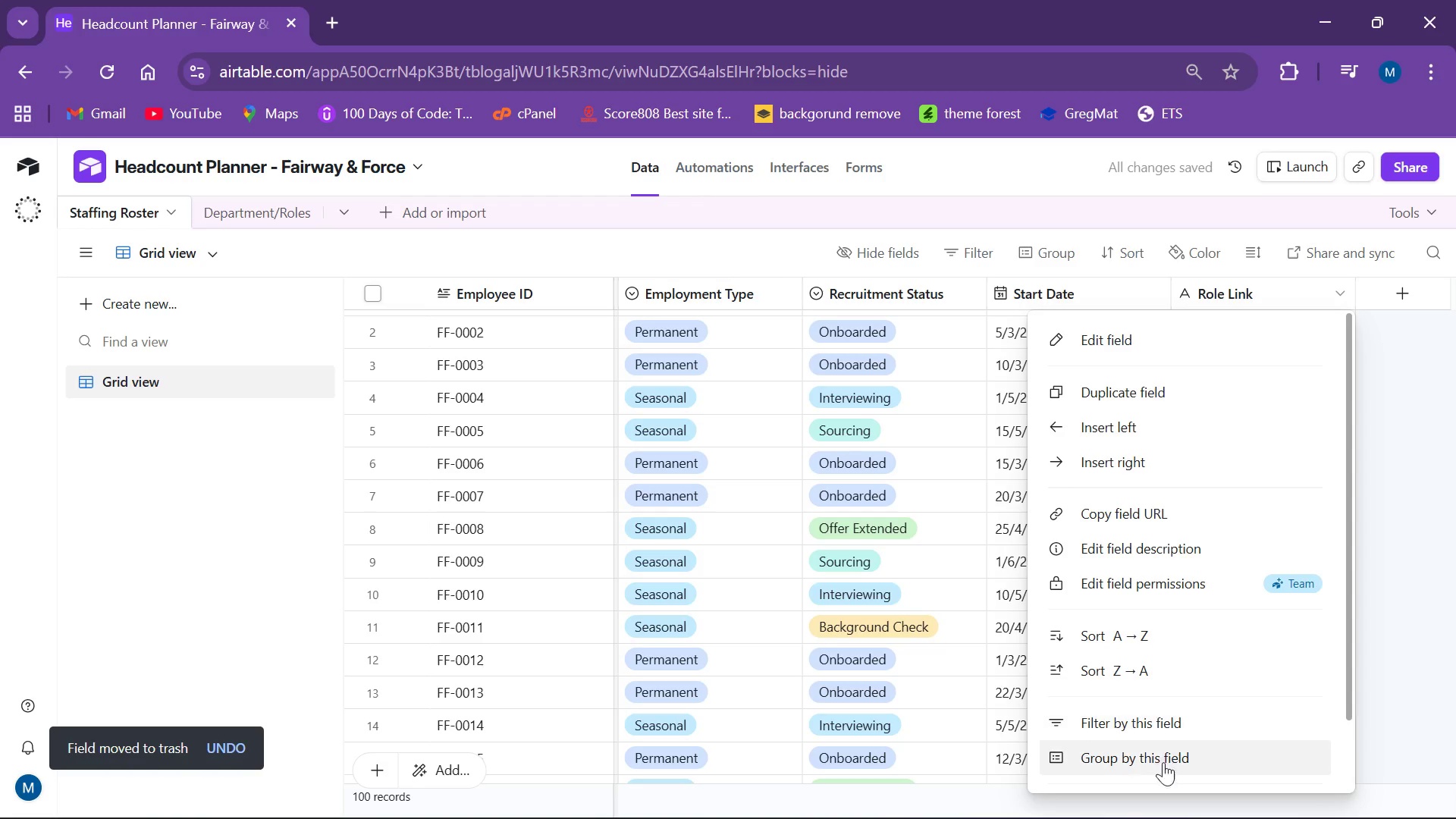 
scroll: coordinate [1140, 669], scroll_direction: down, amount: 4.0
 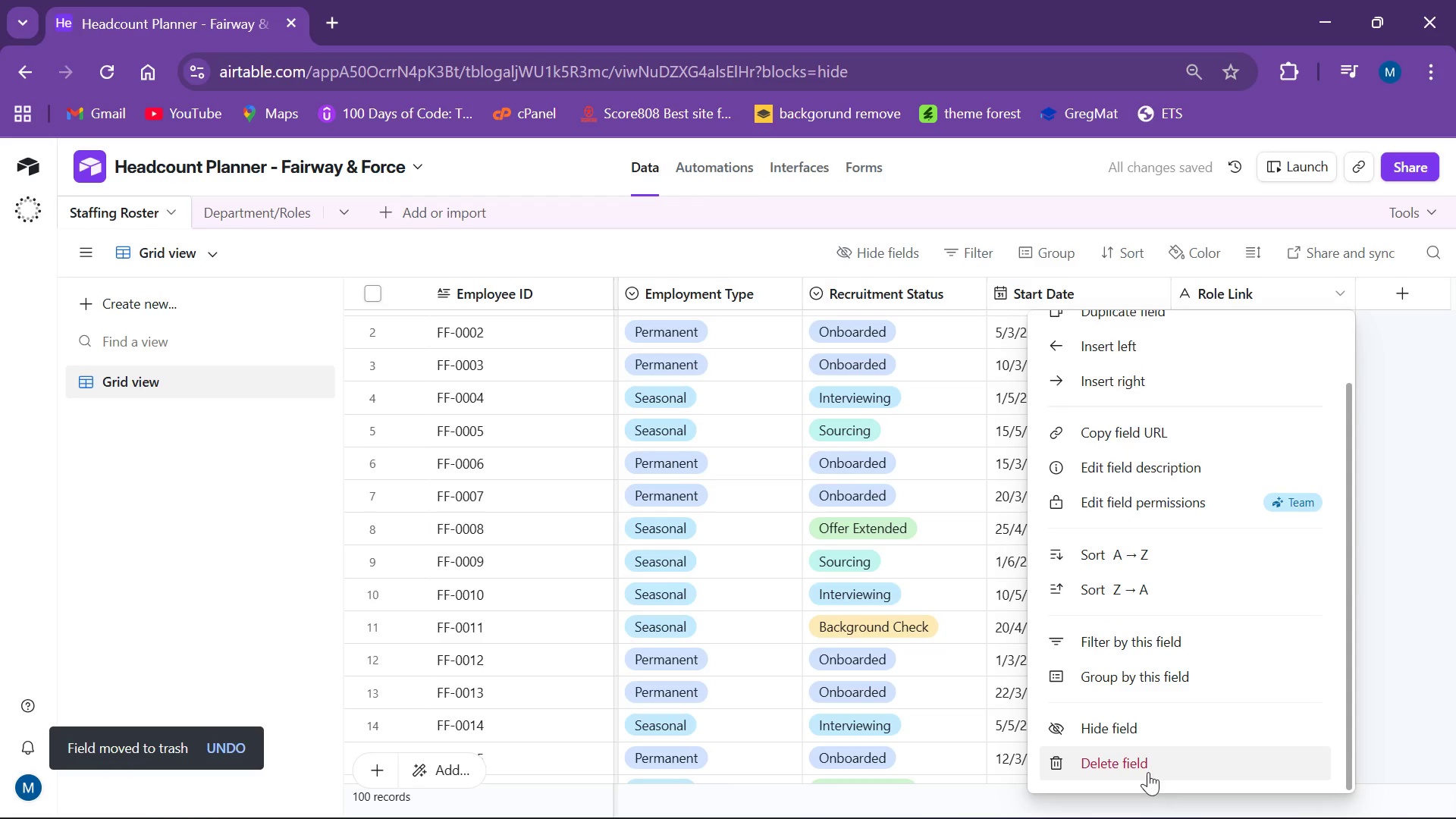 
left_click([1148, 772])
 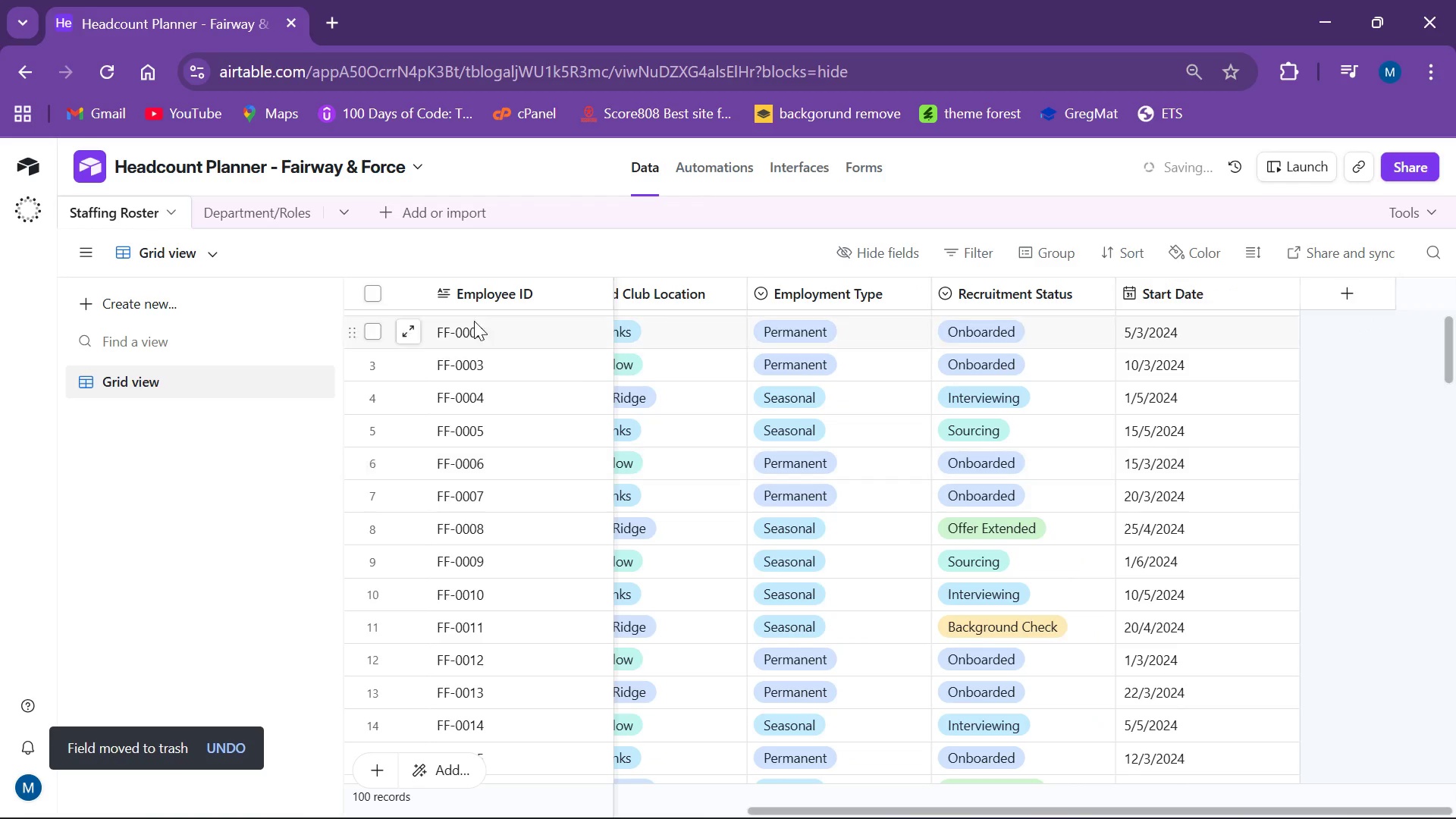 
left_click([268, 215])
 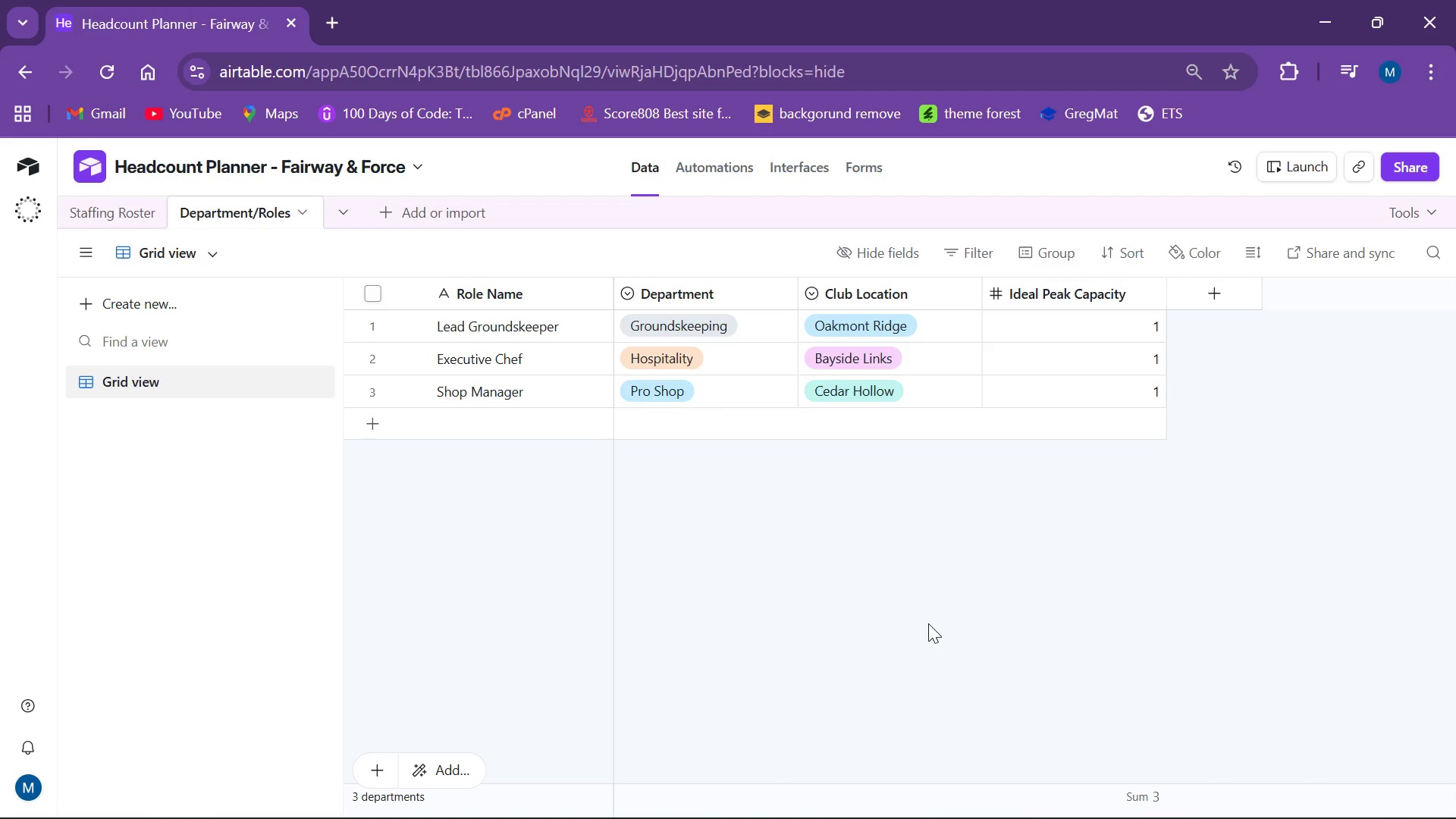 
wait(40.28)
 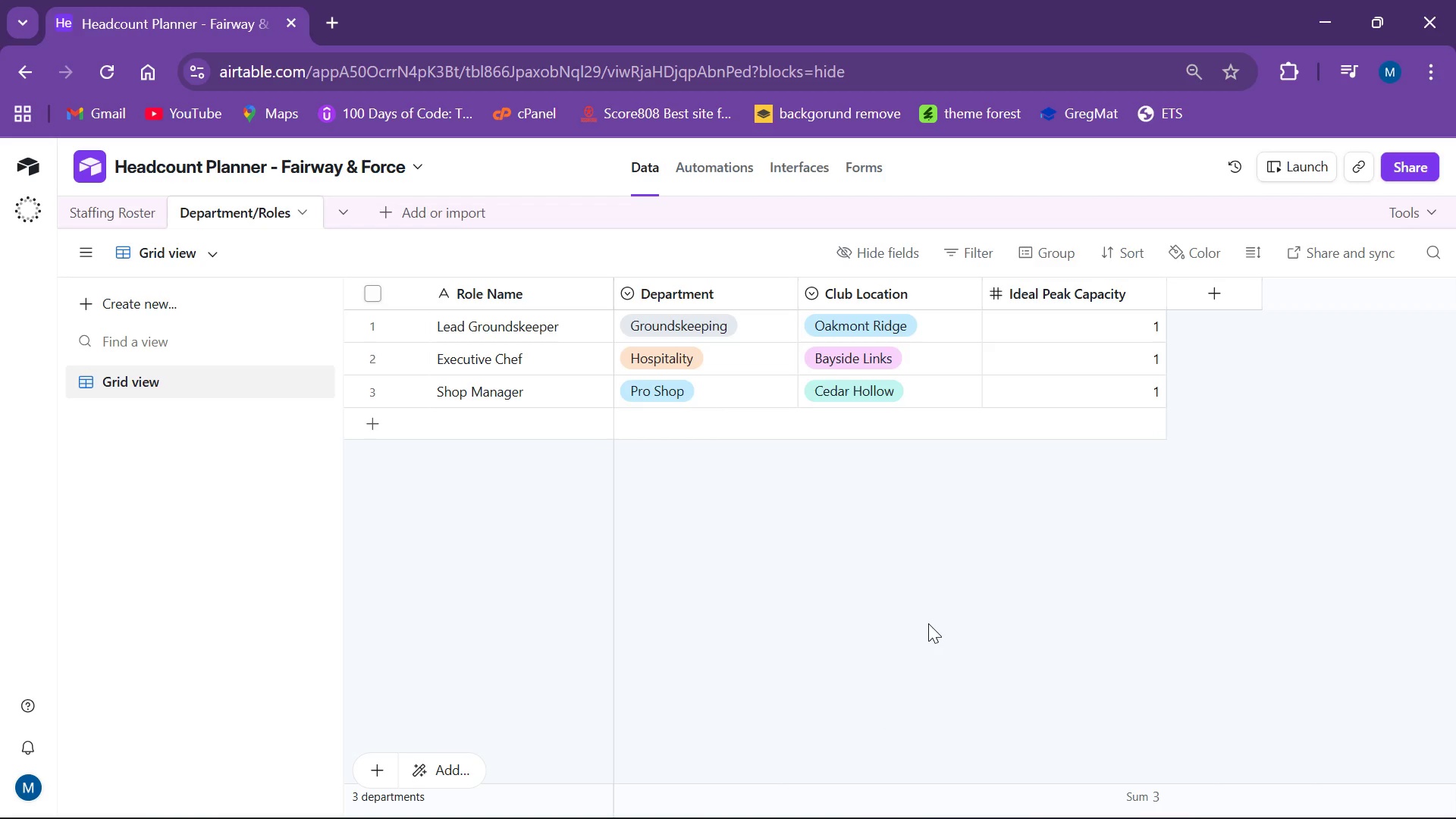 
left_click([105, 210])
 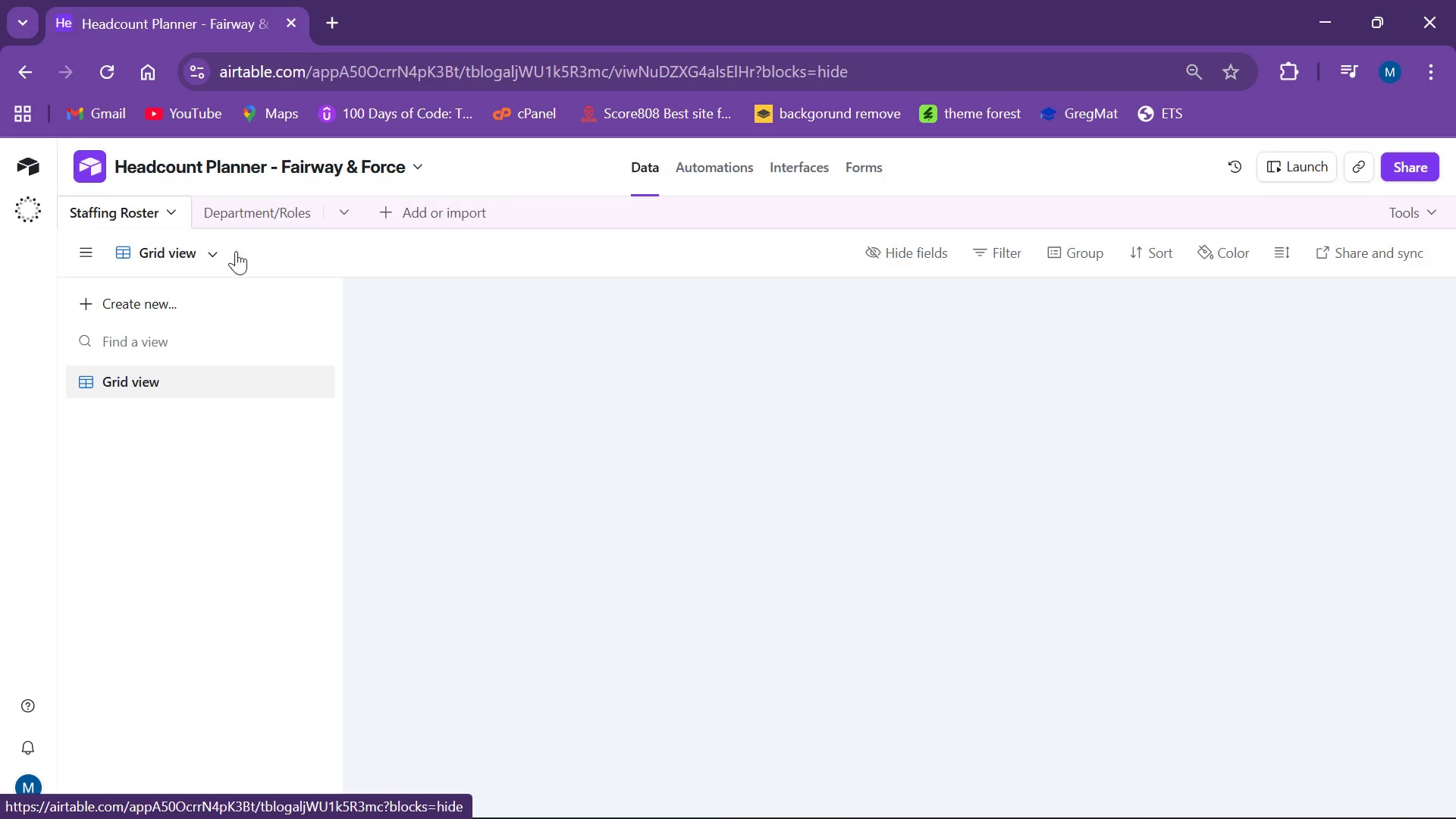 
mouse_move([505, 384])
 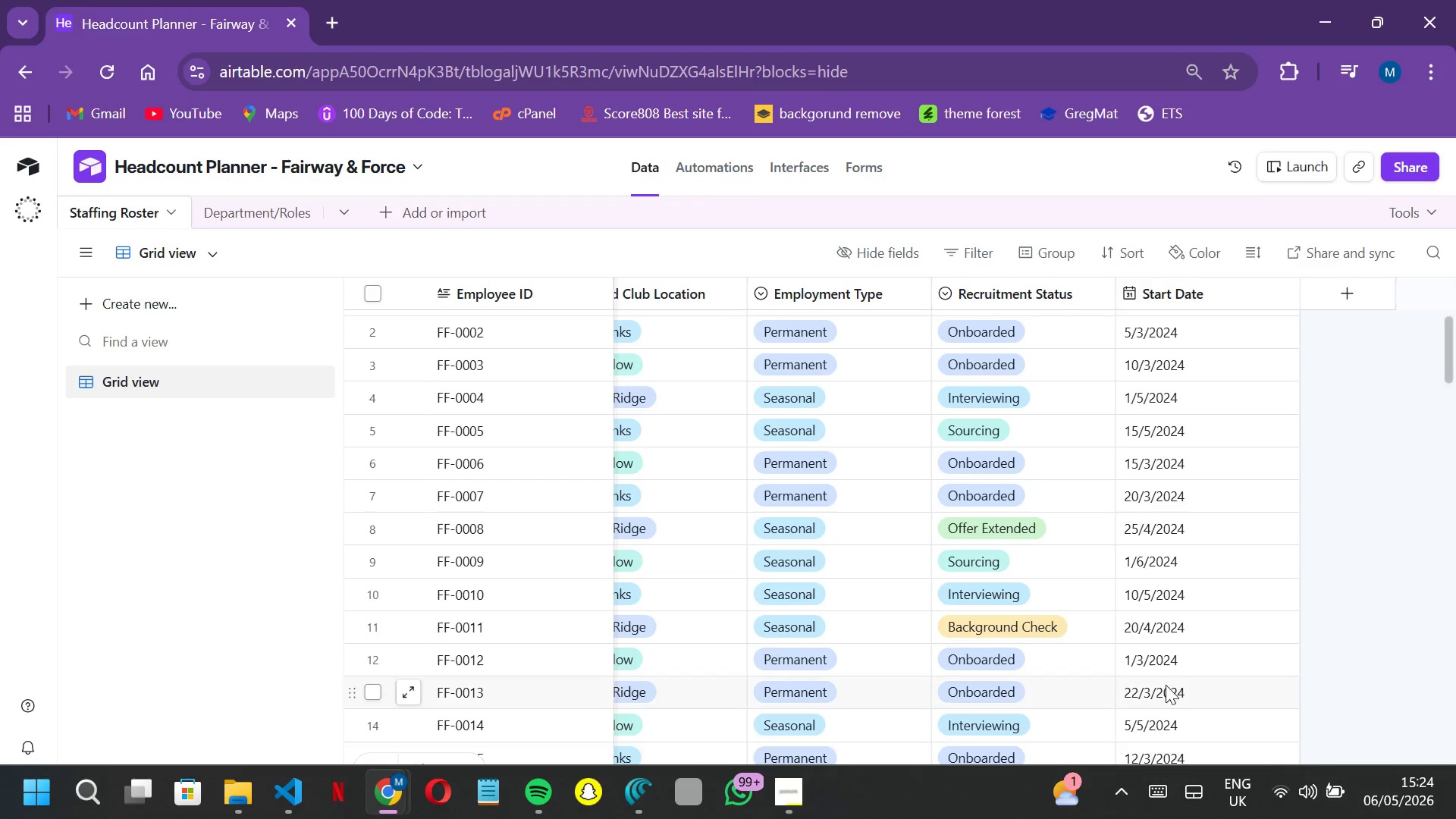 
wait(5.41)
 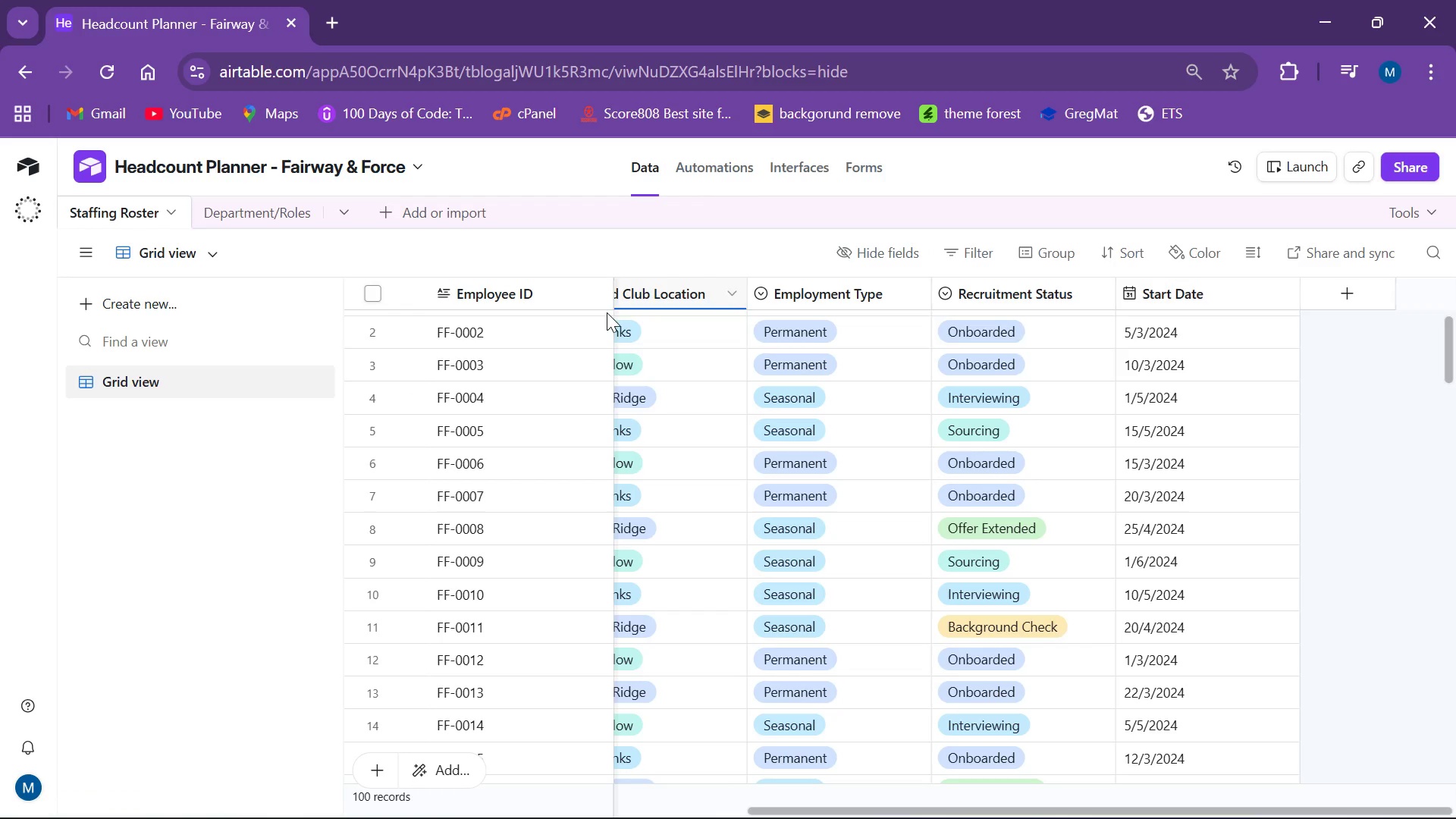 
left_click_drag(start_coordinate=[1180, 808], to_coordinate=[952, 812])
 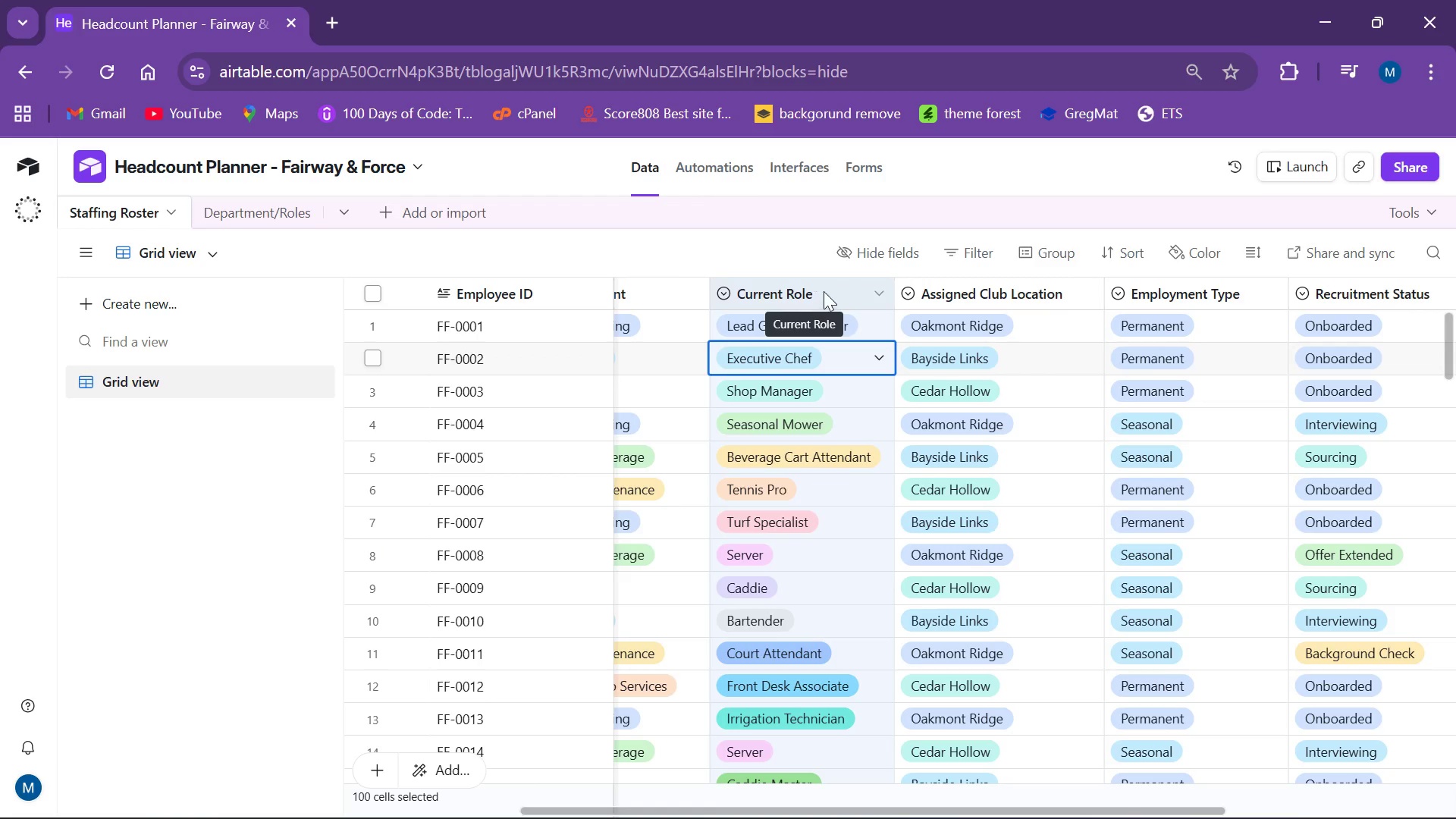 
wait(5.08)
 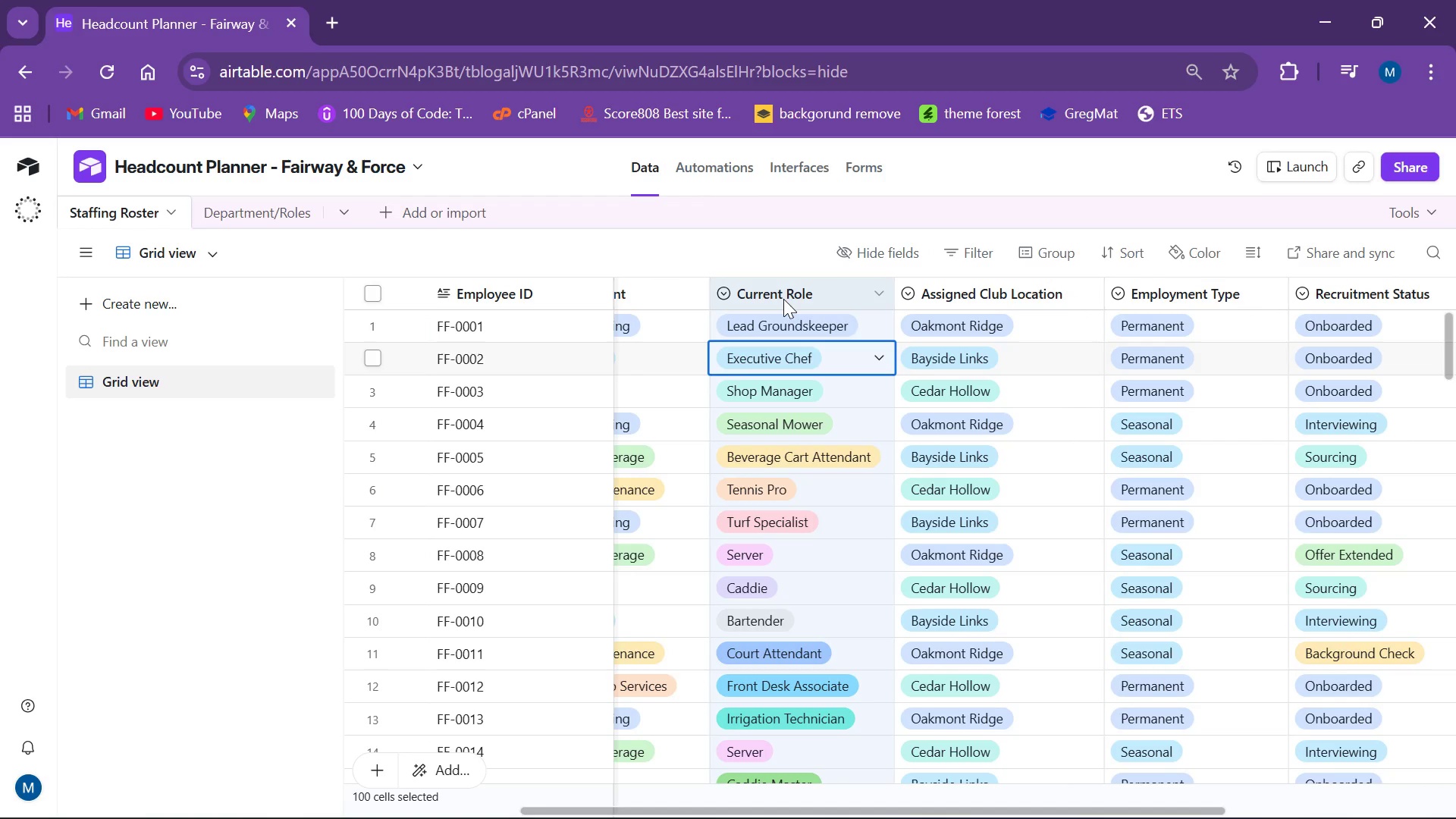 
left_click([874, 290])
 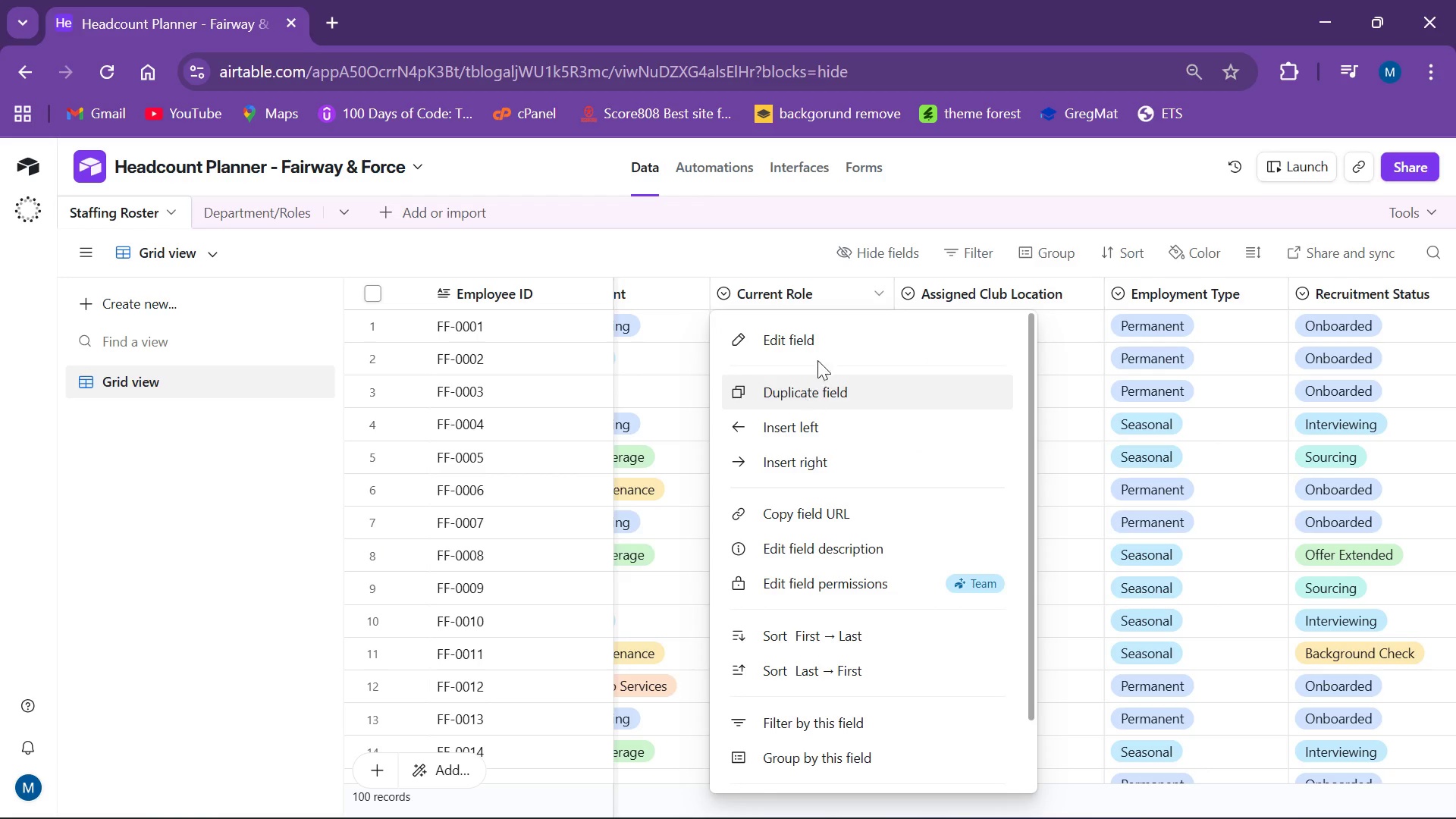 
left_click([817, 356])
 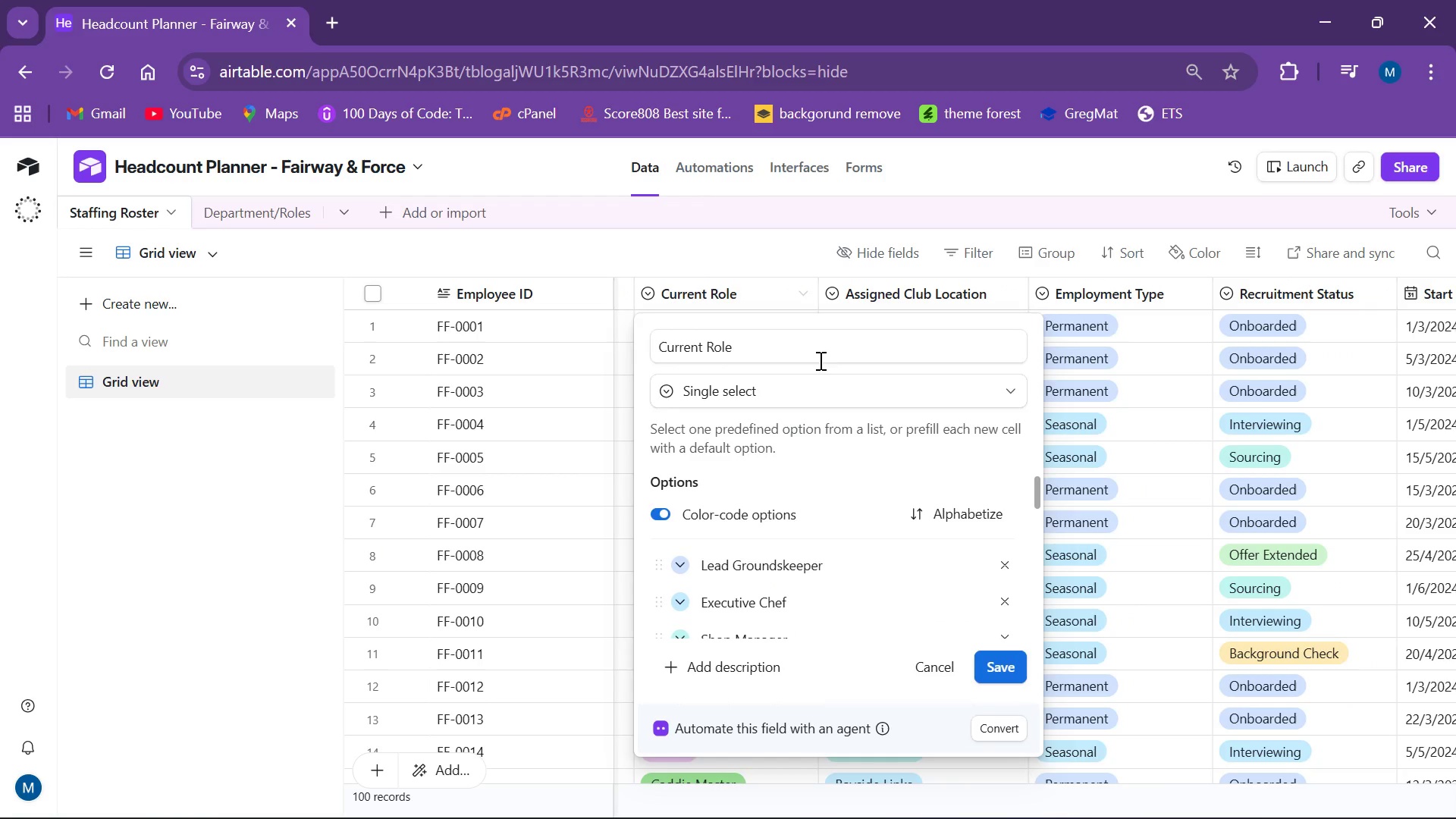 
wait(9.77)
 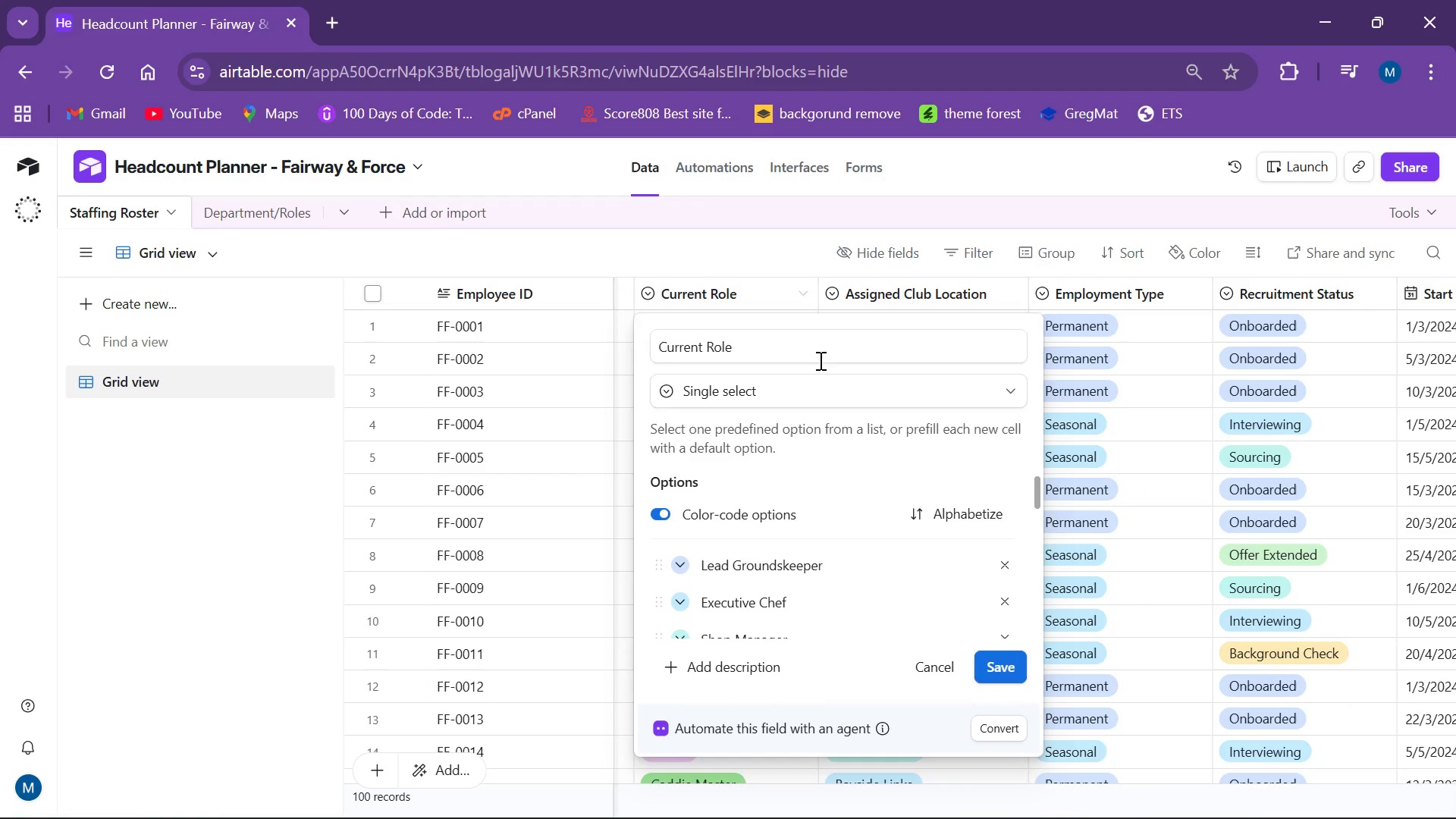 
left_click([1002, 391])
 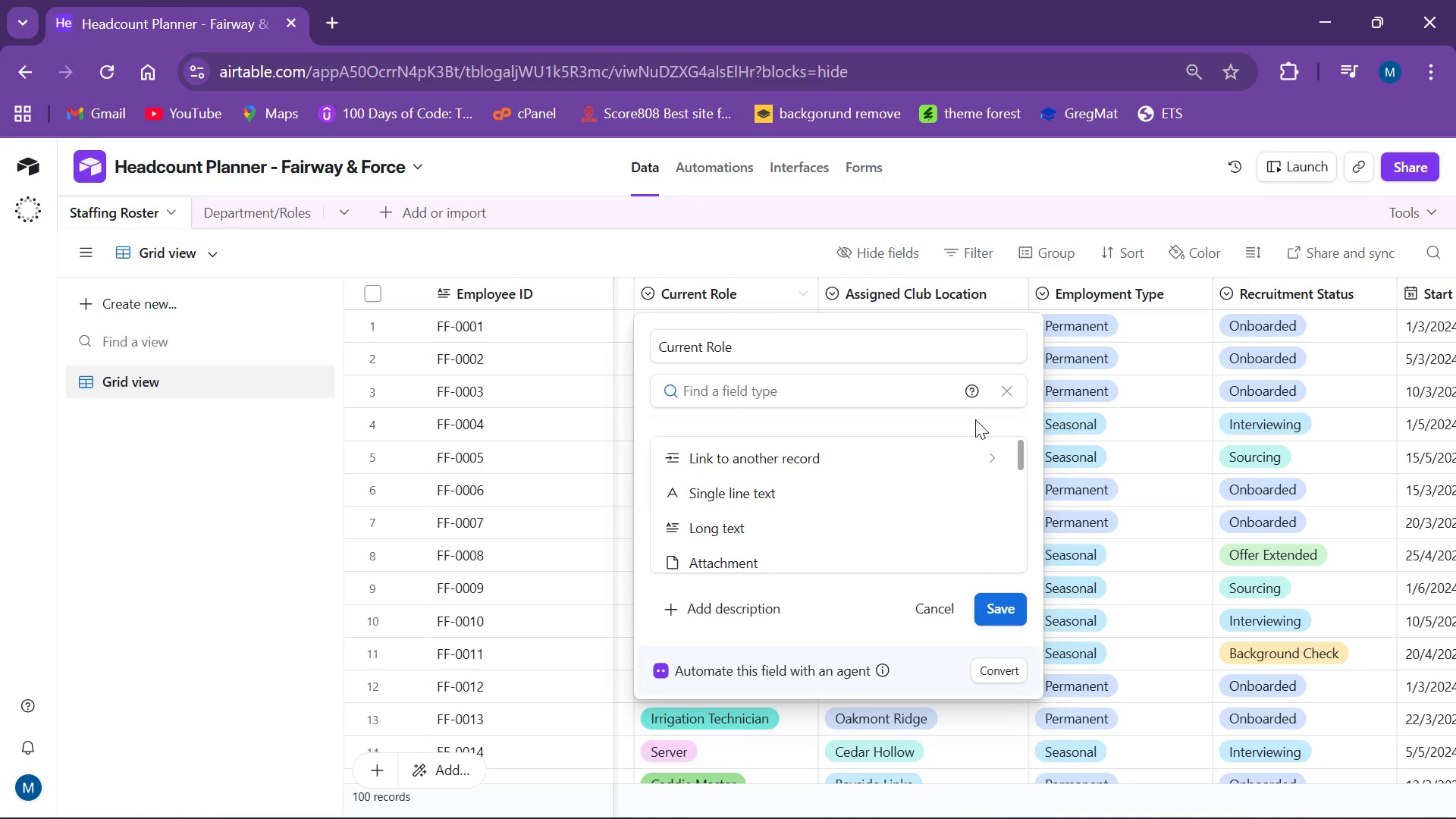 
type(LINK)
 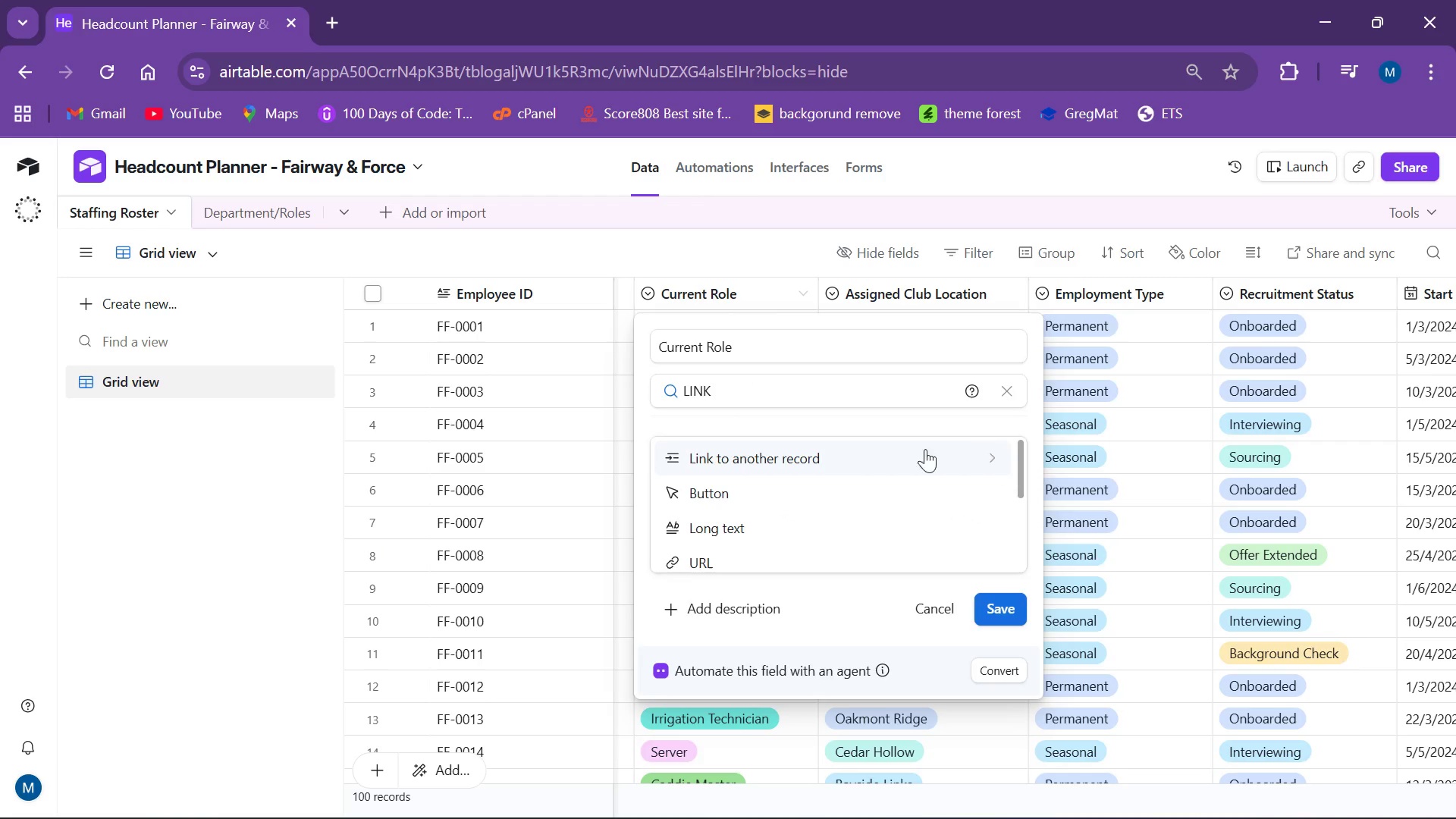 
left_click([795, 460])
 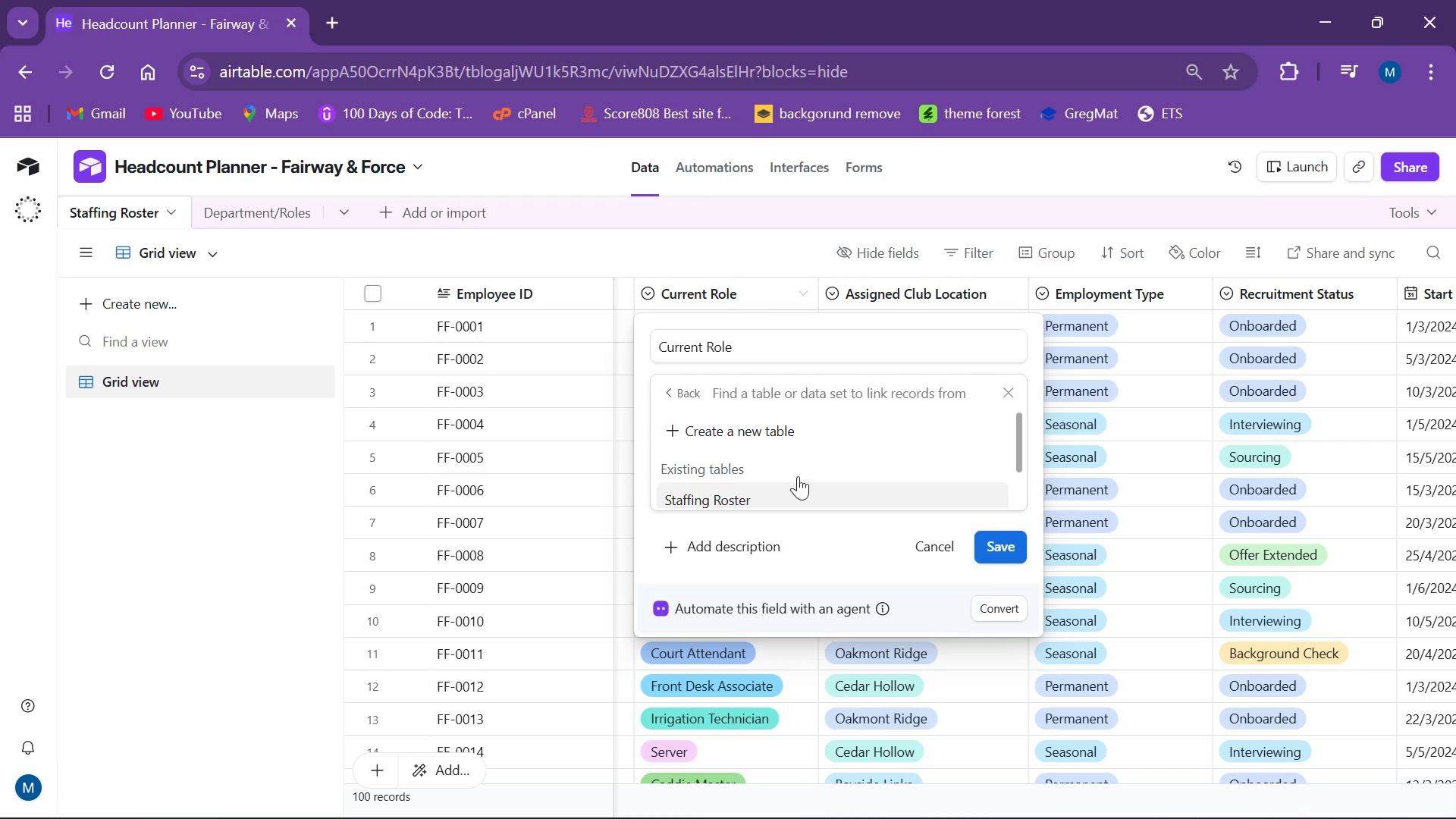 
scroll: coordinate [773, 460], scroll_direction: down, amount: 2.0
 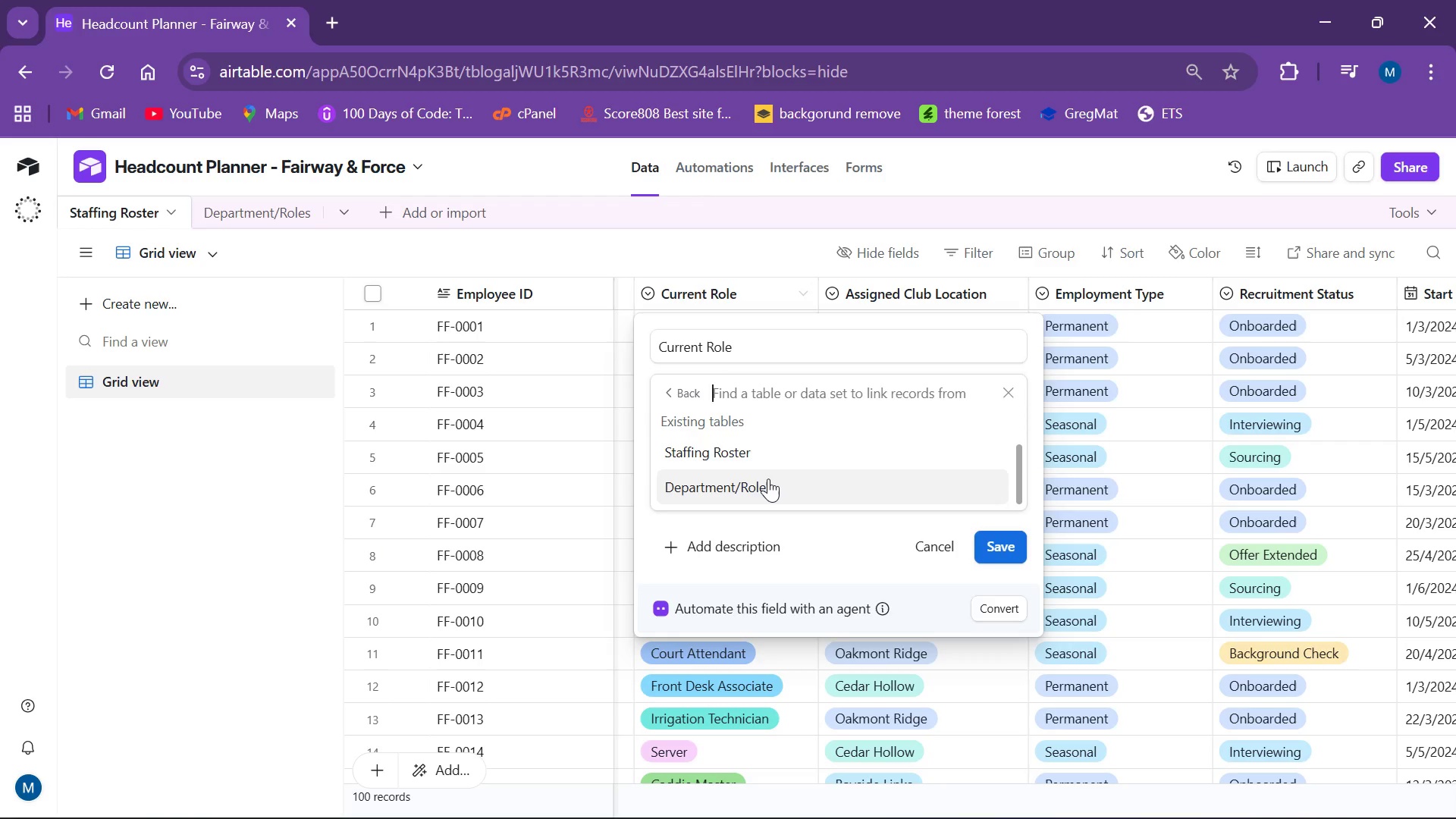 
left_click([768, 479])
 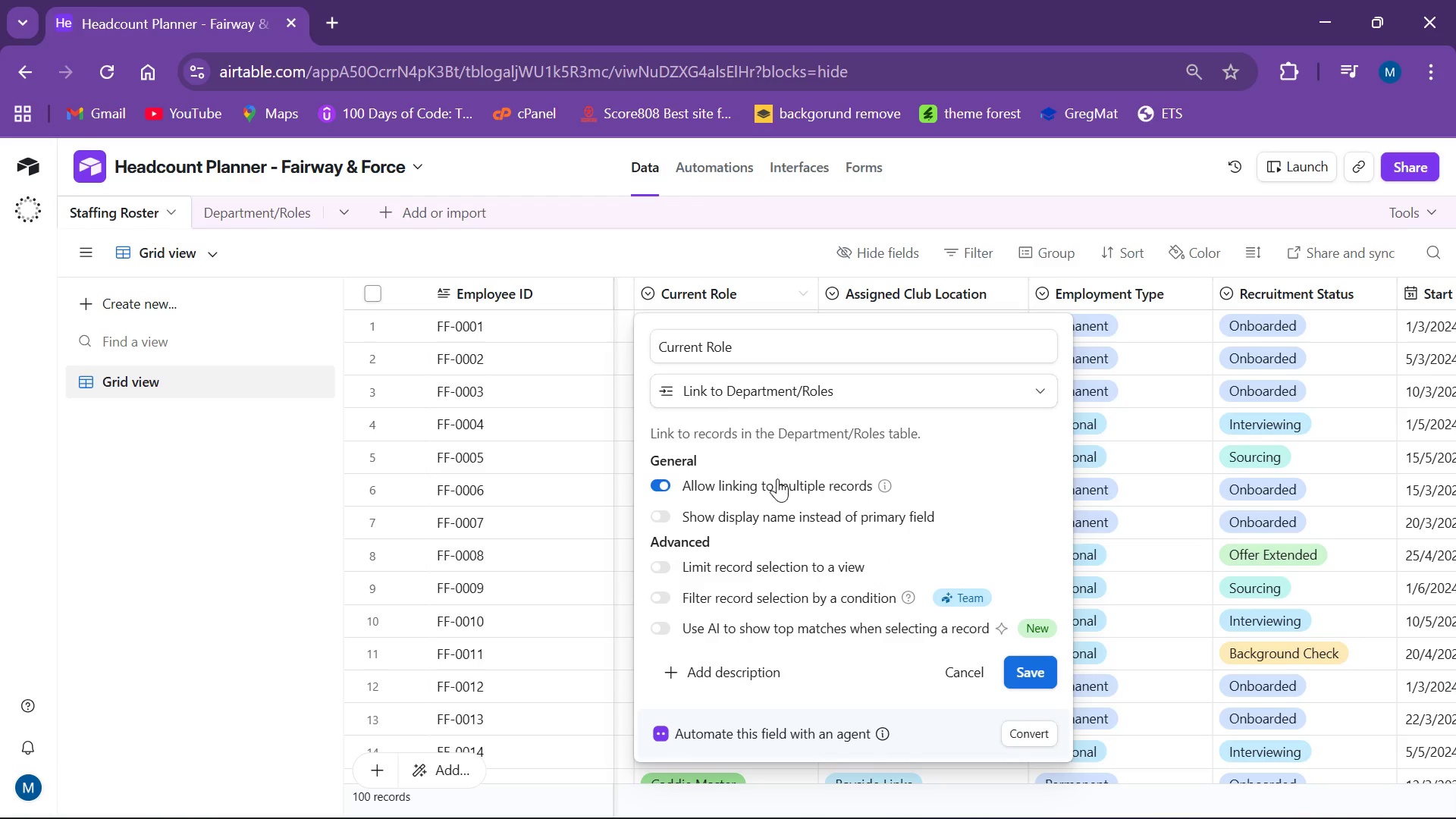 
wait(13.08)
 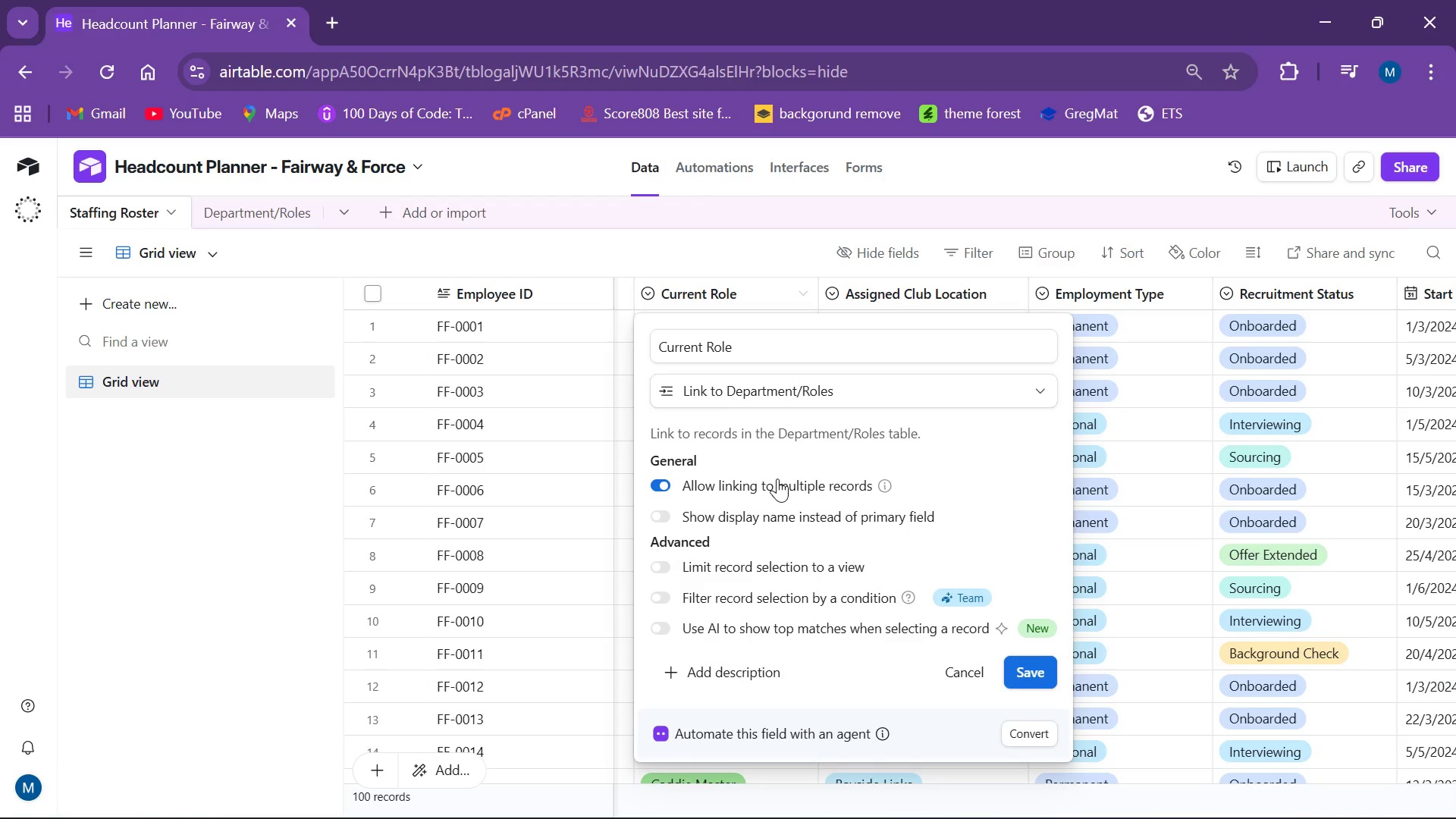 
left_click([669, 485])
 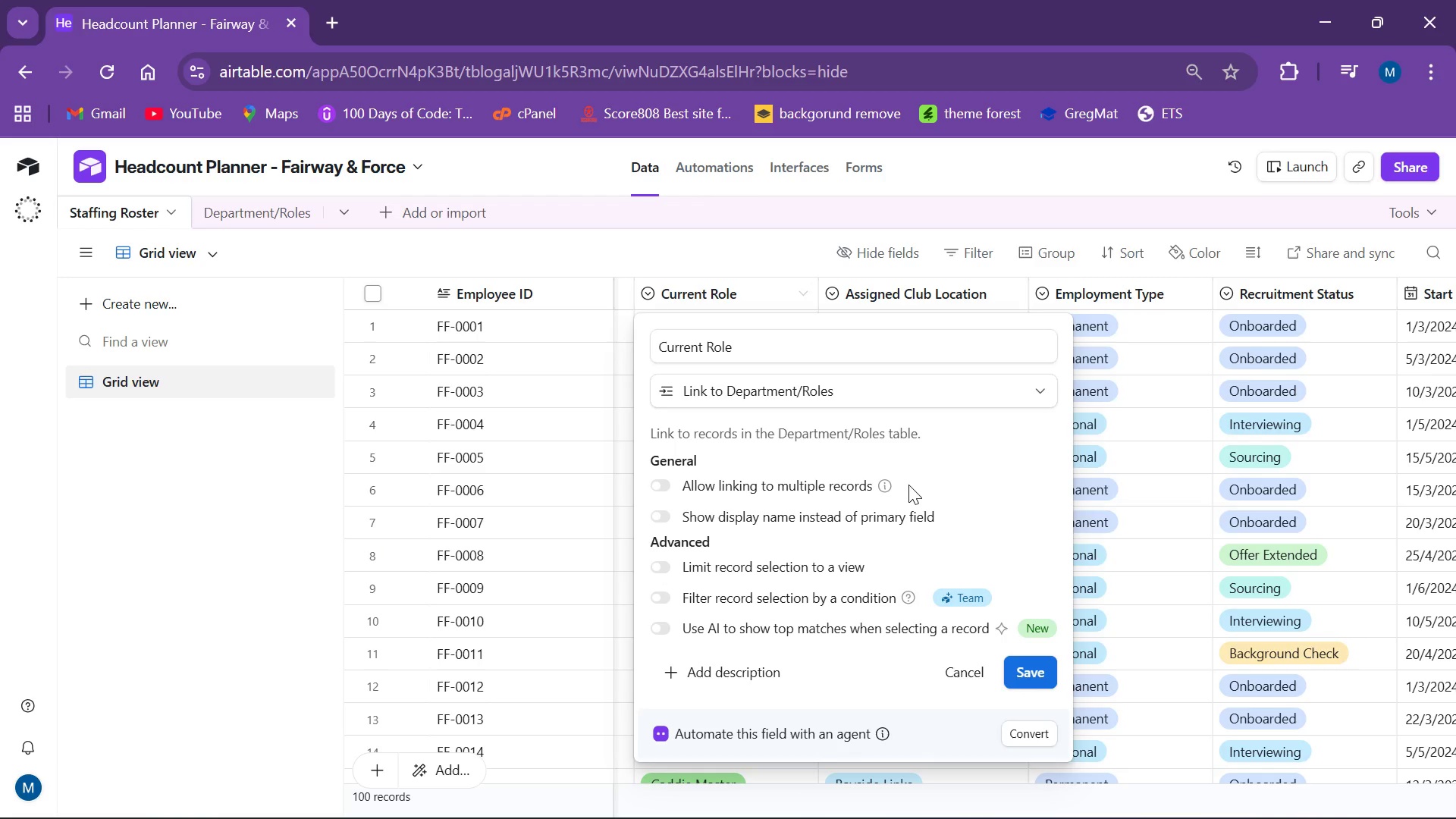 
wait(8.58)
 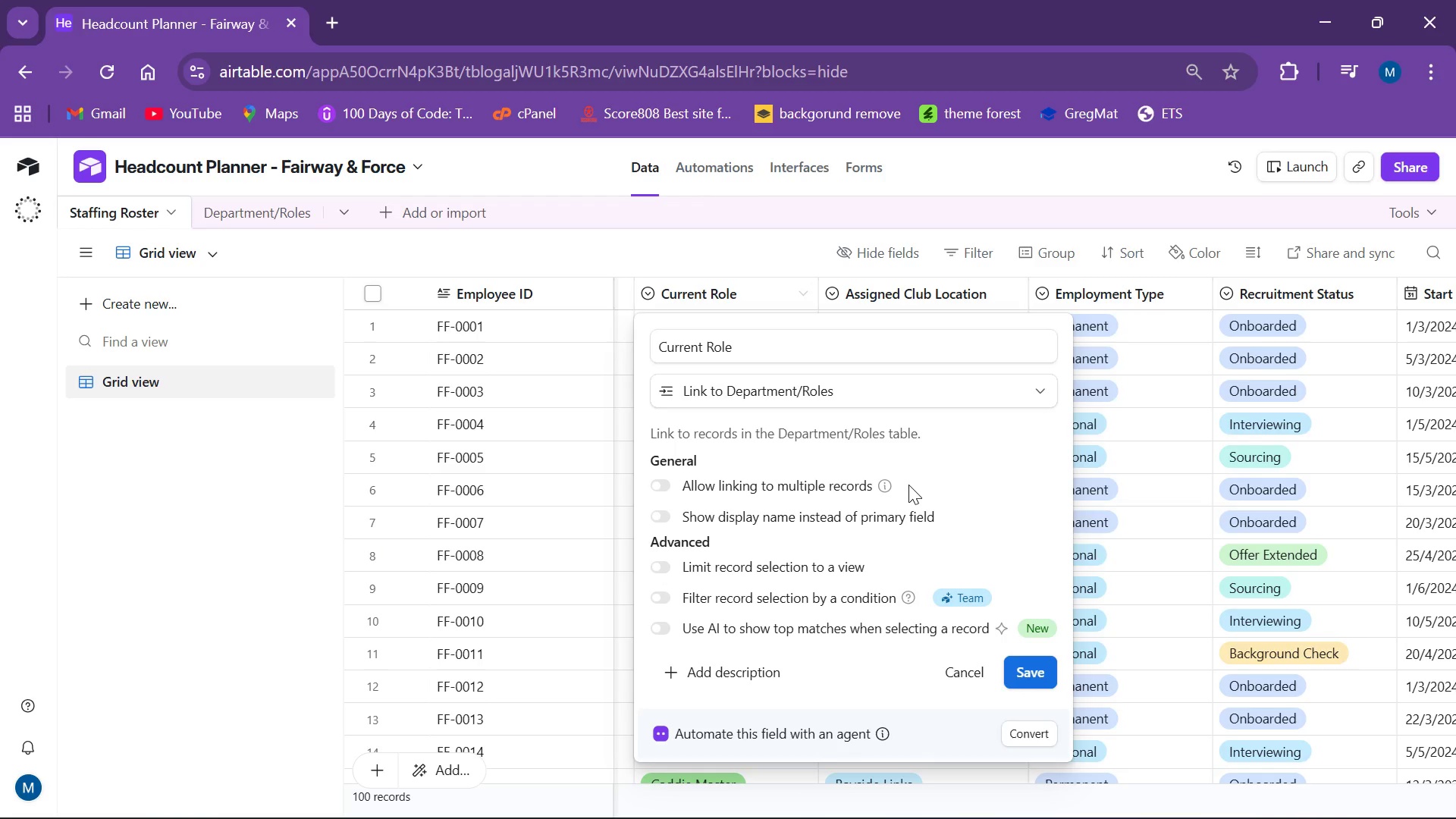 
left_click([913, 585])
 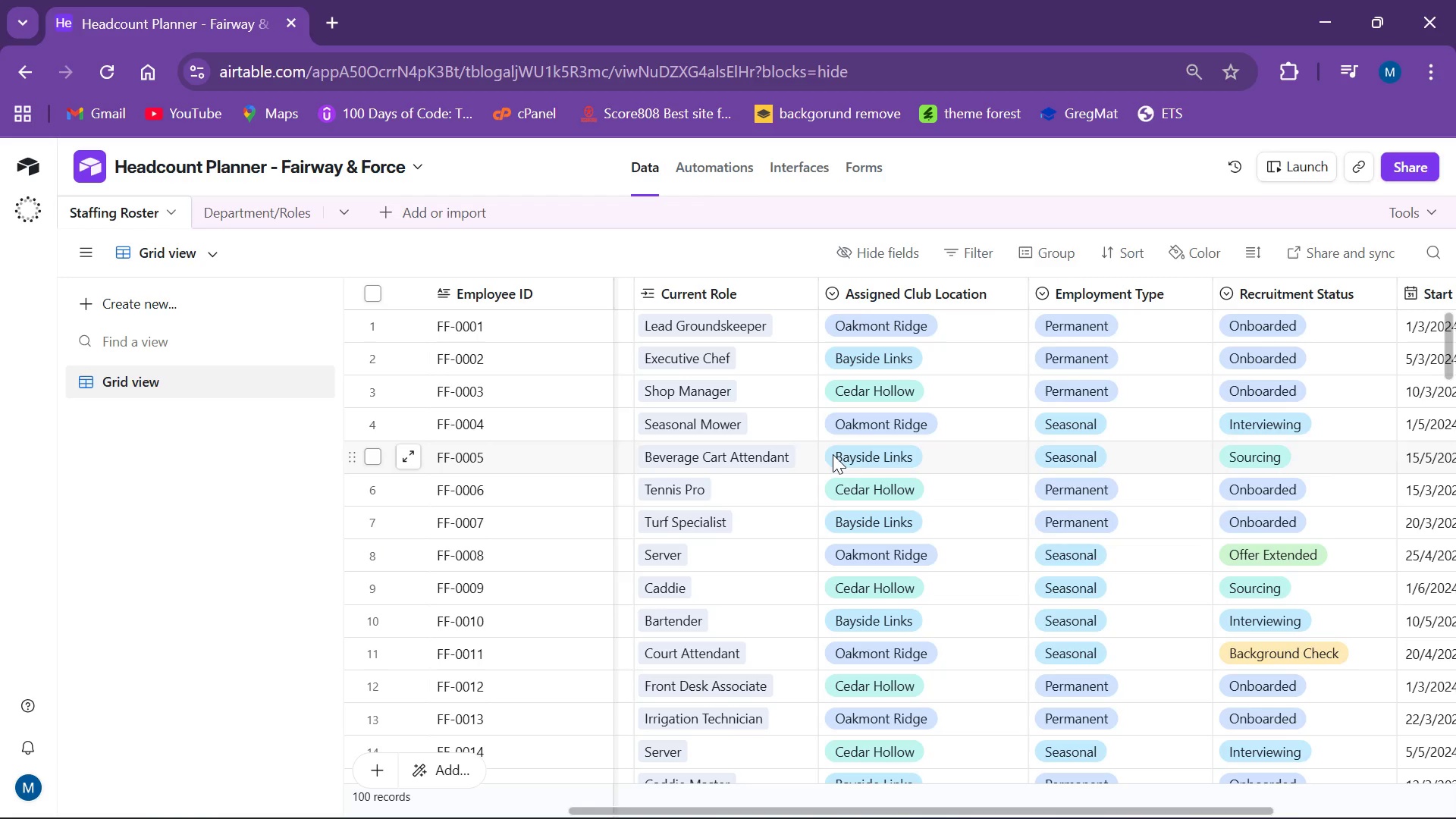 
wait(28.42)
 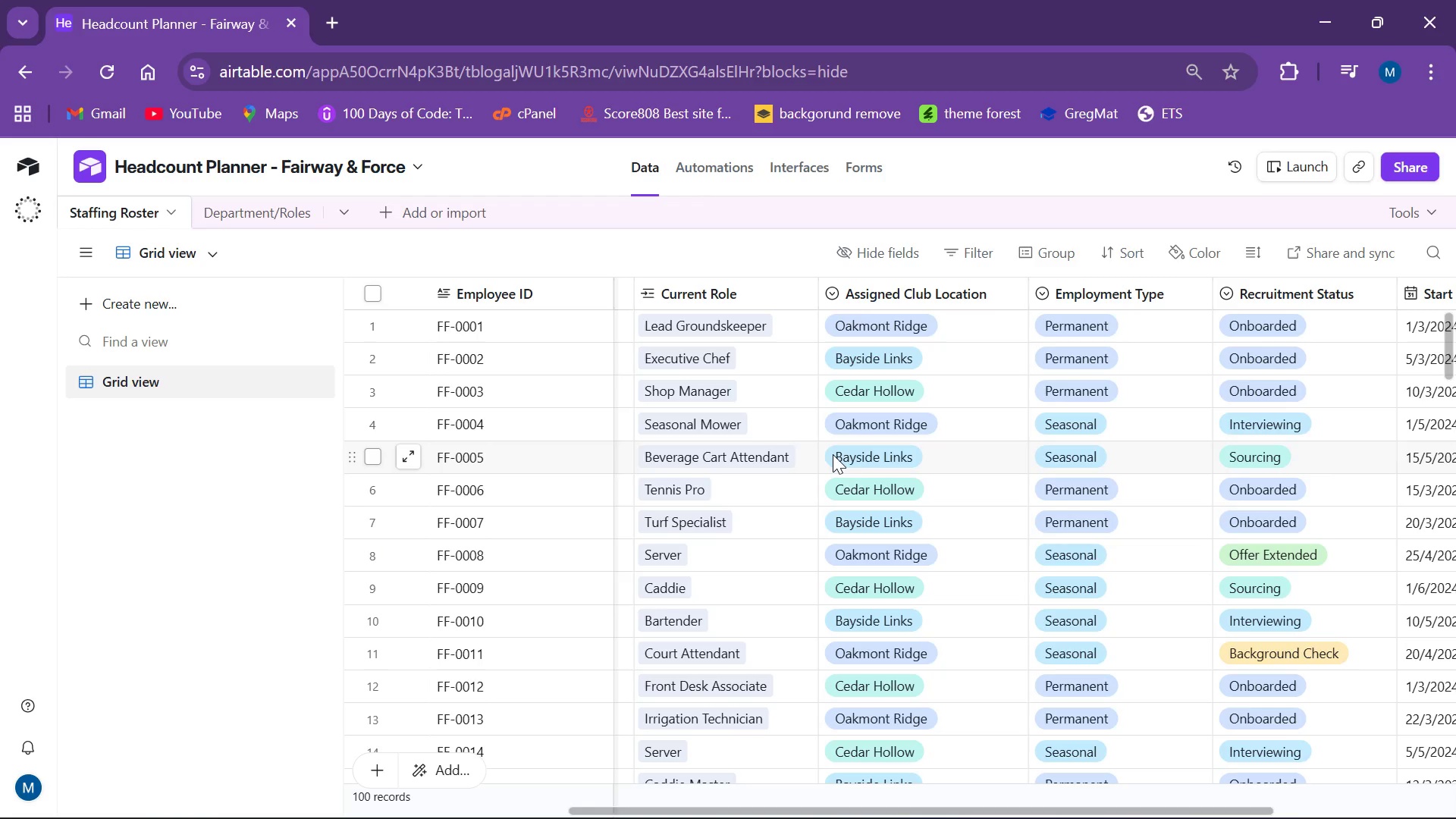 
left_click([264, 213])
 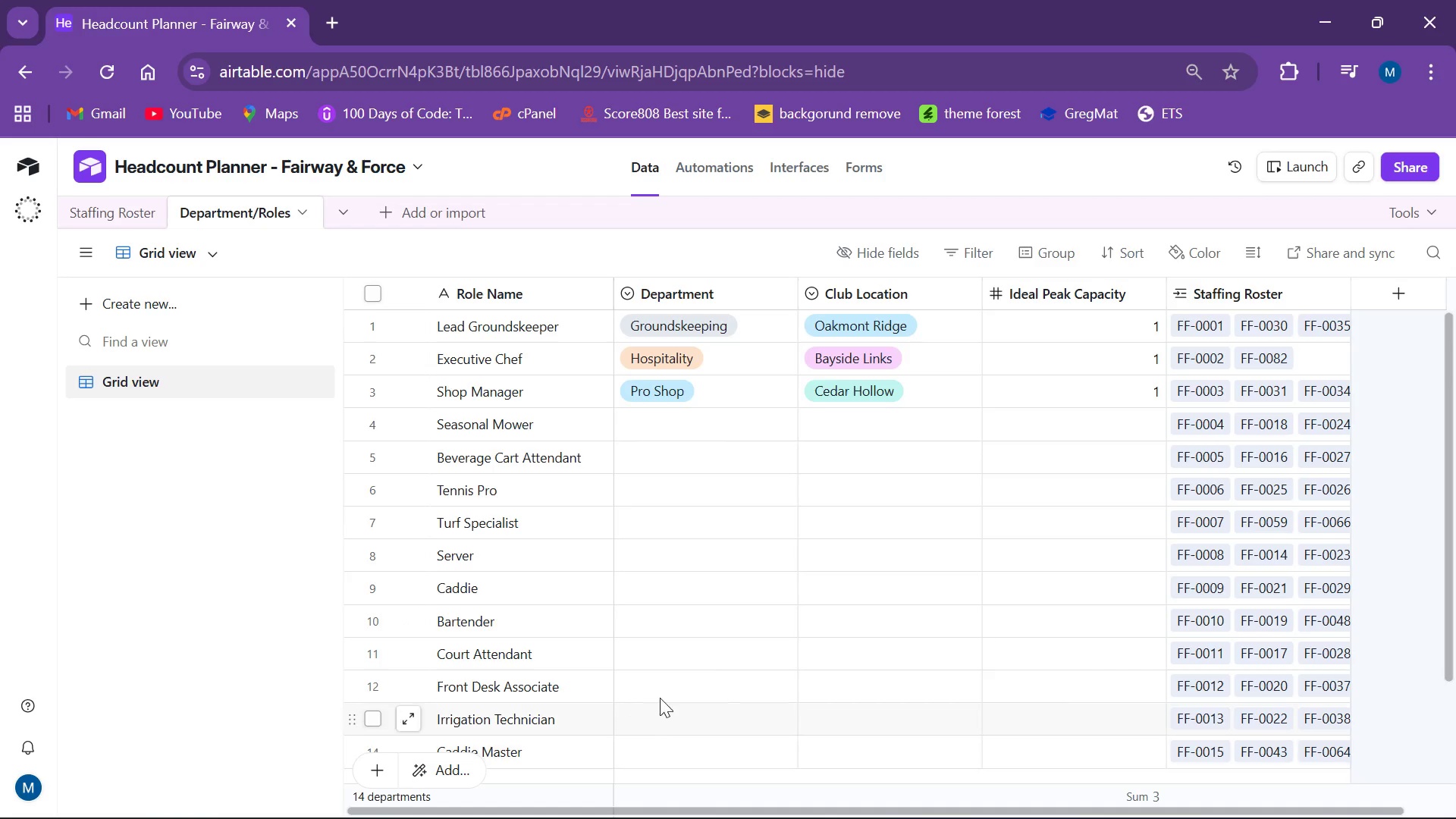 
wait(7.49)
 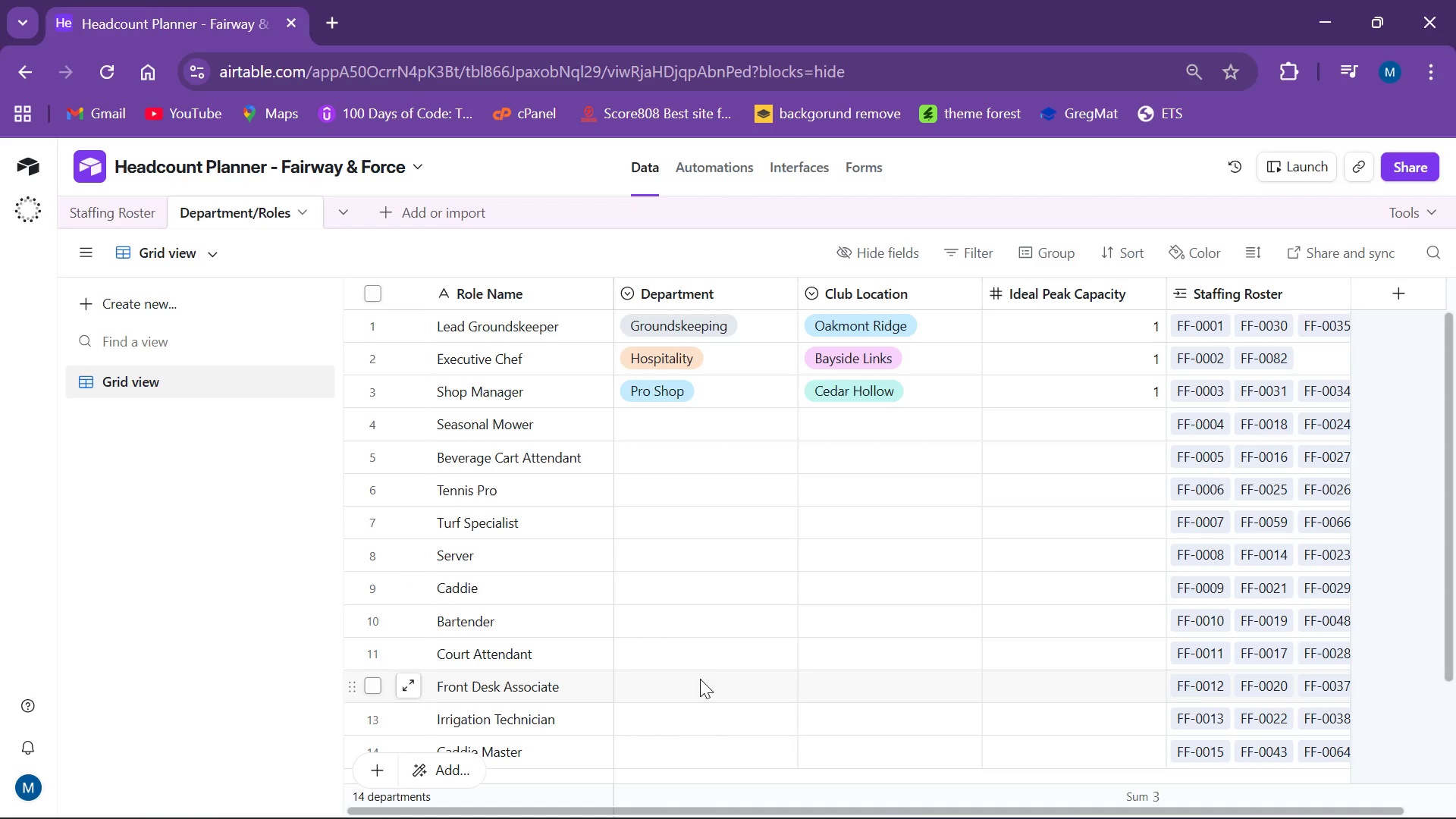 
left_click_drag(start_coordinate=[1151, 808], to_coordinate=[1124, 816])
 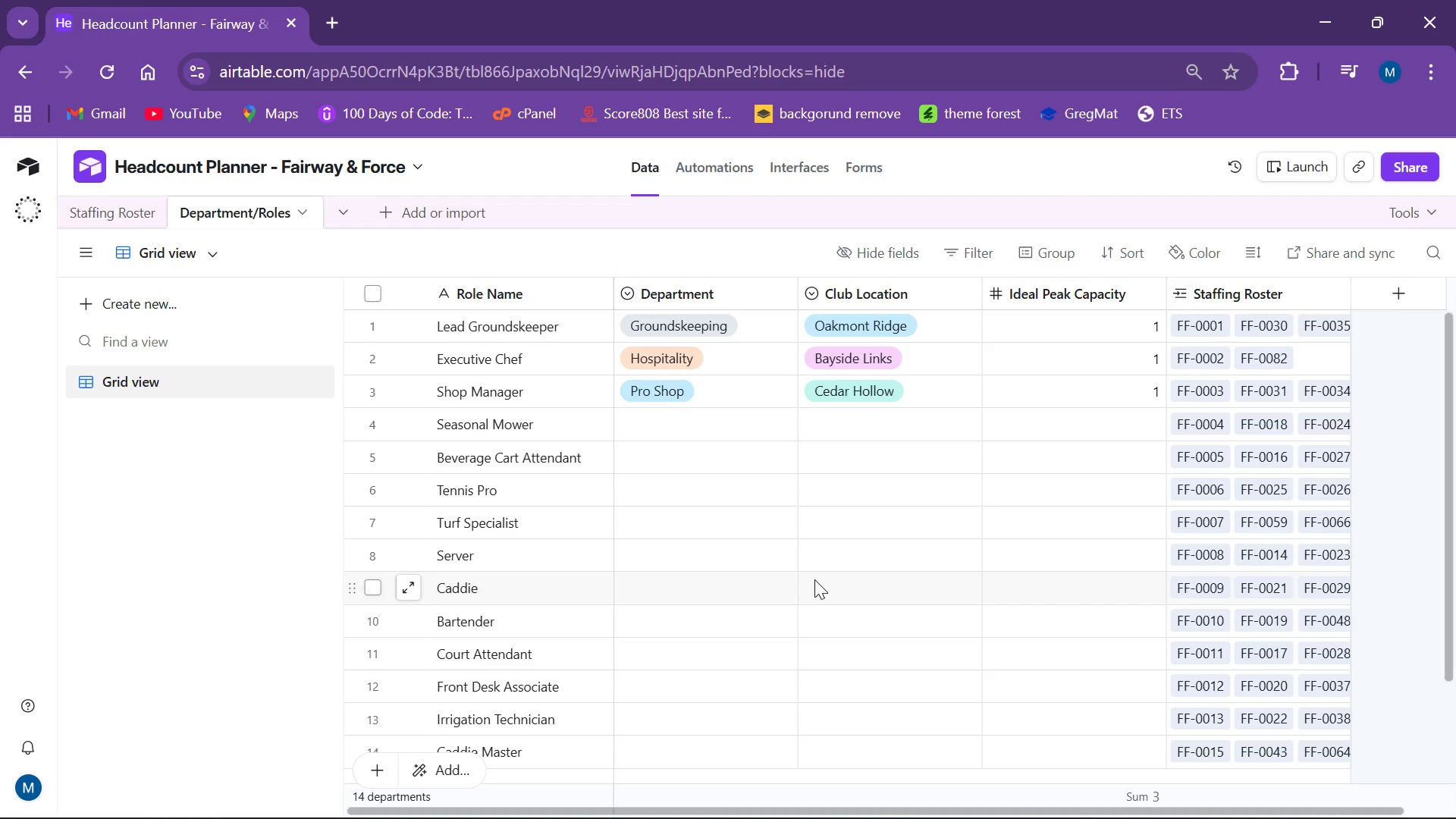 
scroll: coordinate [814, 579], scroll_direction: down, amount: 1.0
 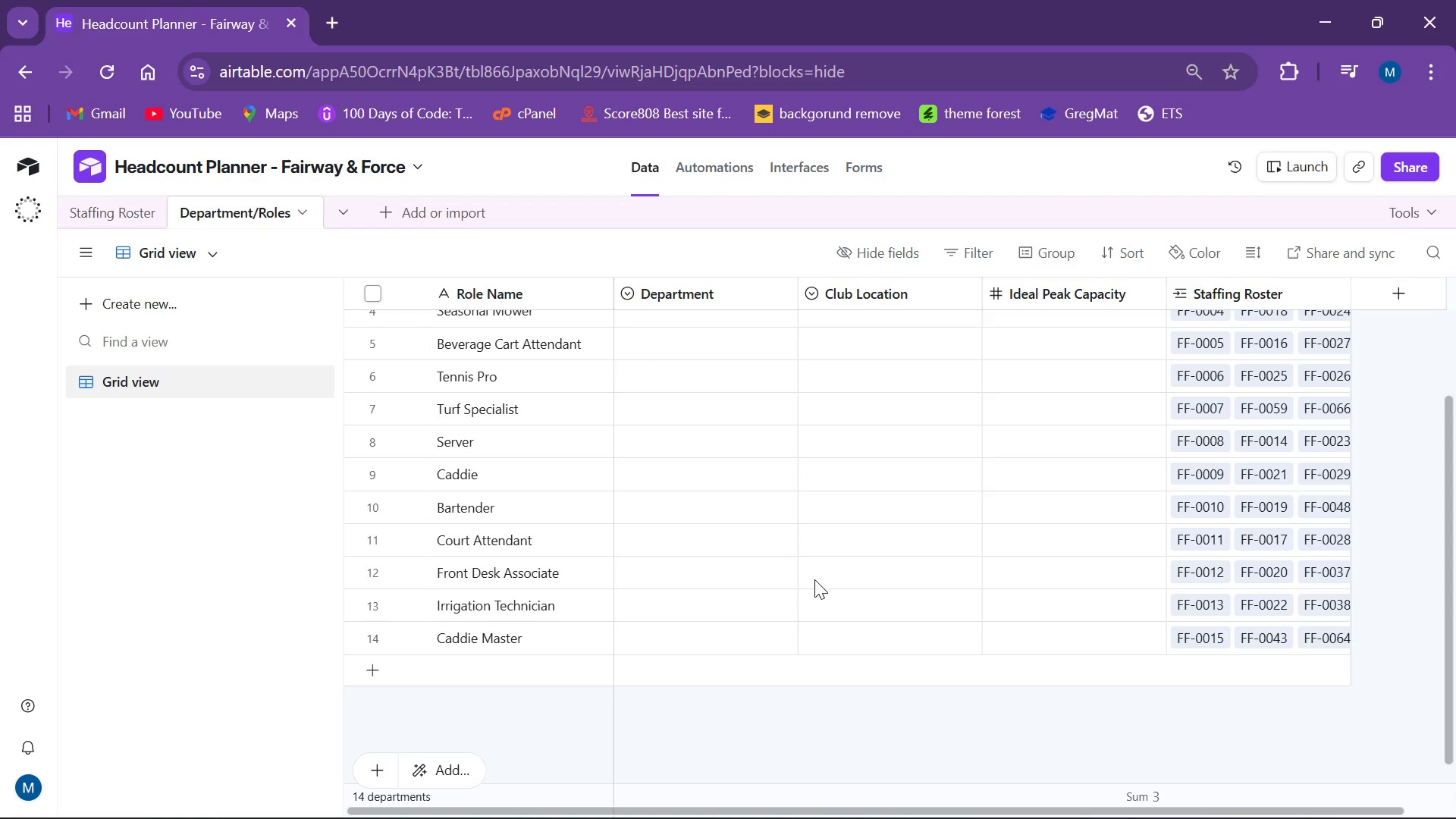 
scroll: coordinate [814, 579], scroll_direction: up, amount: 3.0
 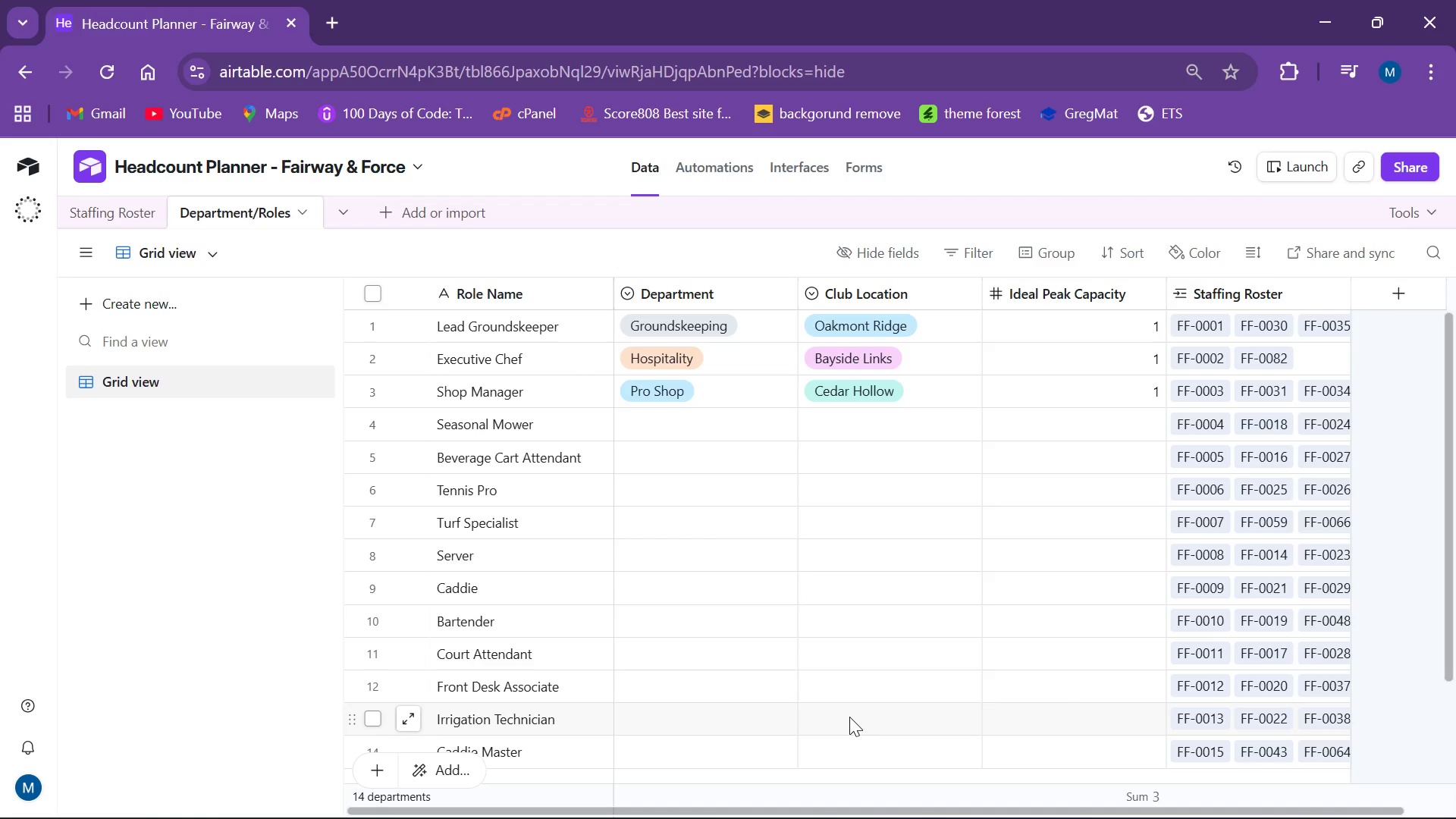 
wait(18.64)
 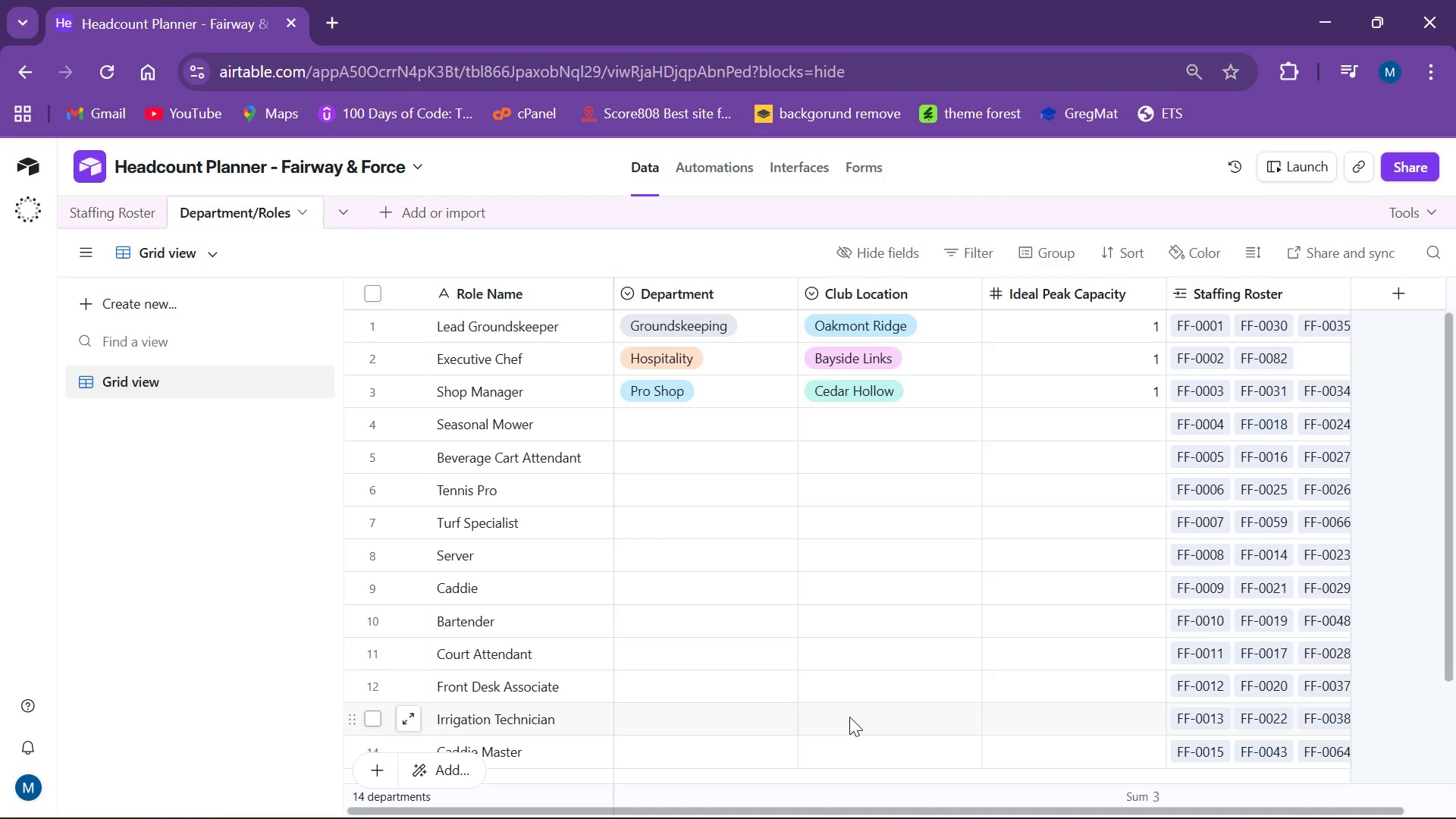 
left_click([1384, 300])
 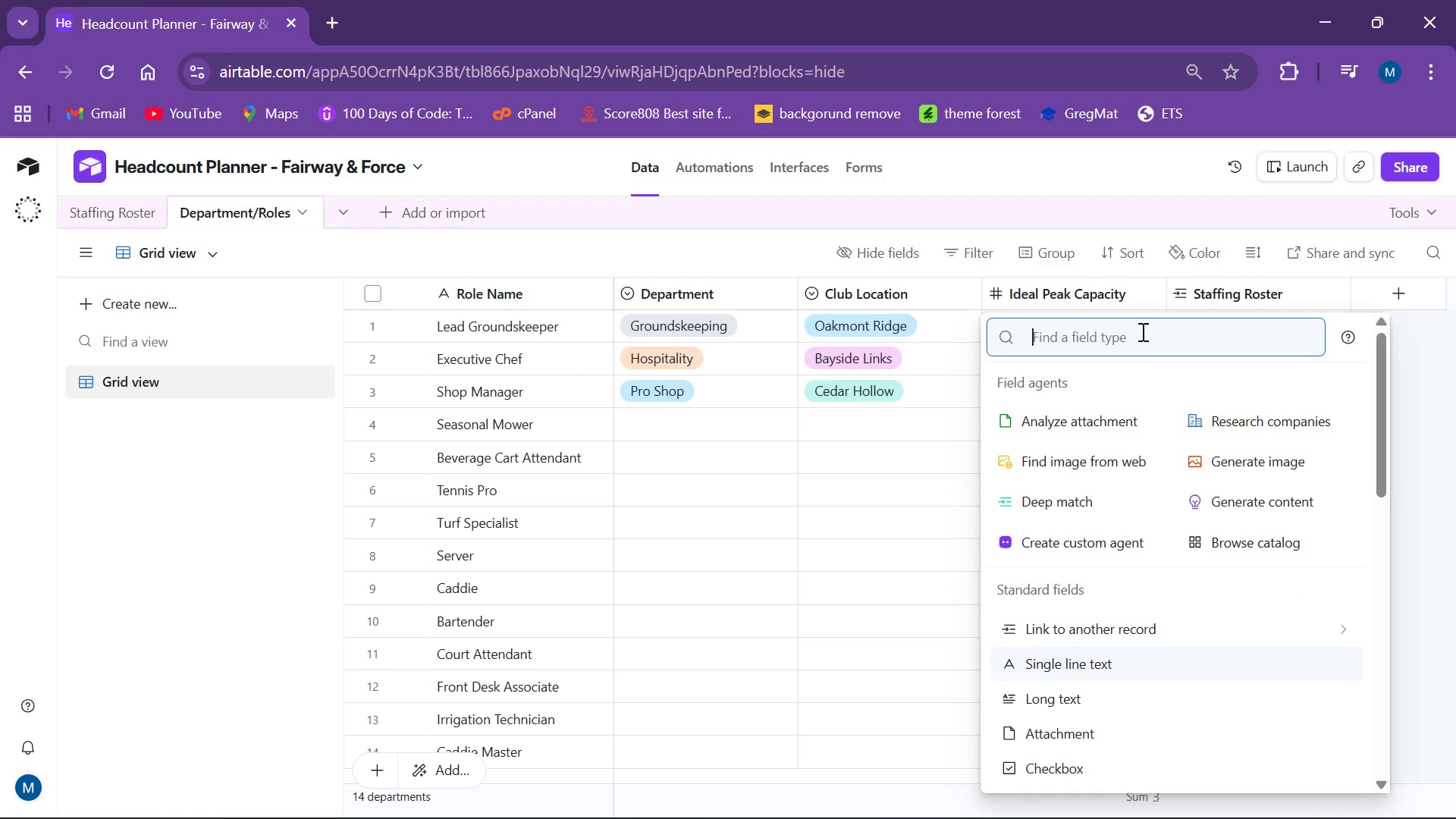 
wait(5.84)
 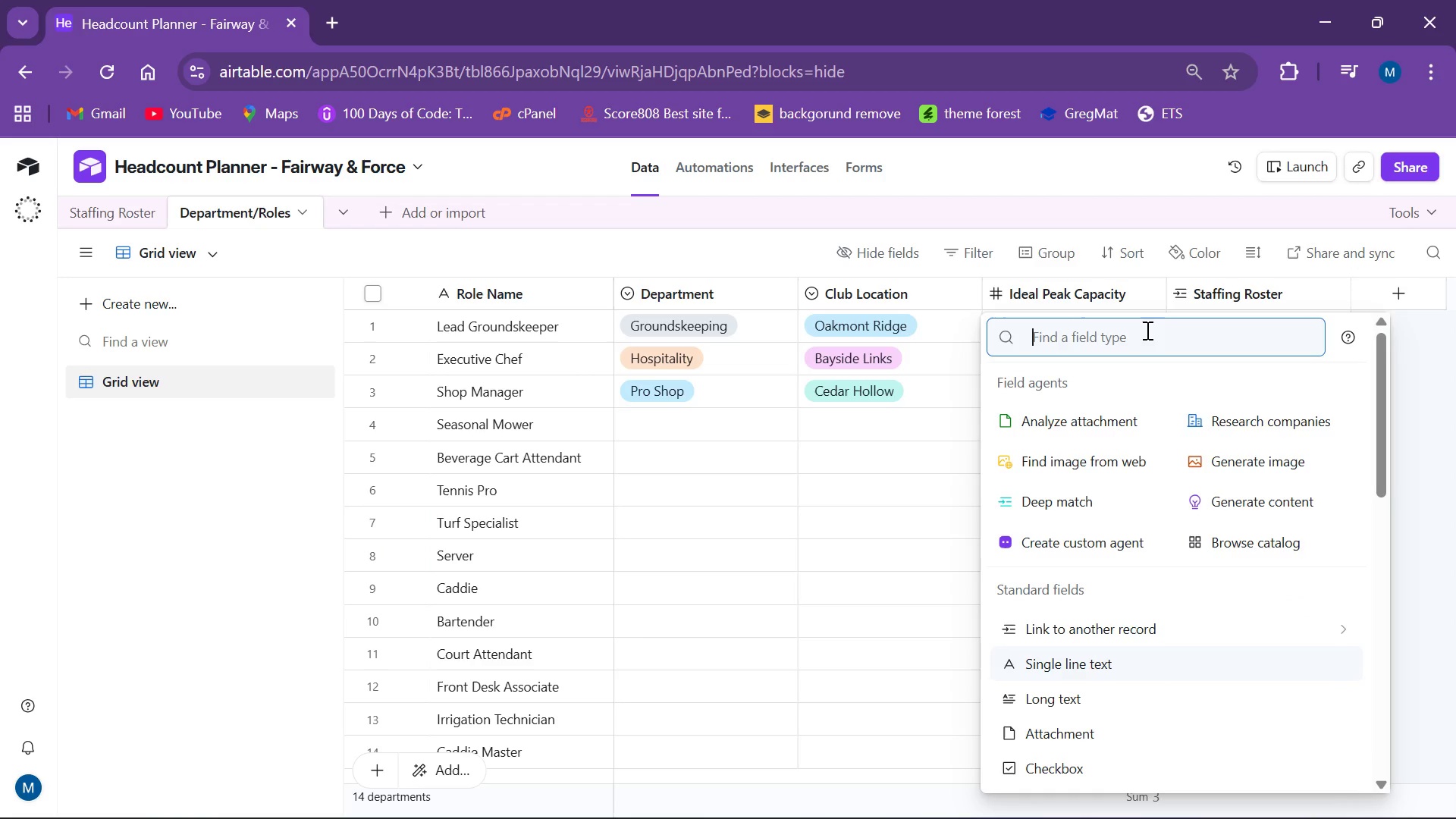 
type(ROLL)
 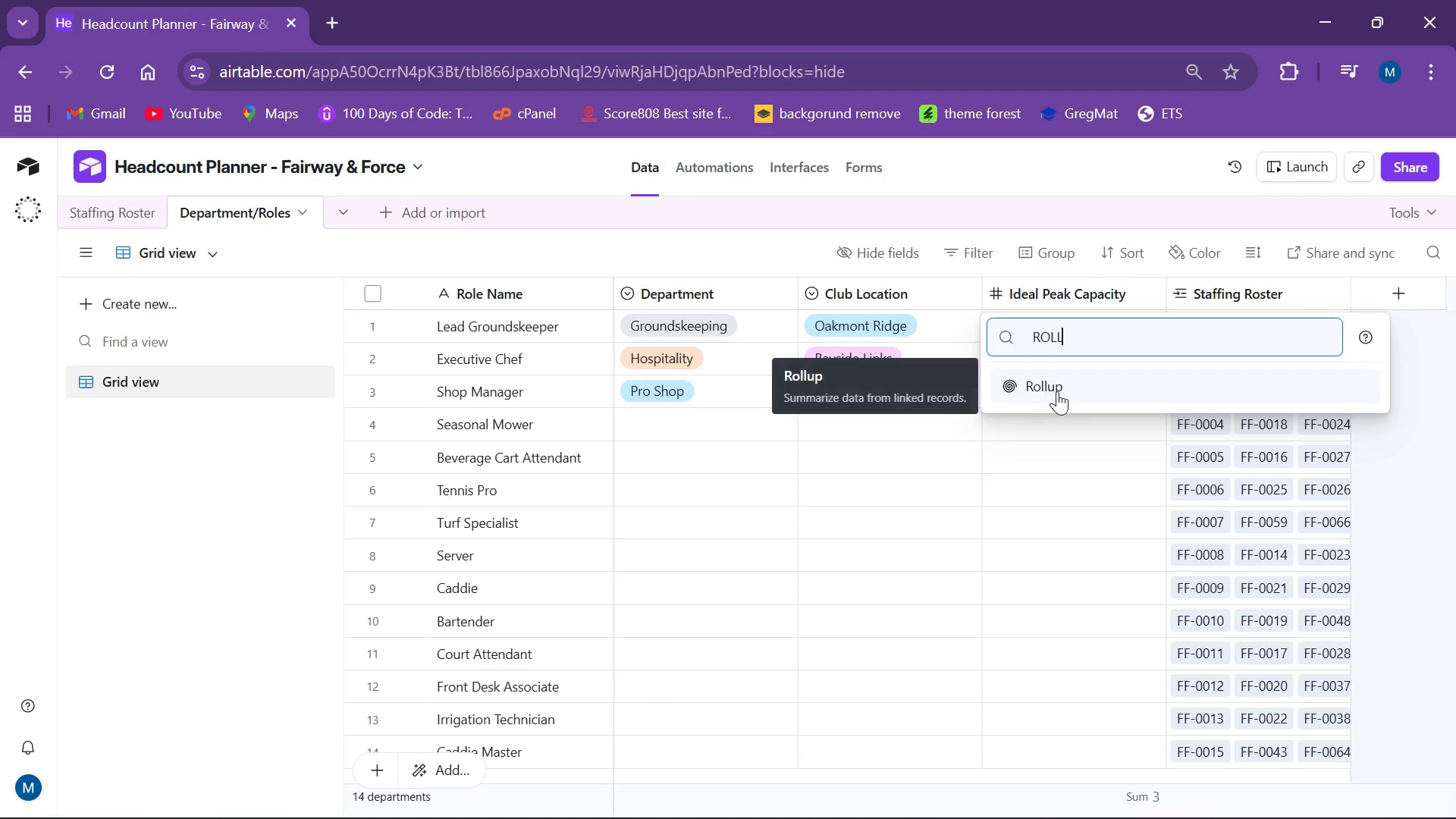 
left_click([1075, 398])
 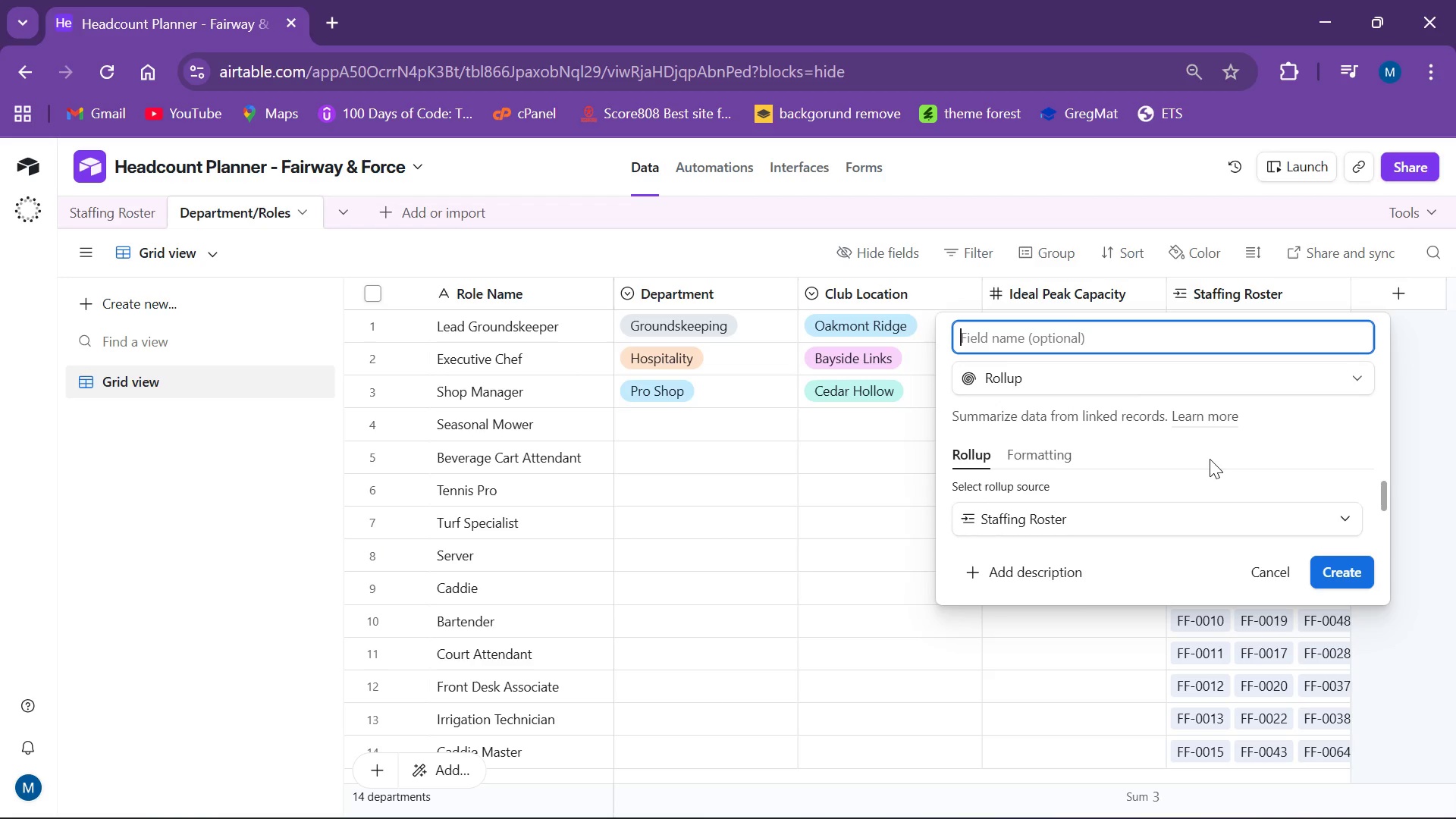 
scroll: coordinate [1064, 438], scroll_direction: down, amount: 2.0
 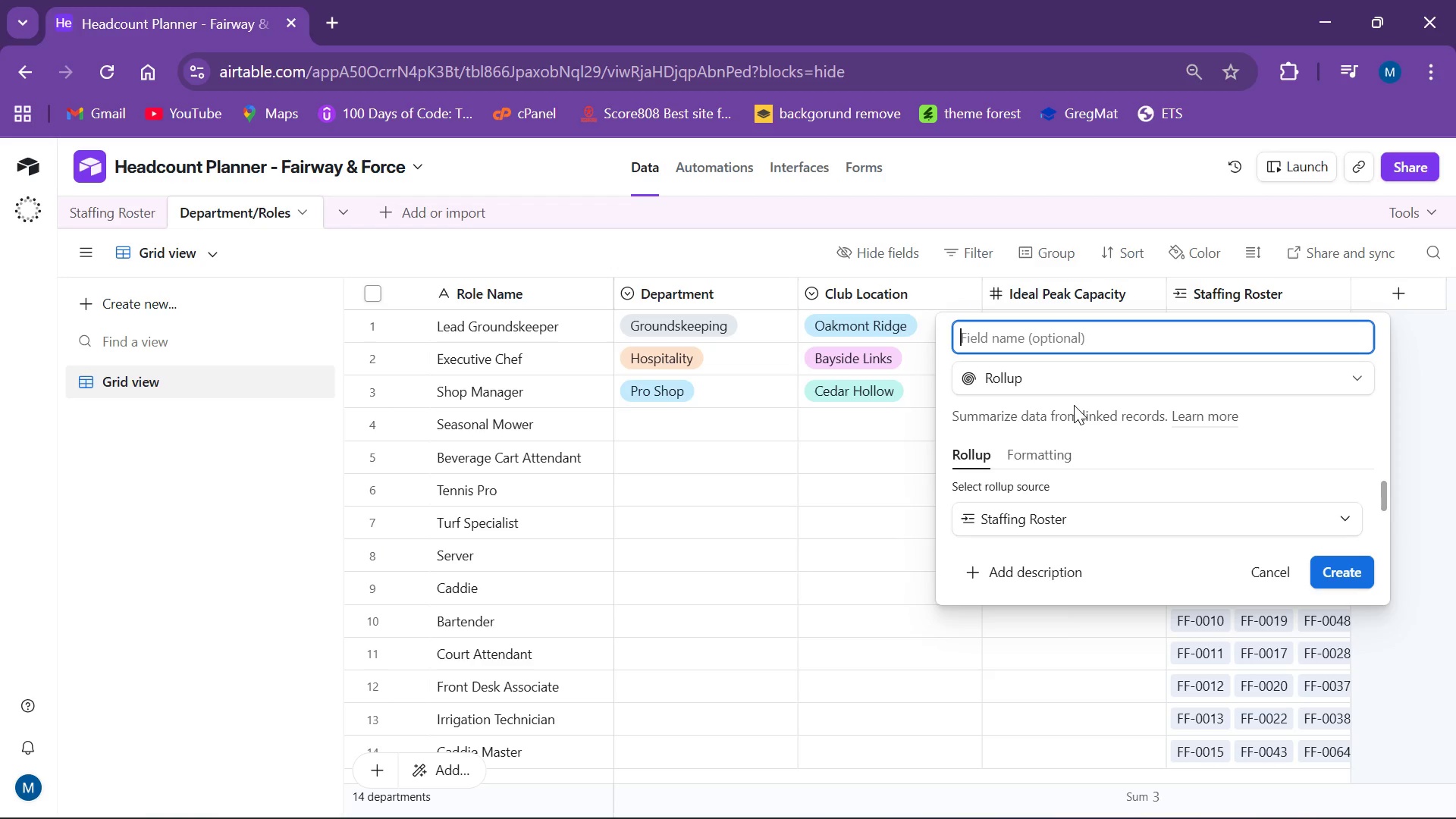 
wait(9.98)
 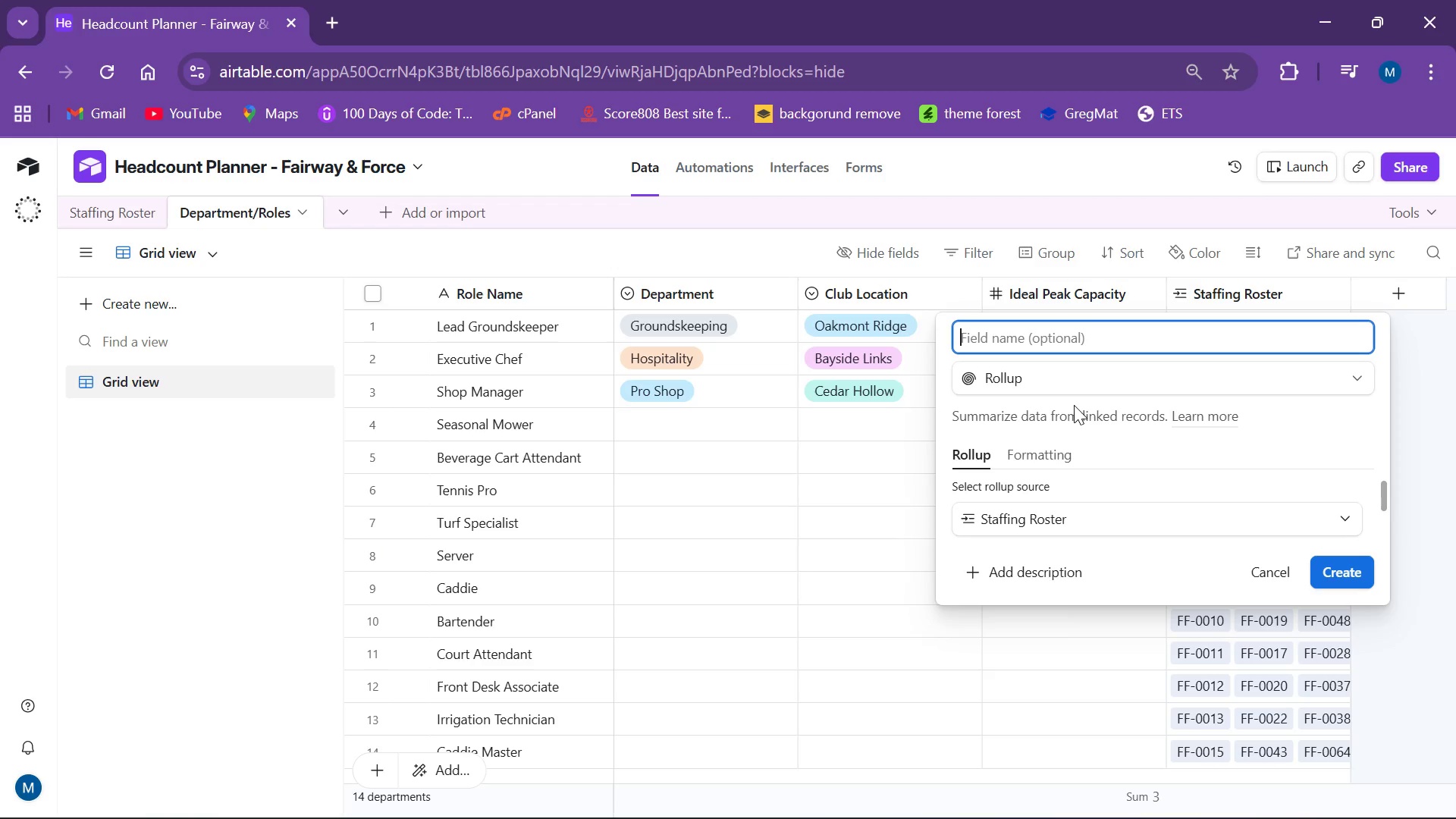 
left_click([1279, 576])
 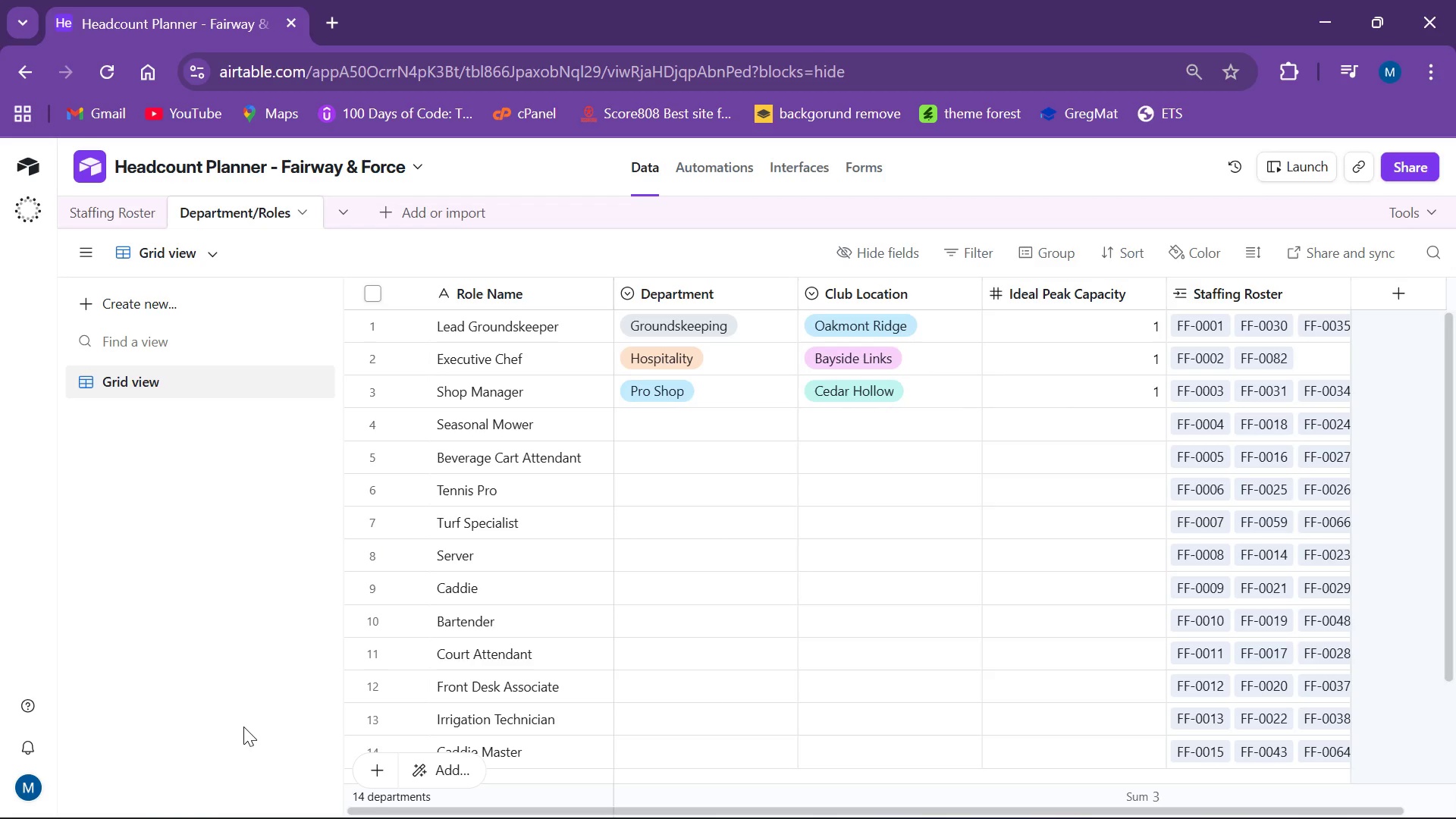 
wait(49.19)
 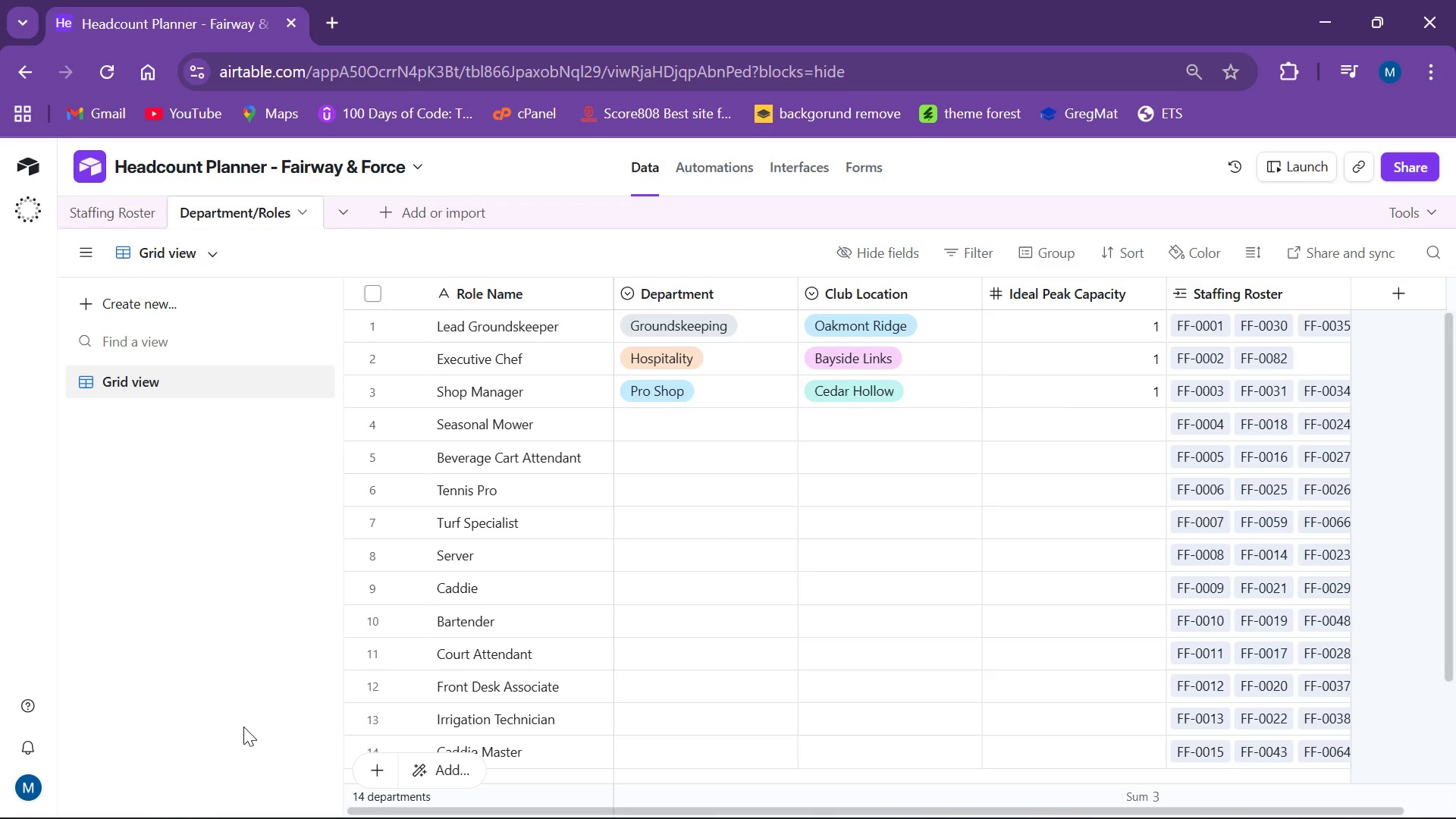 
left_click_drag(start_coordinate=[626, 808], to_coordinate=[422, 818])
 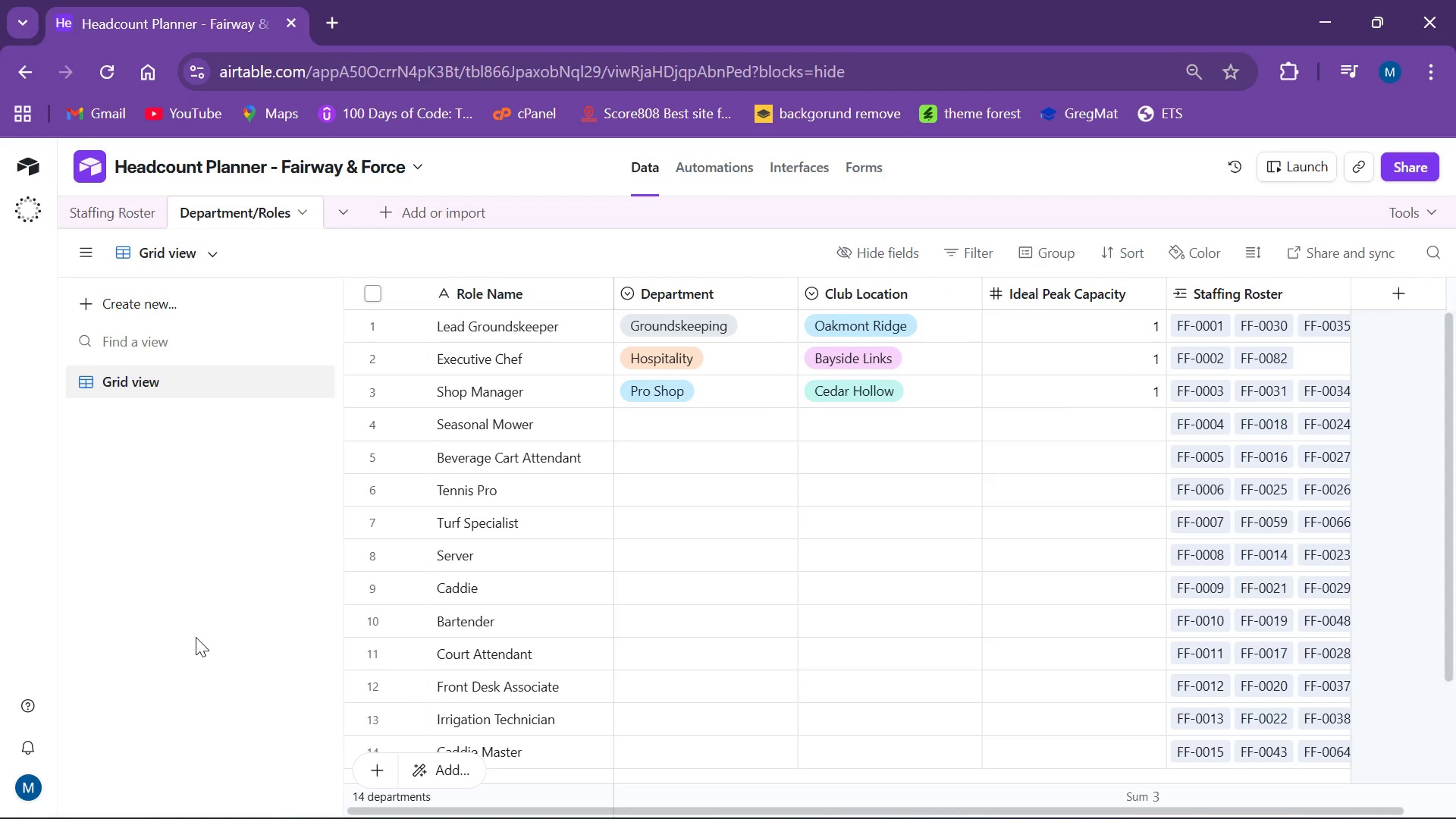 
wait(25.7)
 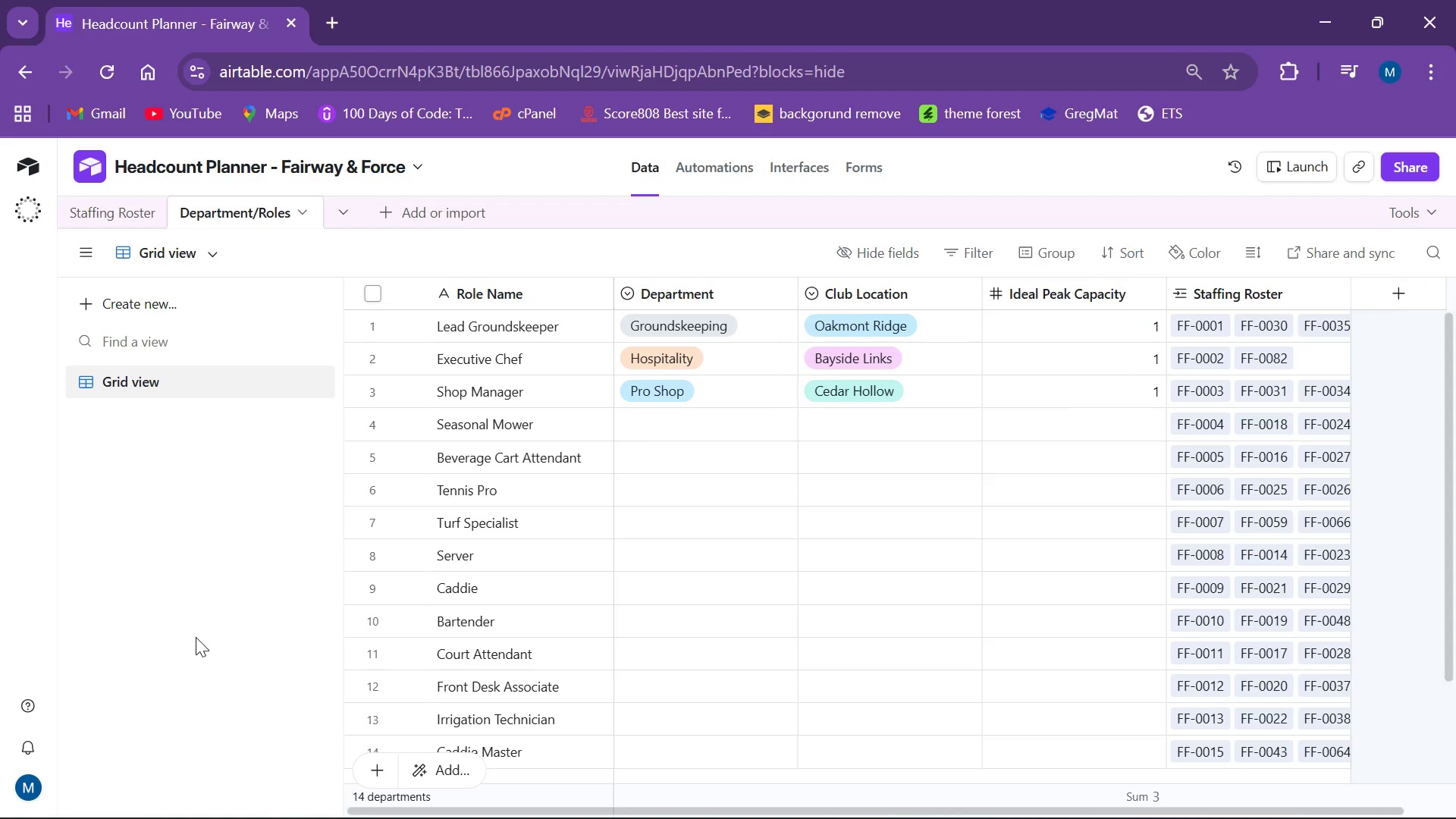 
scroll: coordinate [1018, 369], scroll_direction: down, amount: 2.0
 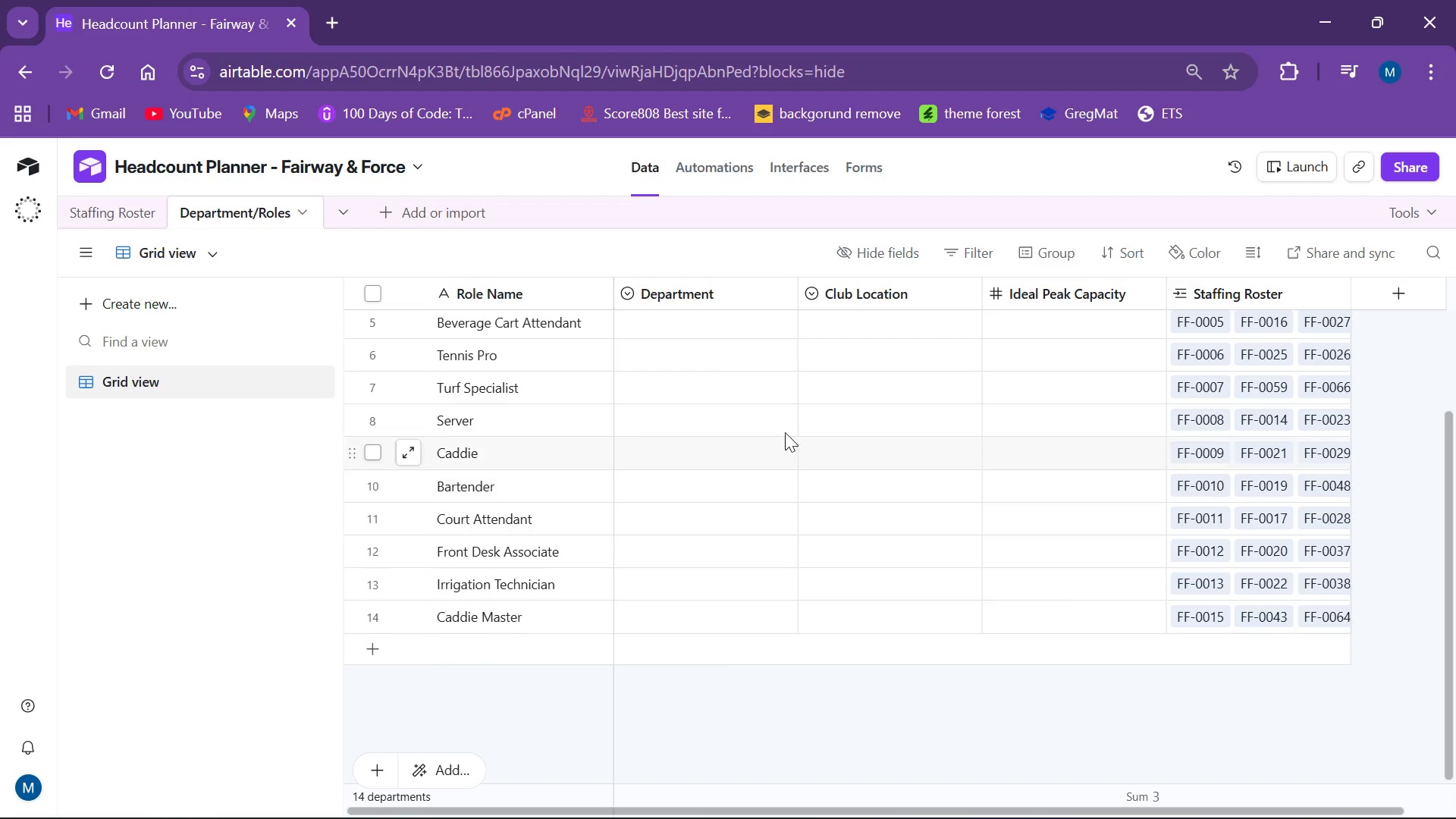 
left_click([717, 337])
 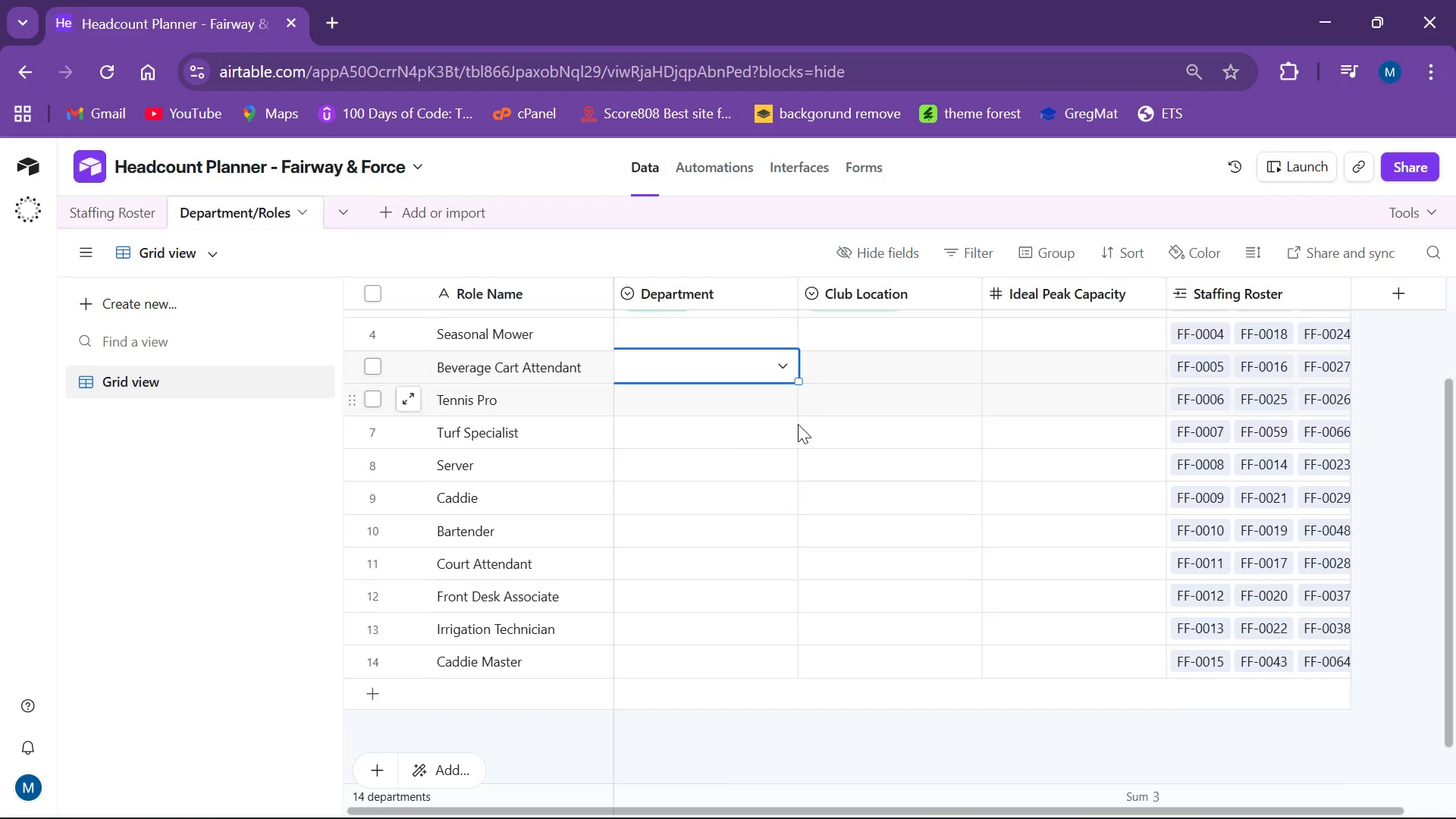 
scroll: coordinate [799, 435], scroll_direction: none, amount: 0.0
 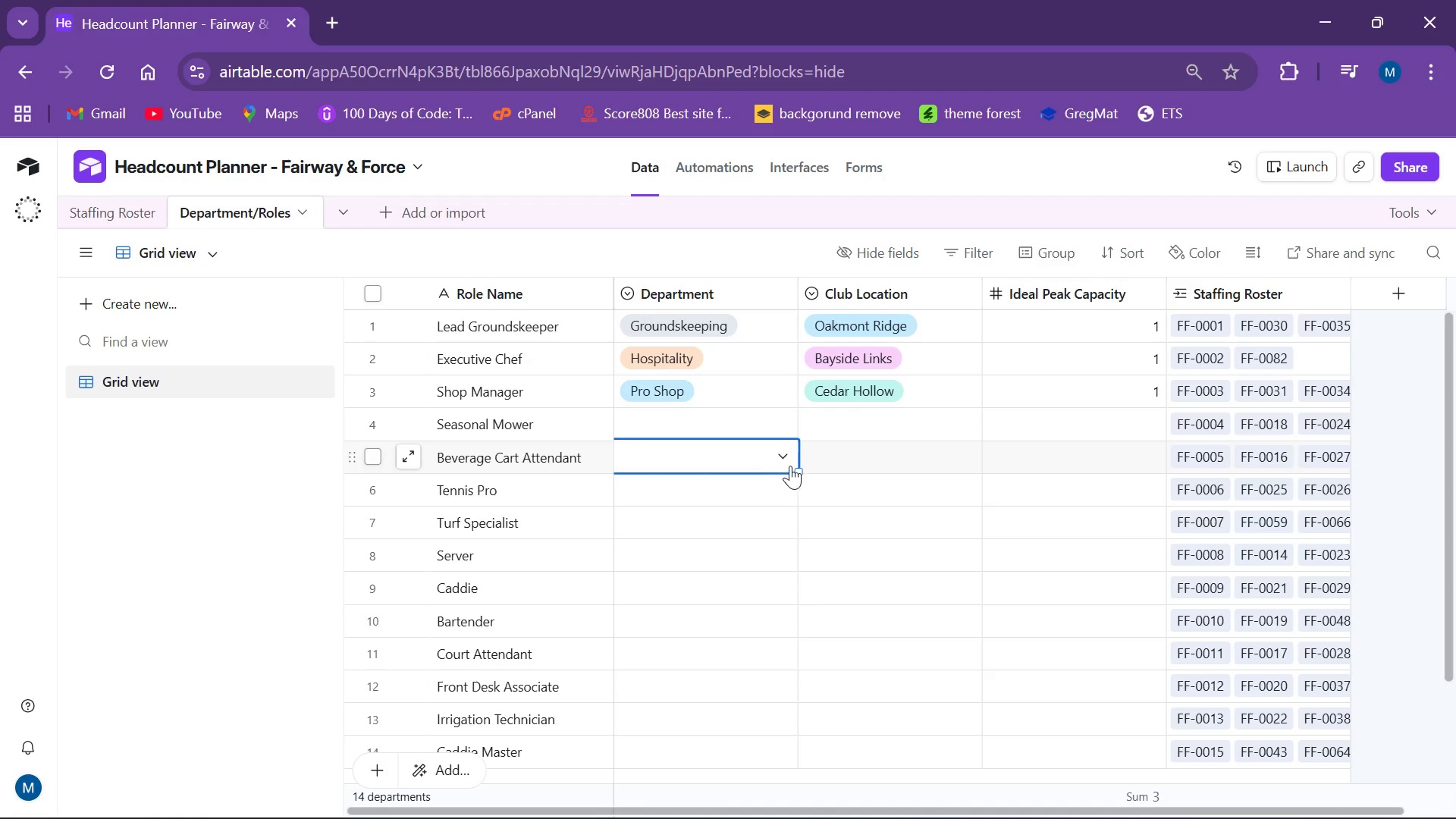 
left_click([790, 462])
 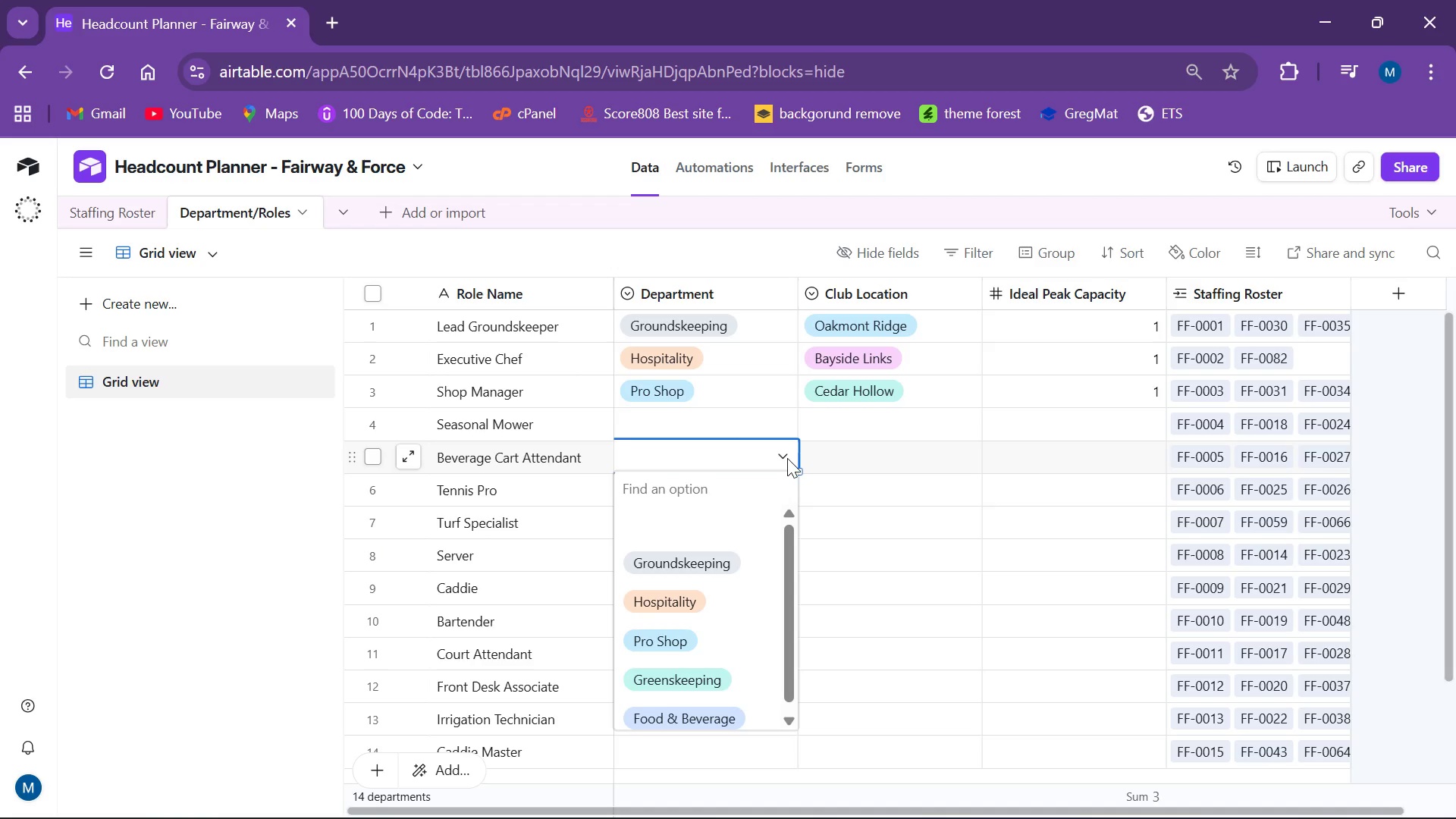 
scroll: coordinate [730, 410], scroll_direction: down, amount: 6.0
 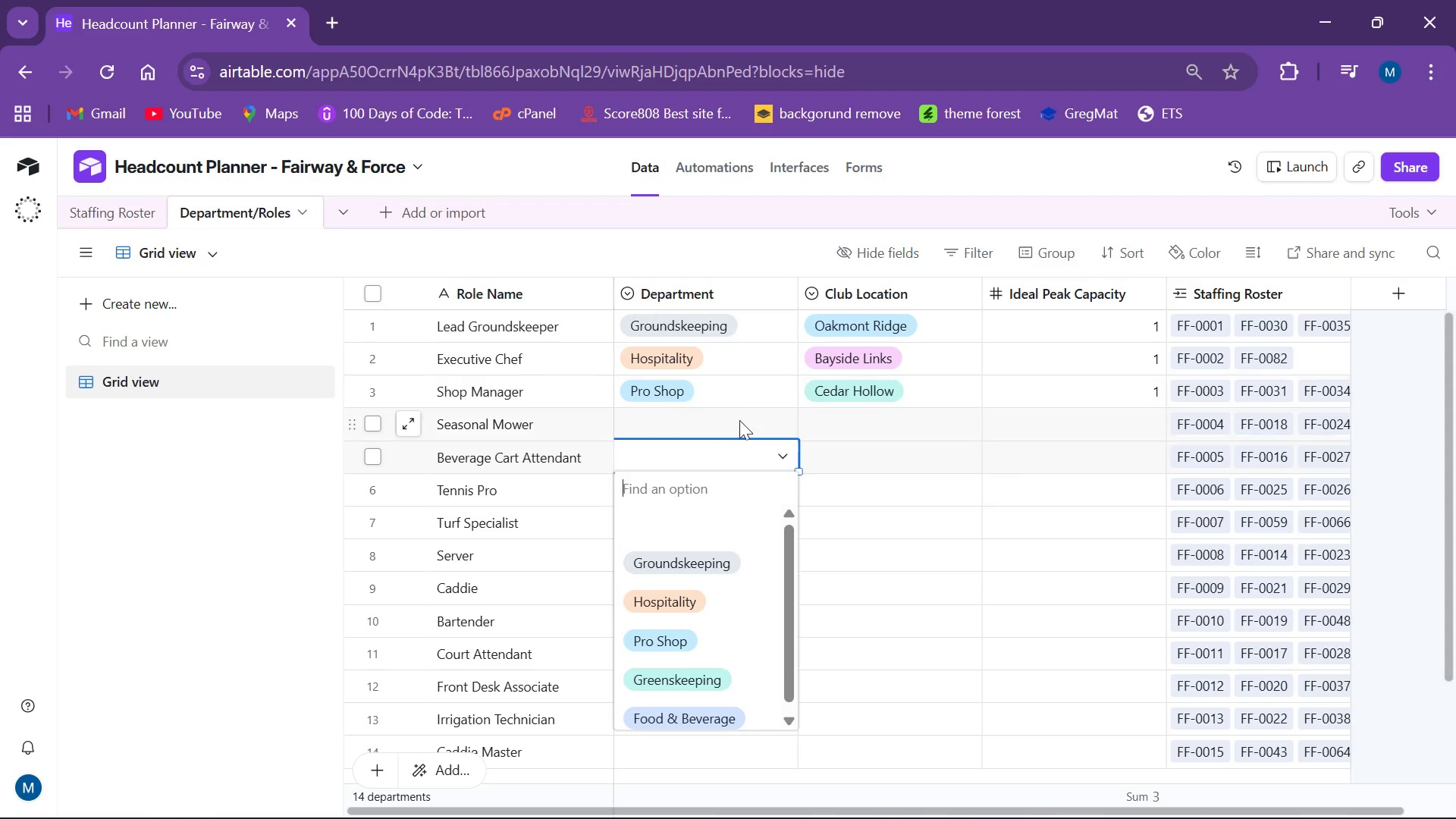 
left_click([740, 422])
 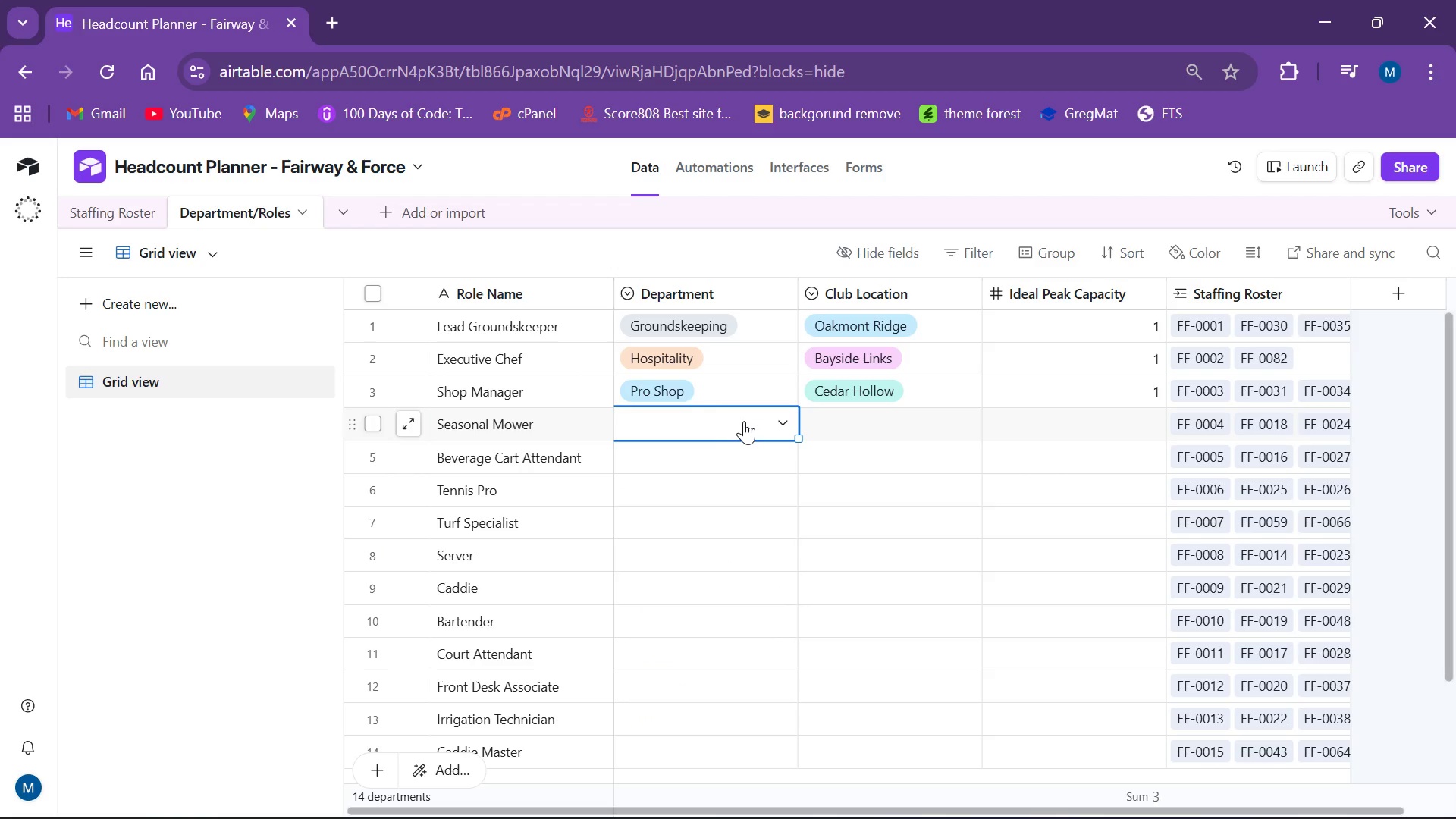 
scroll: coordinate [830, 416], scroll_direction: up, amount: 7.0
 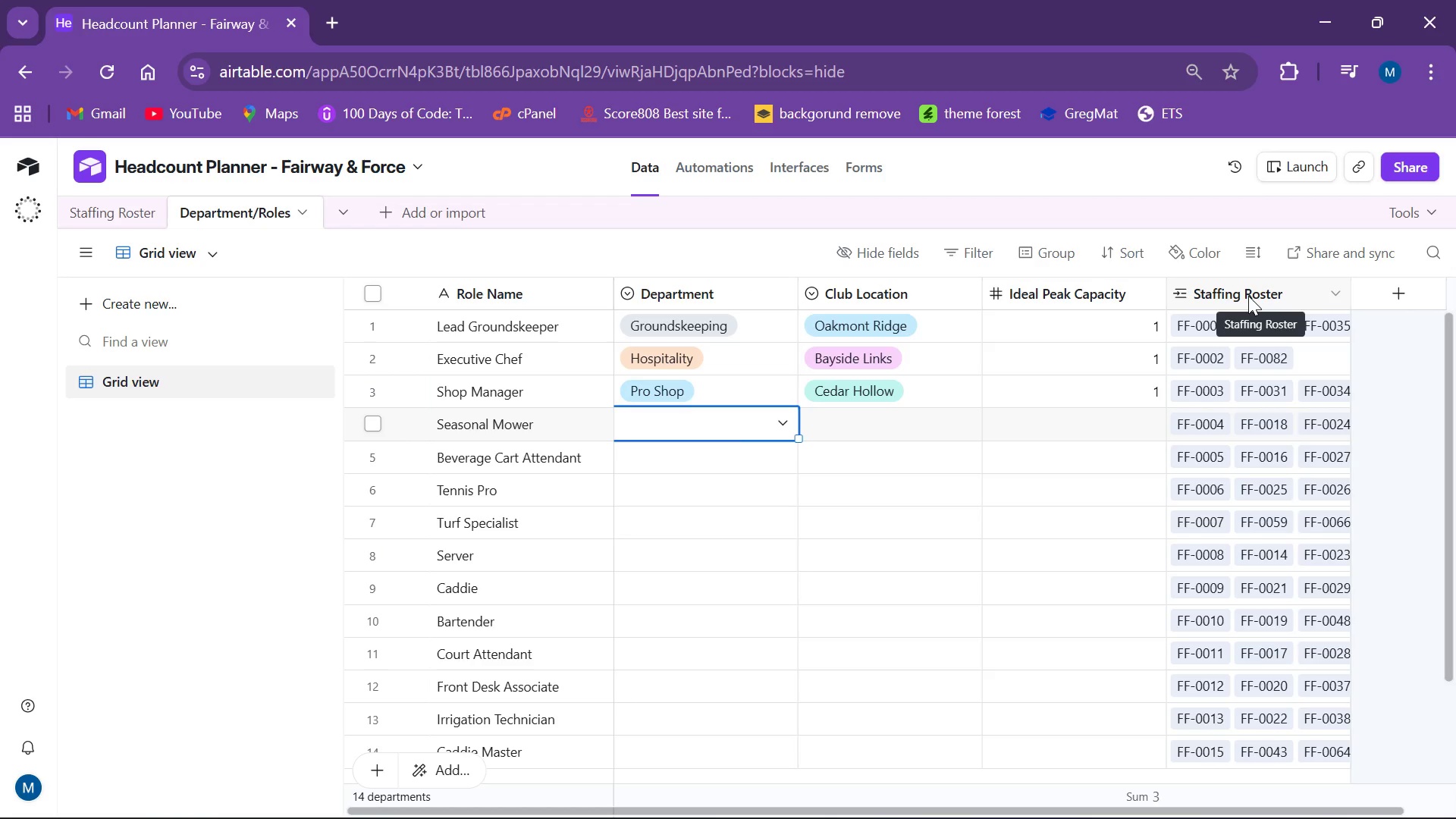 
wait(30.06)
 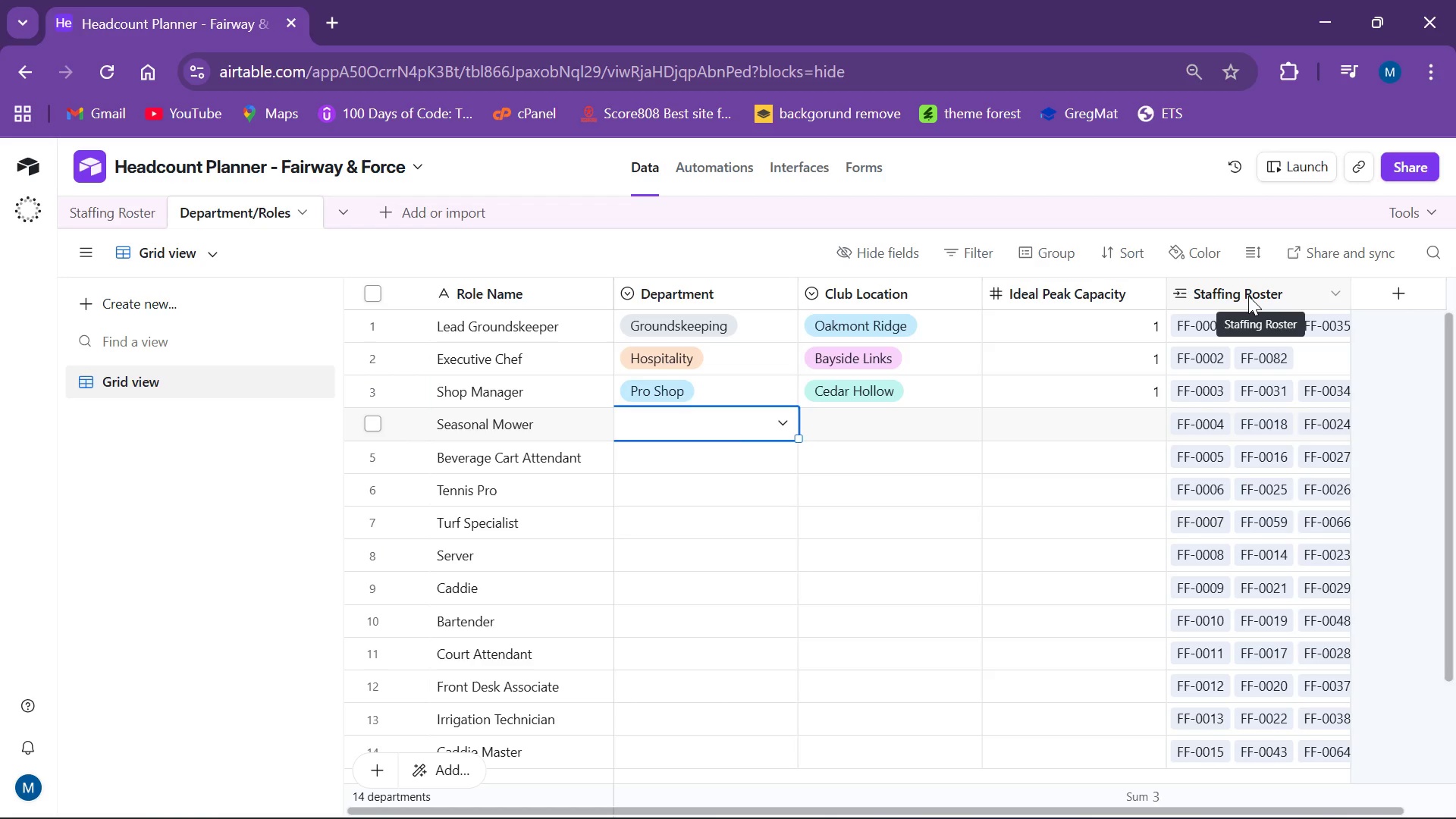 
left_click([469, 318])
 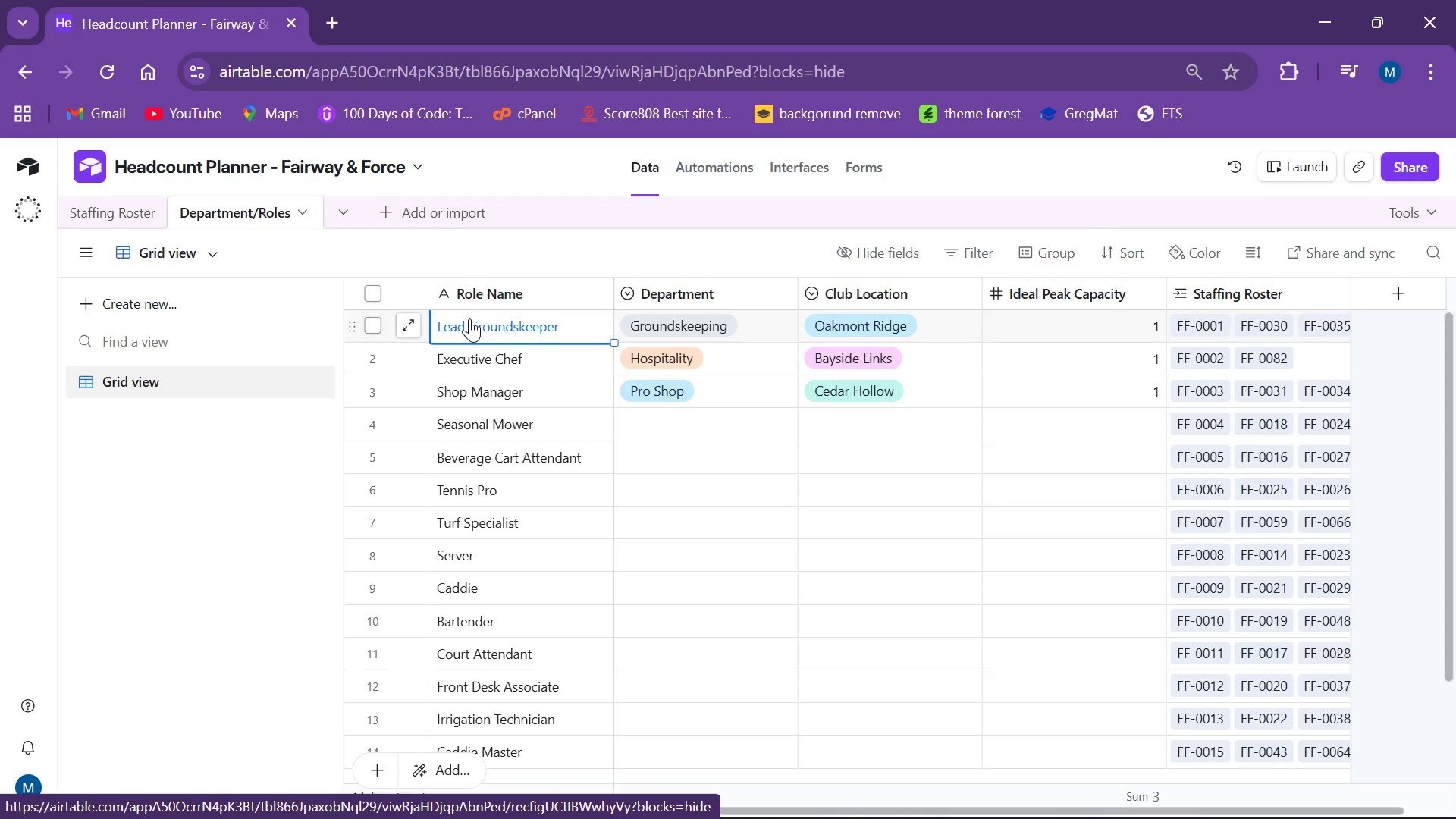 
wait(8.47)
 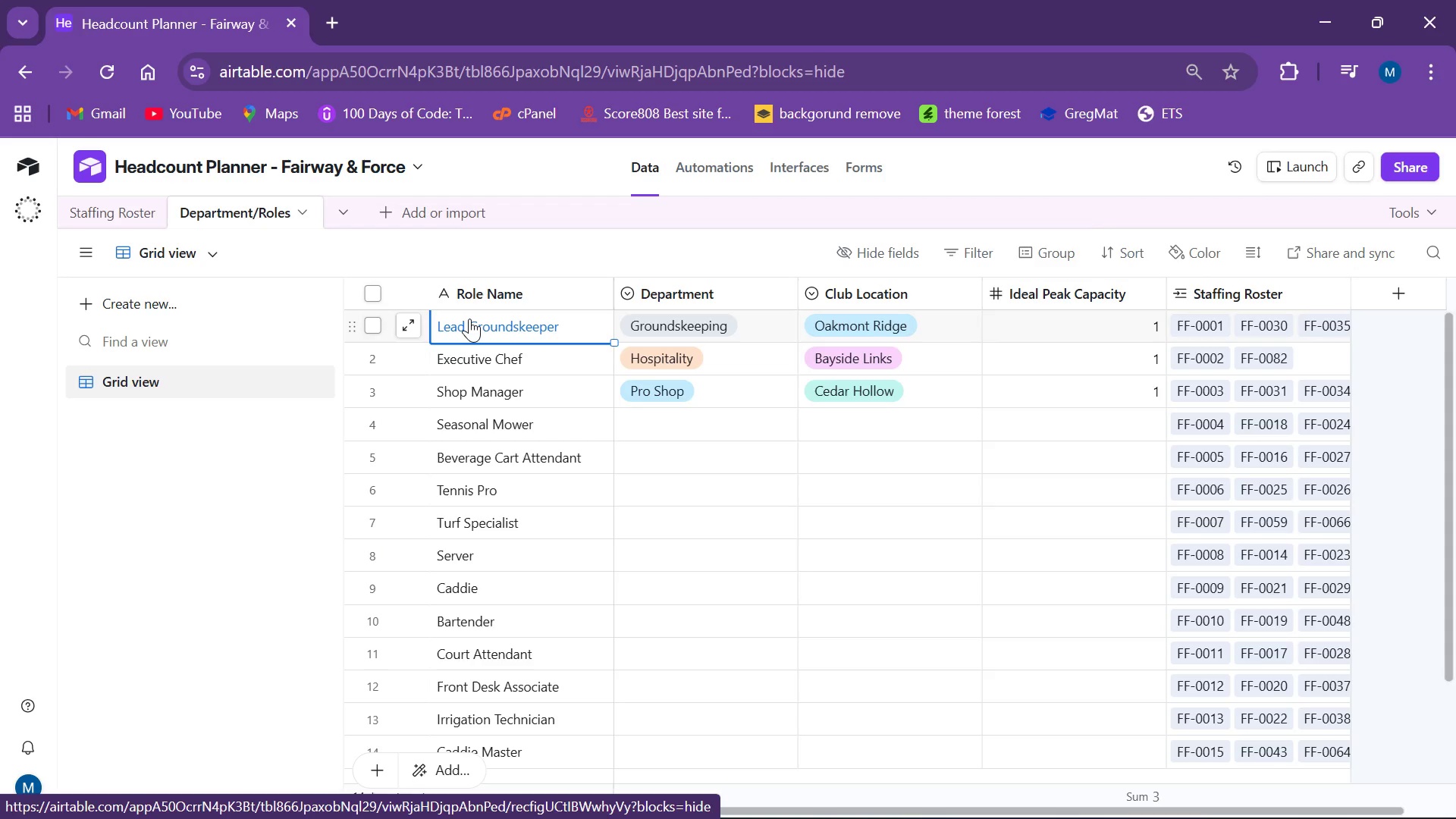 
left_click([682, 329])
 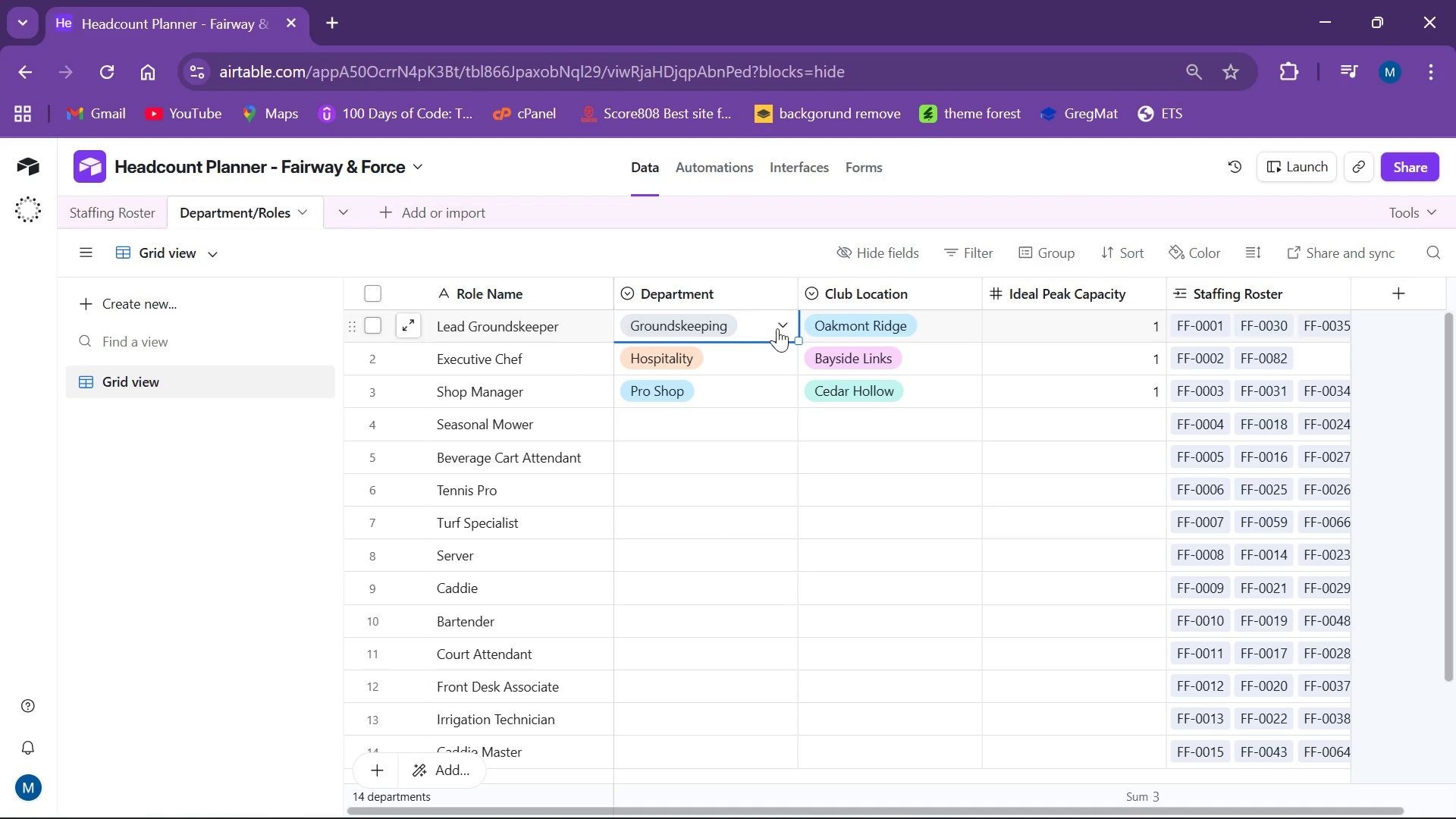 
left_click([783, 328])
 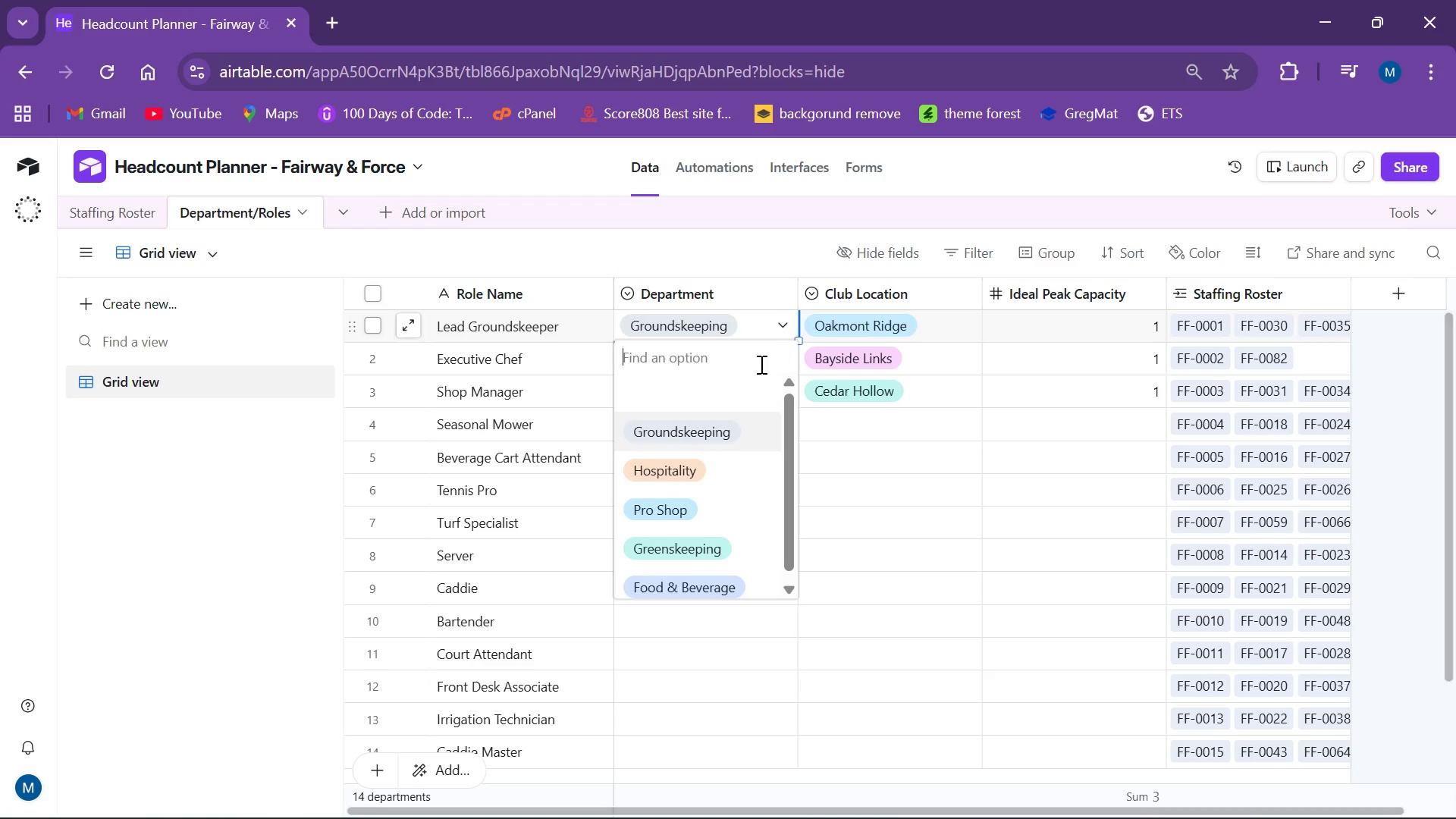 
scroll: coordinate [748, 557], scroll_direction: down, amount: 5.0
 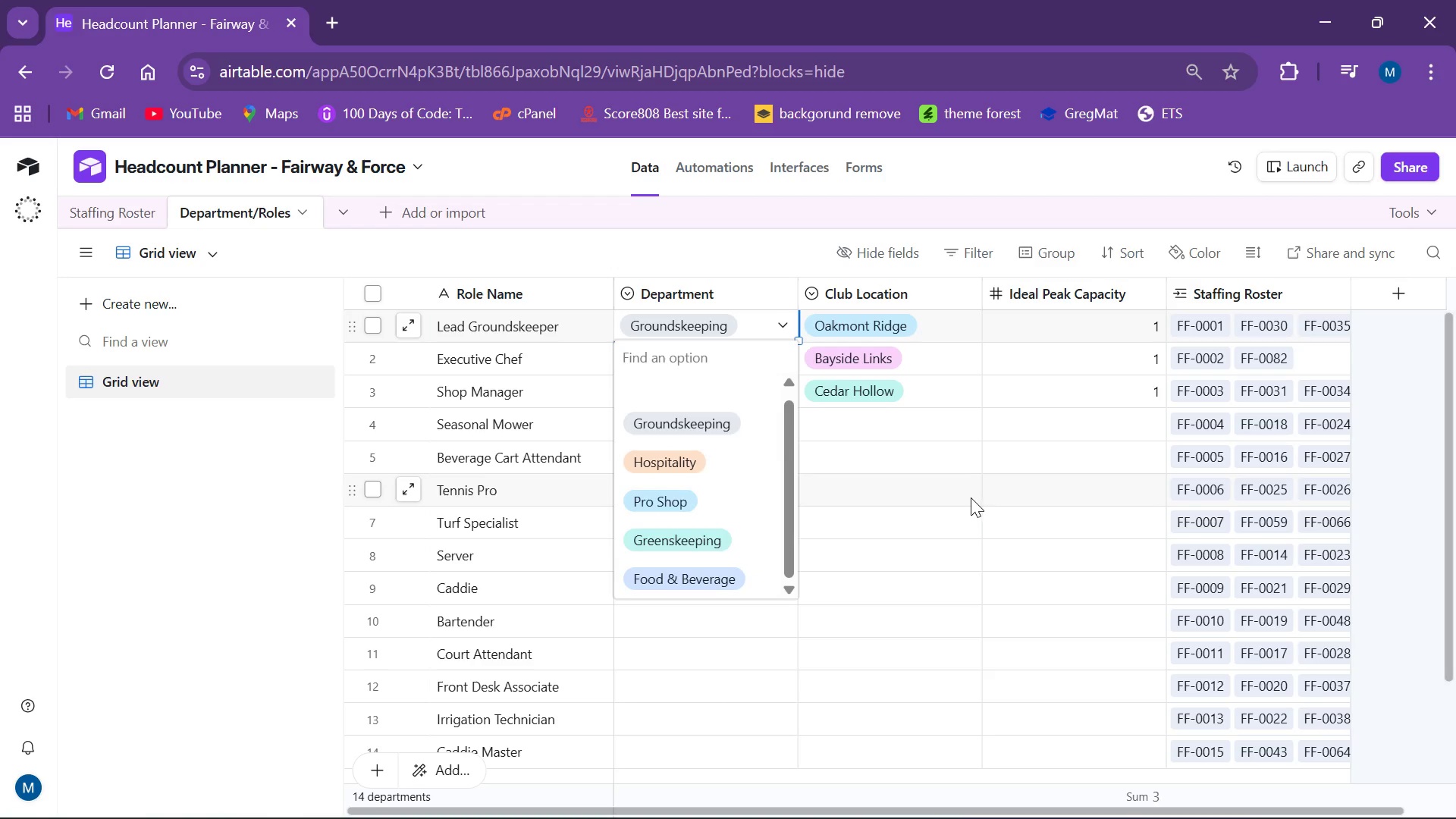 
left_click([971, 497])
 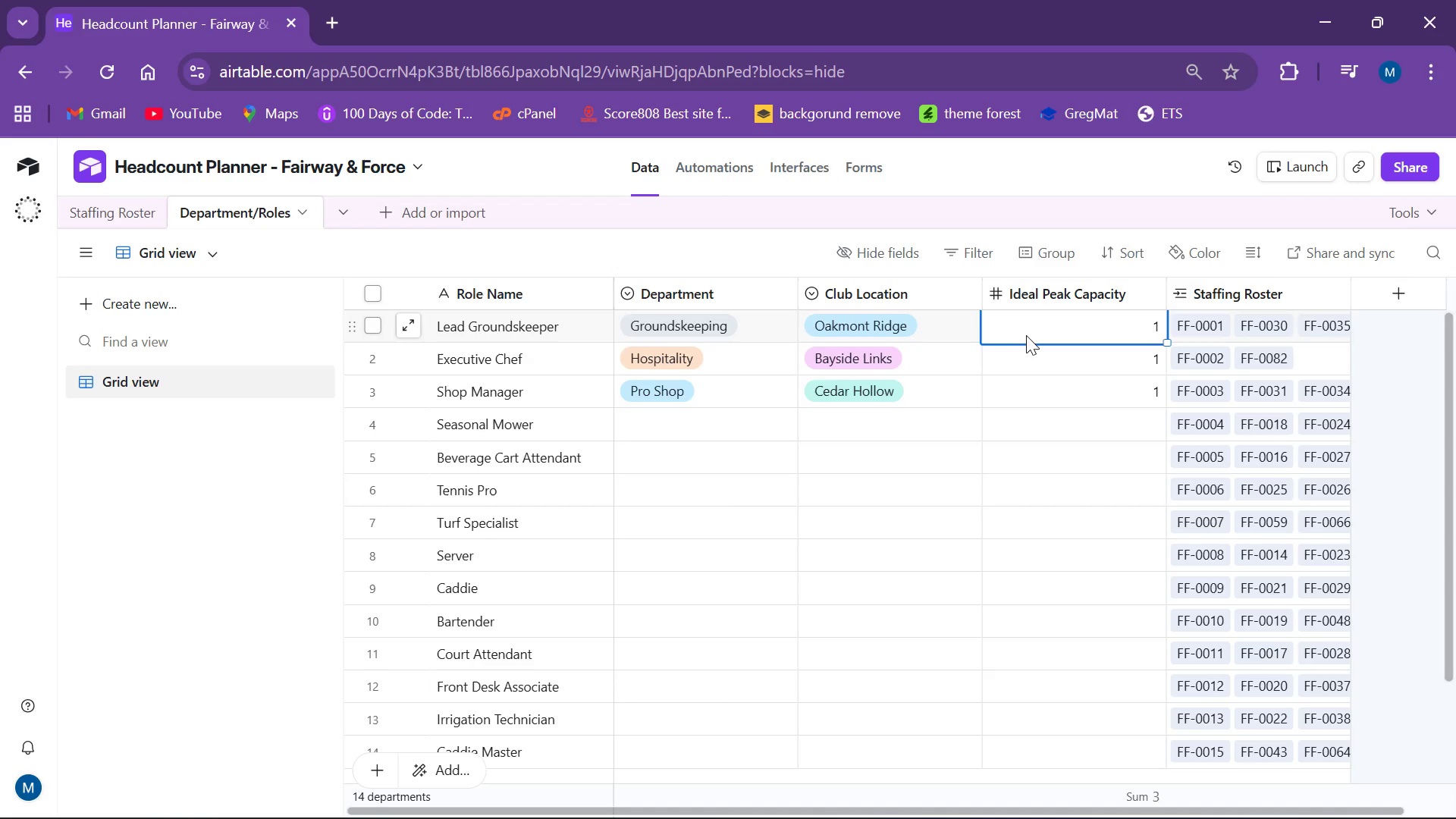 
wait(17.31)
 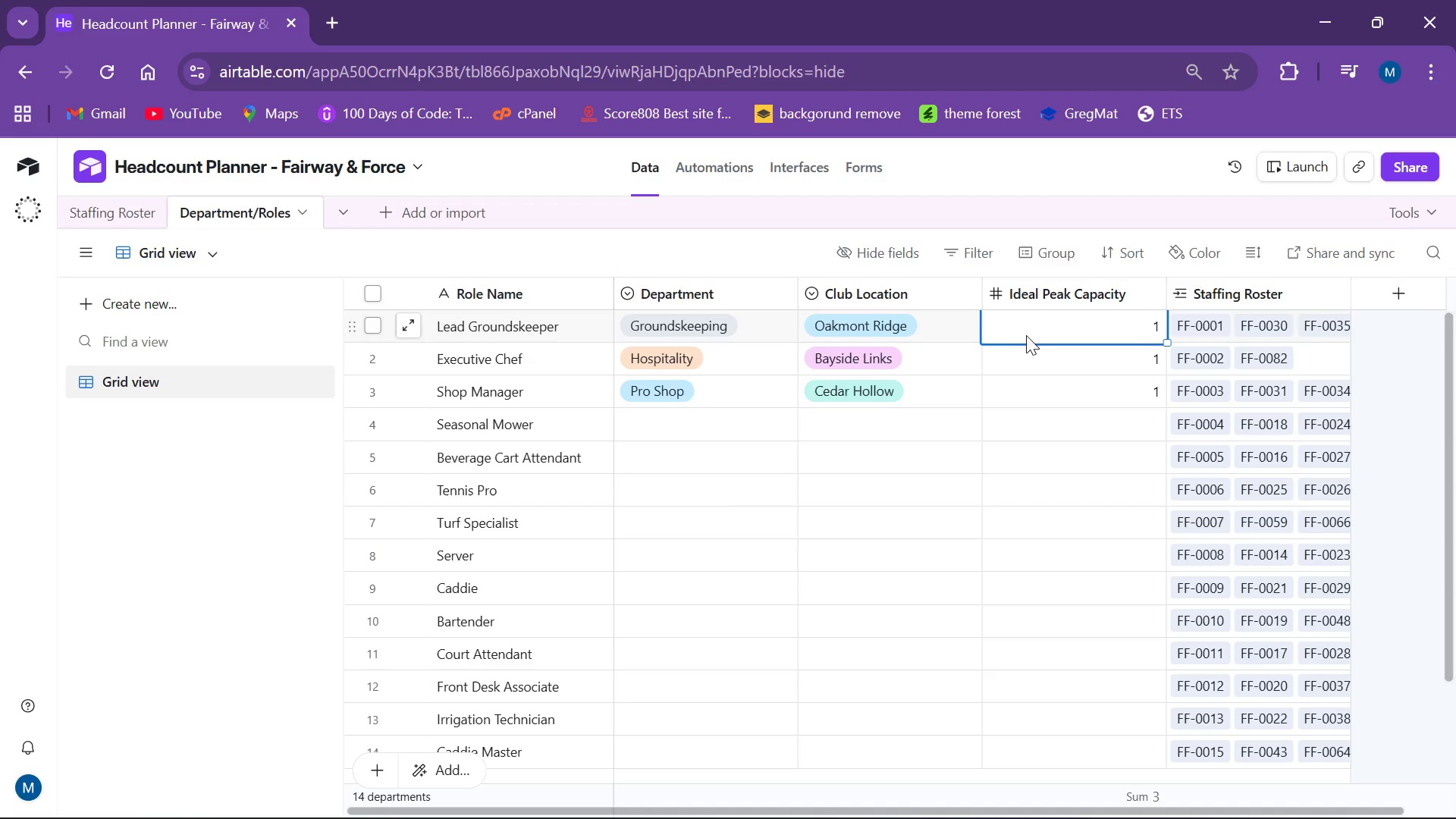 
type(10)
 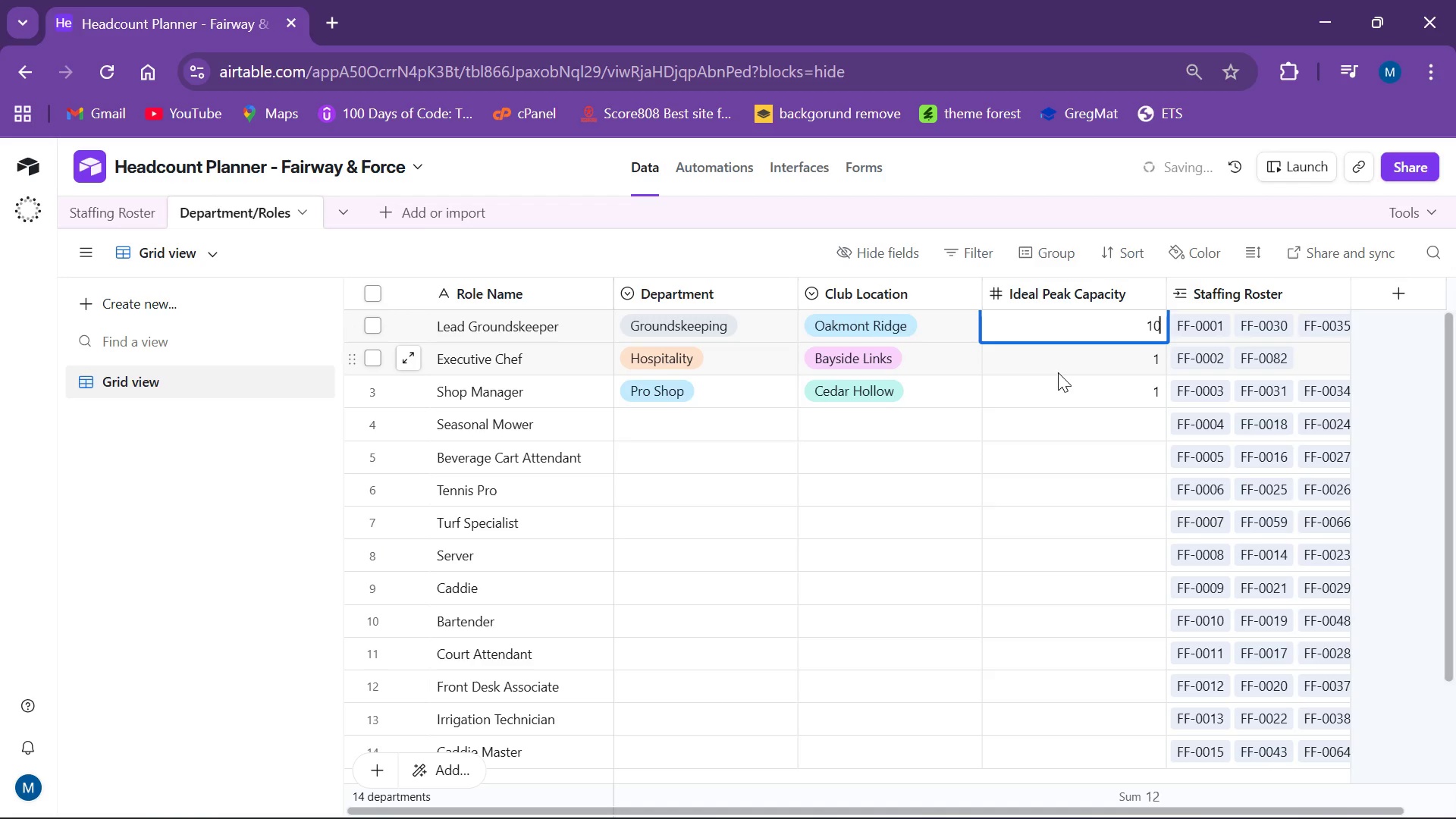 
scroll: coordinate [1095, 370], scroll_direction: none, amount: 0.0
 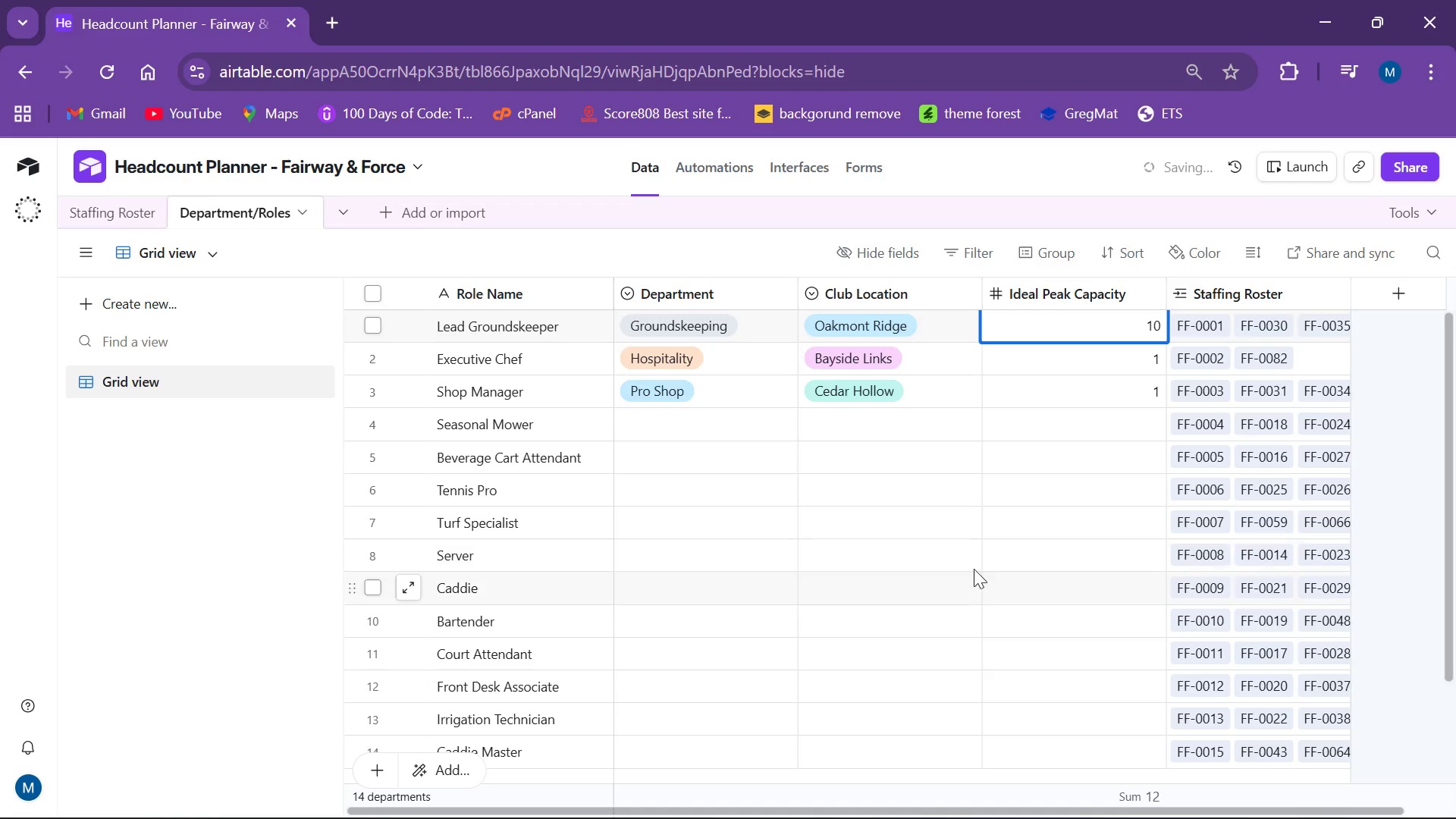 
left_click([1034, 544])
 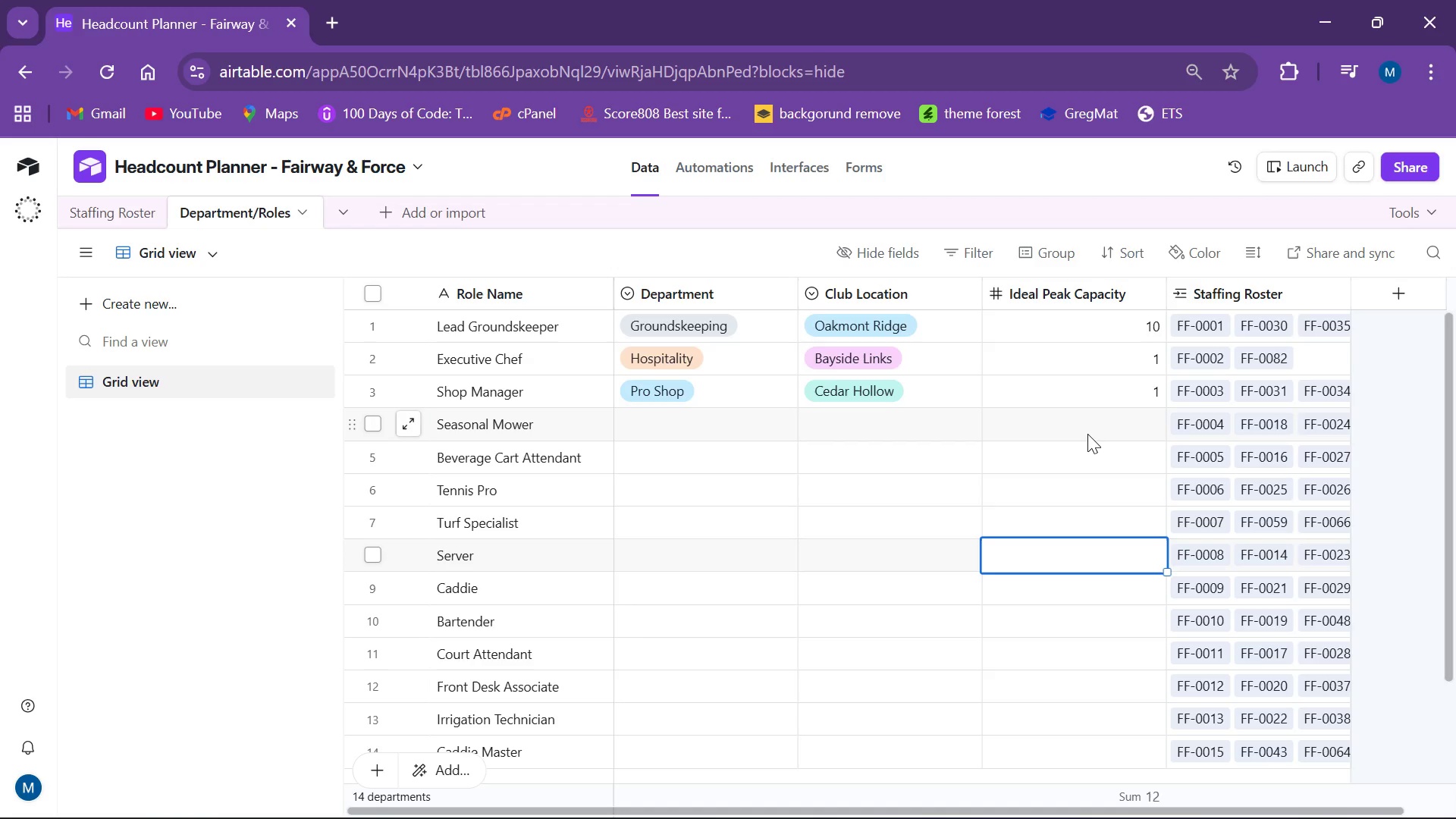 
wait(11.95)
 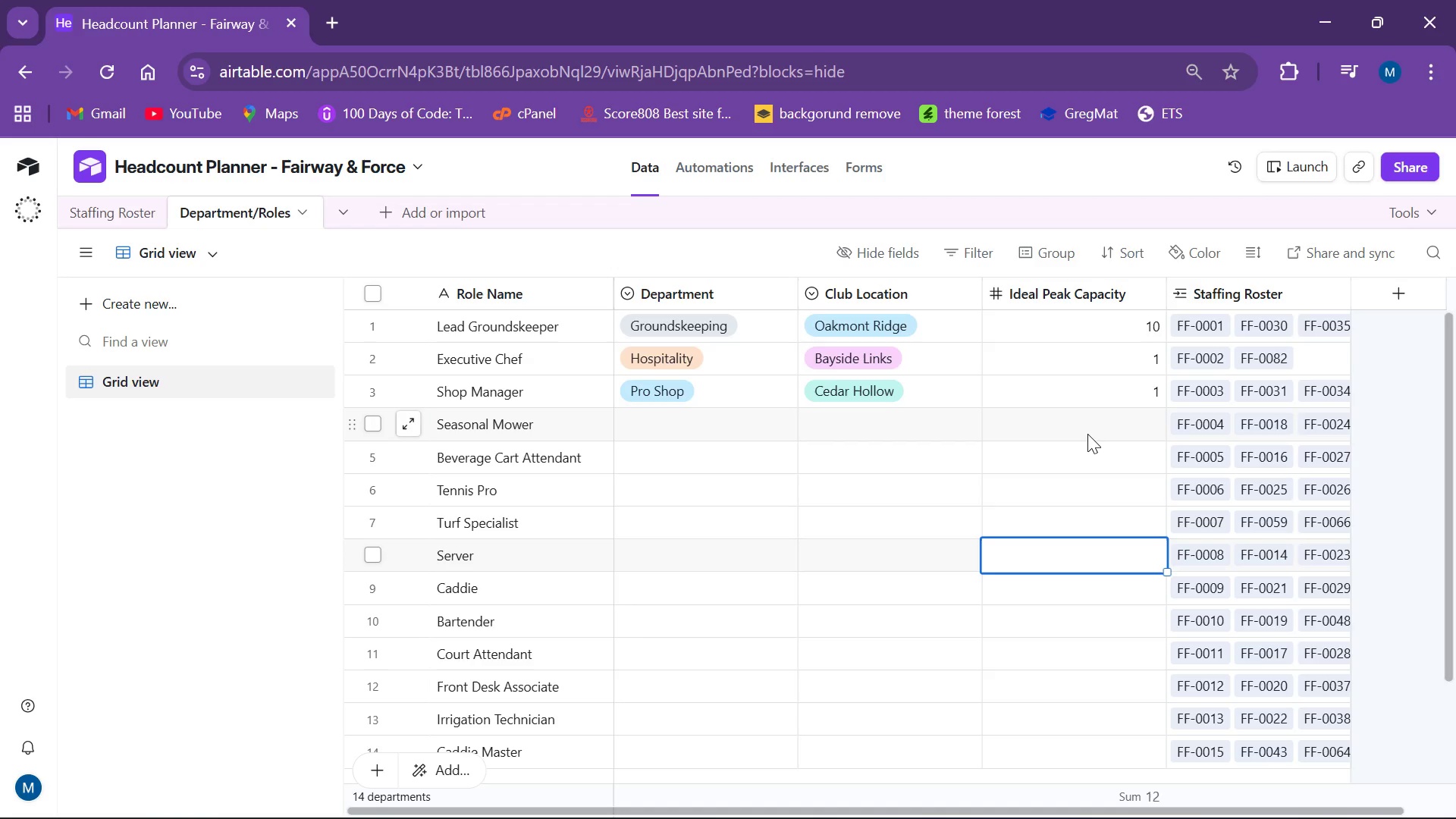 
left_click([1388, 278])
 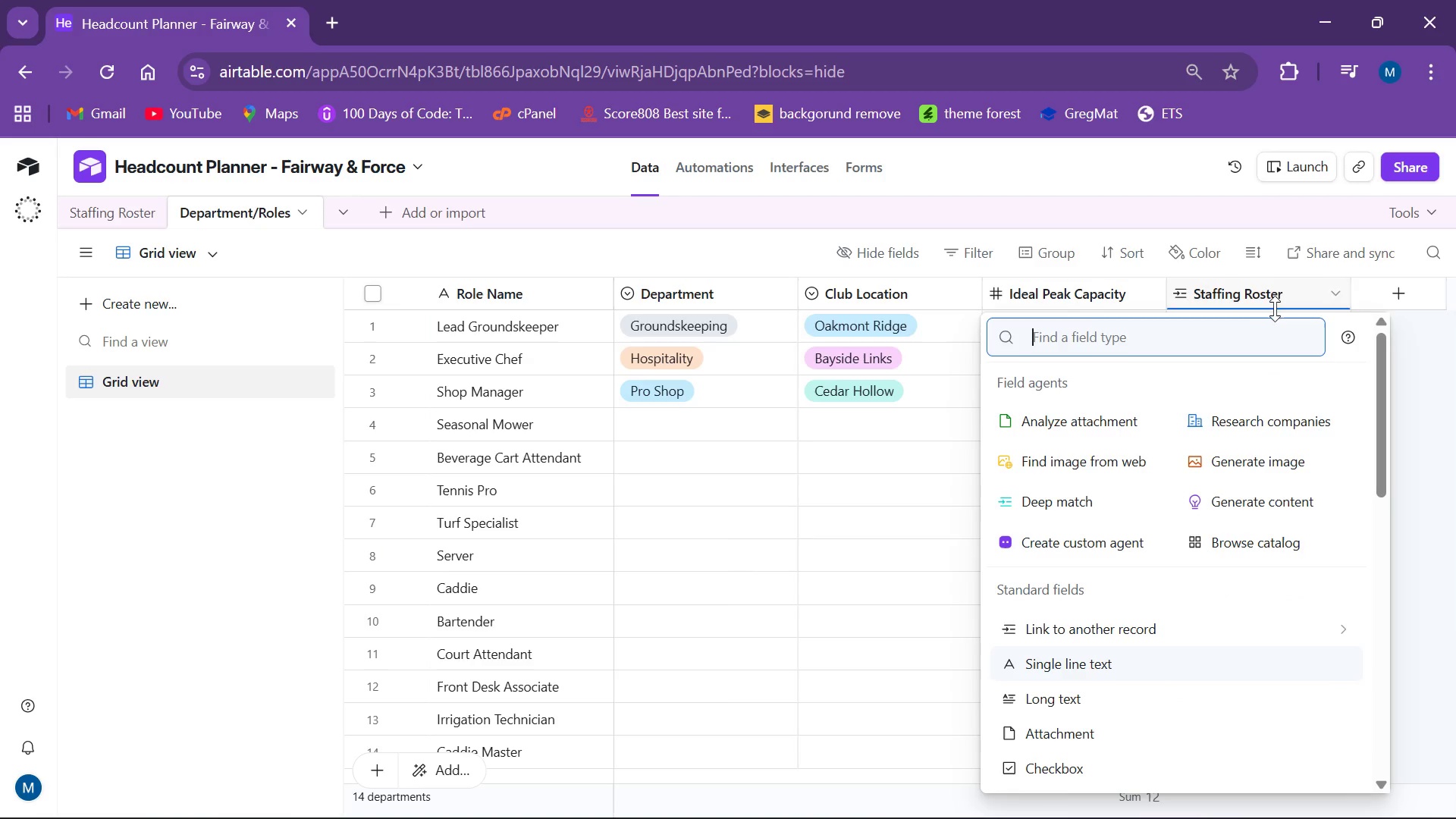 
type(ROLL)
 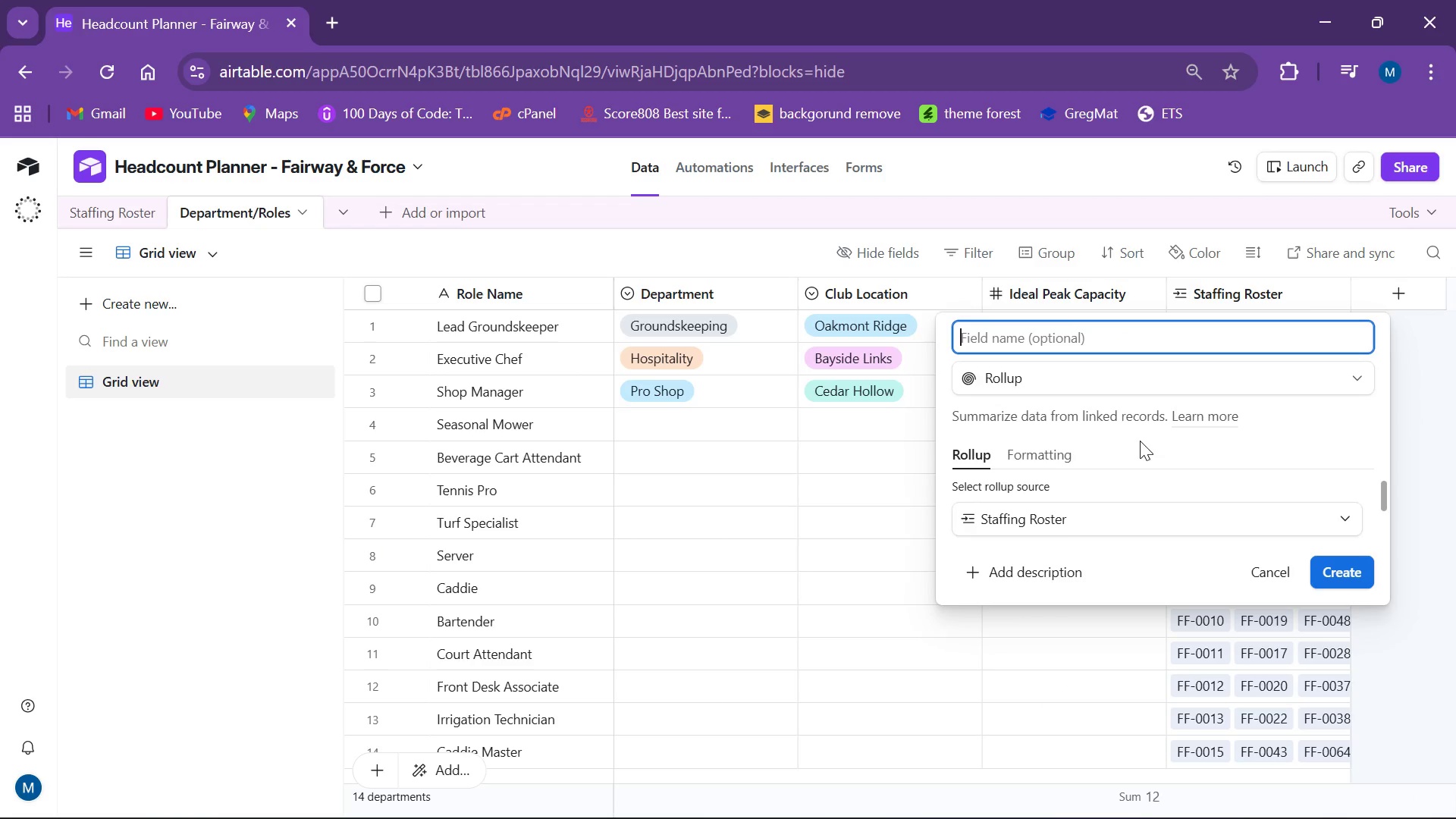 
wait(6.84)
 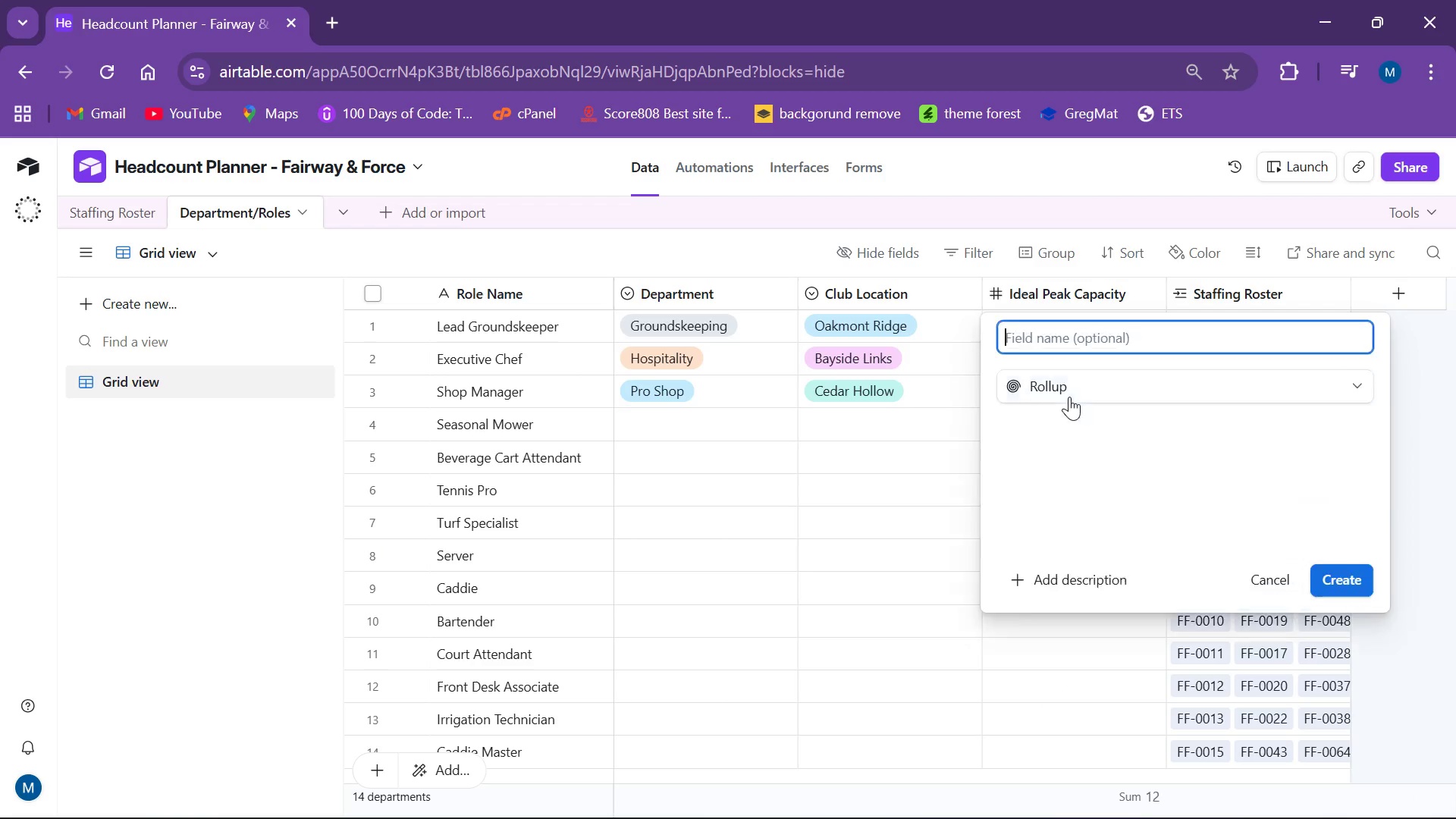 
left_click([1179, 513])
 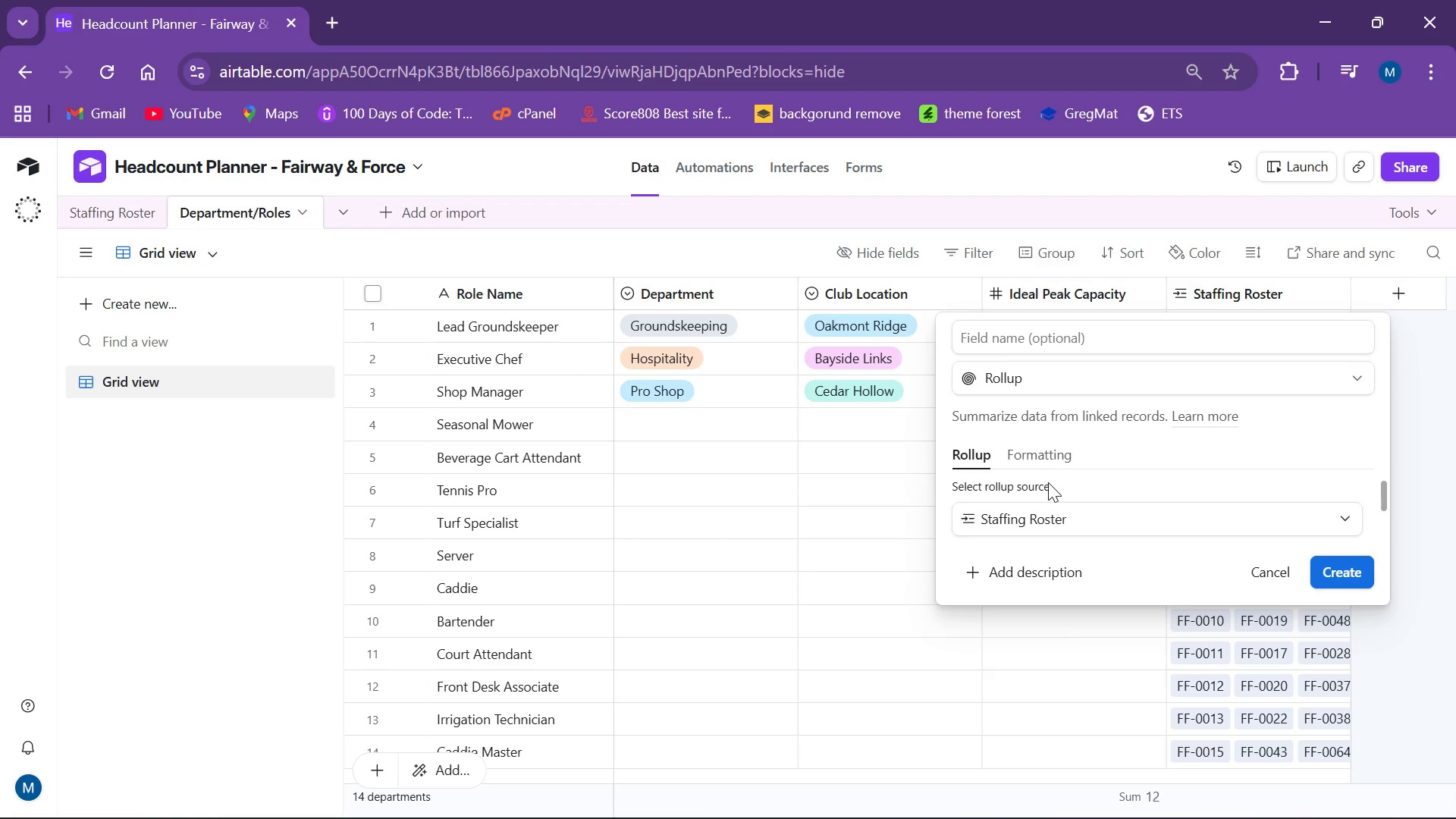 
wait(12.11)
 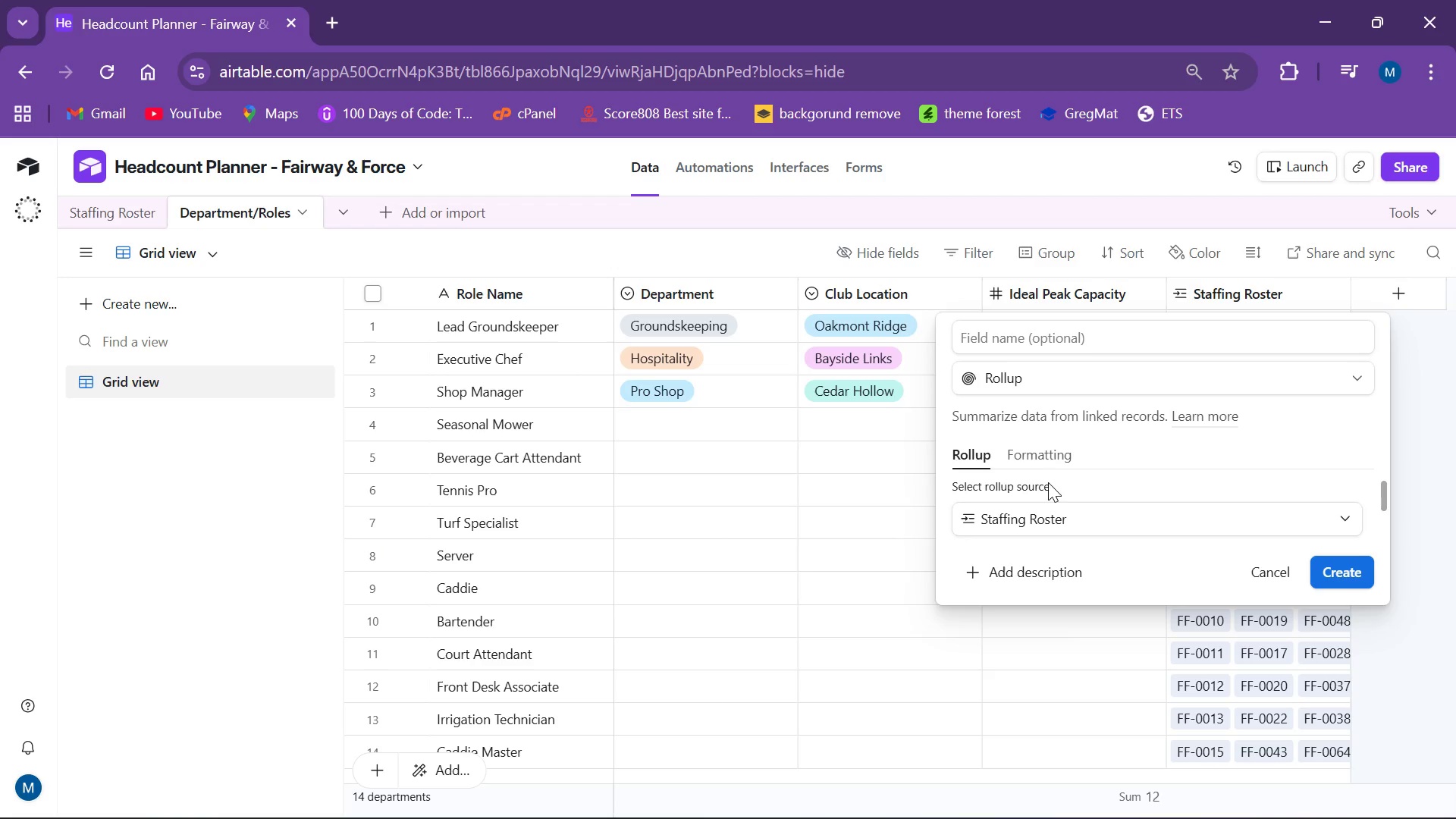 
left_click([998, 344])
 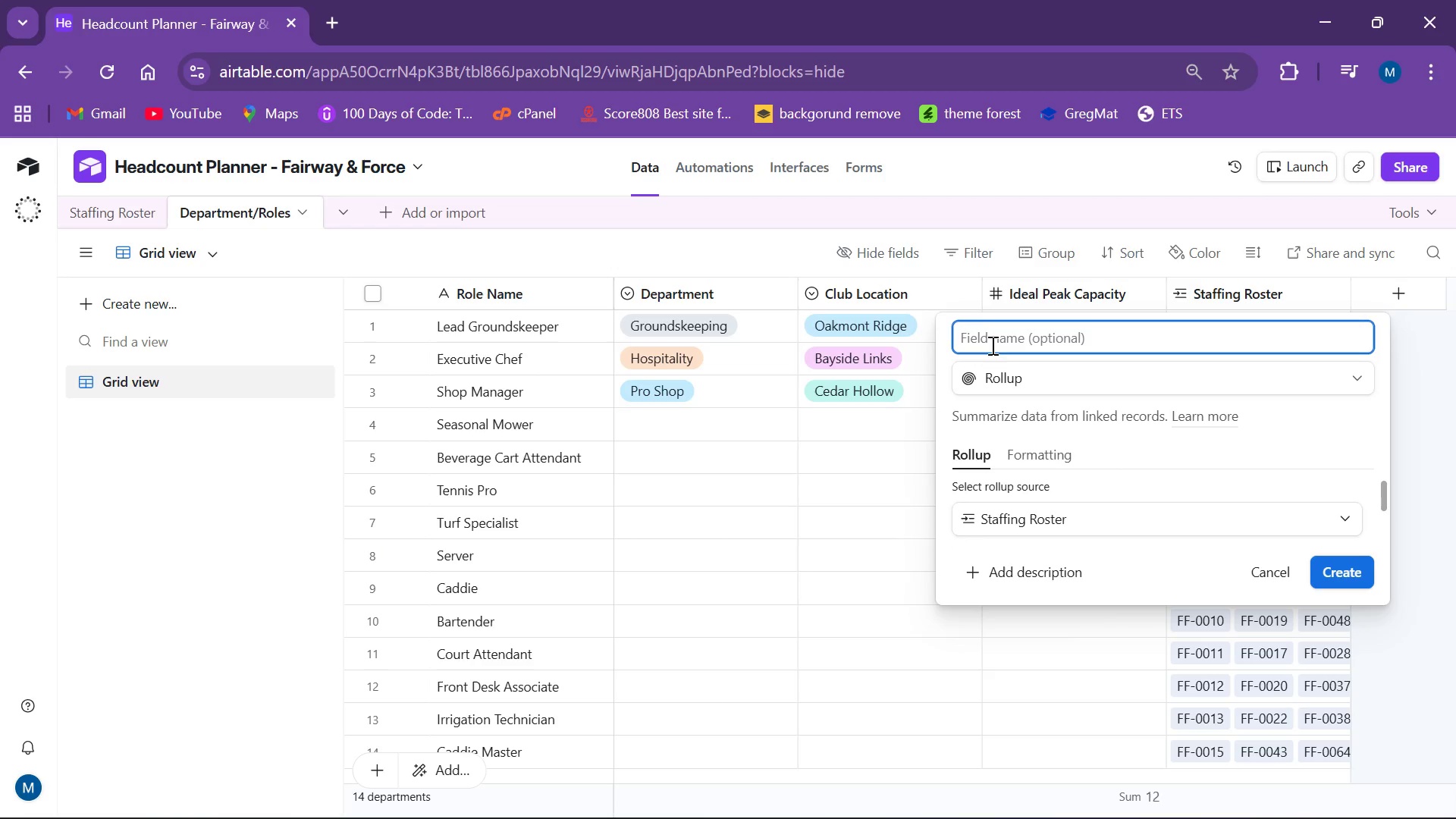 
type(eM)
key(Backspace)
key(Backspace)
type(Employee ID)
 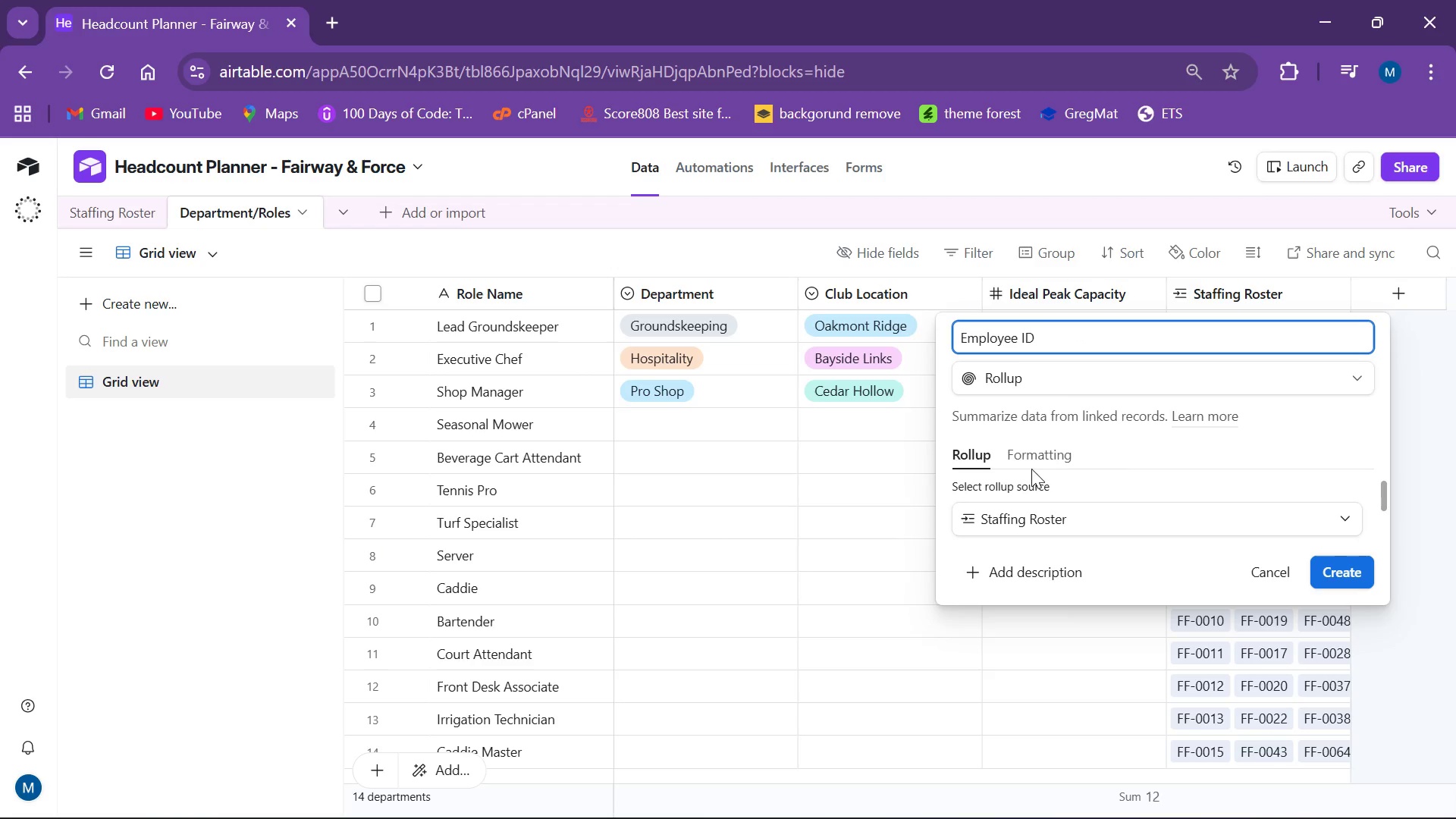 
left_click([1032, 462])
 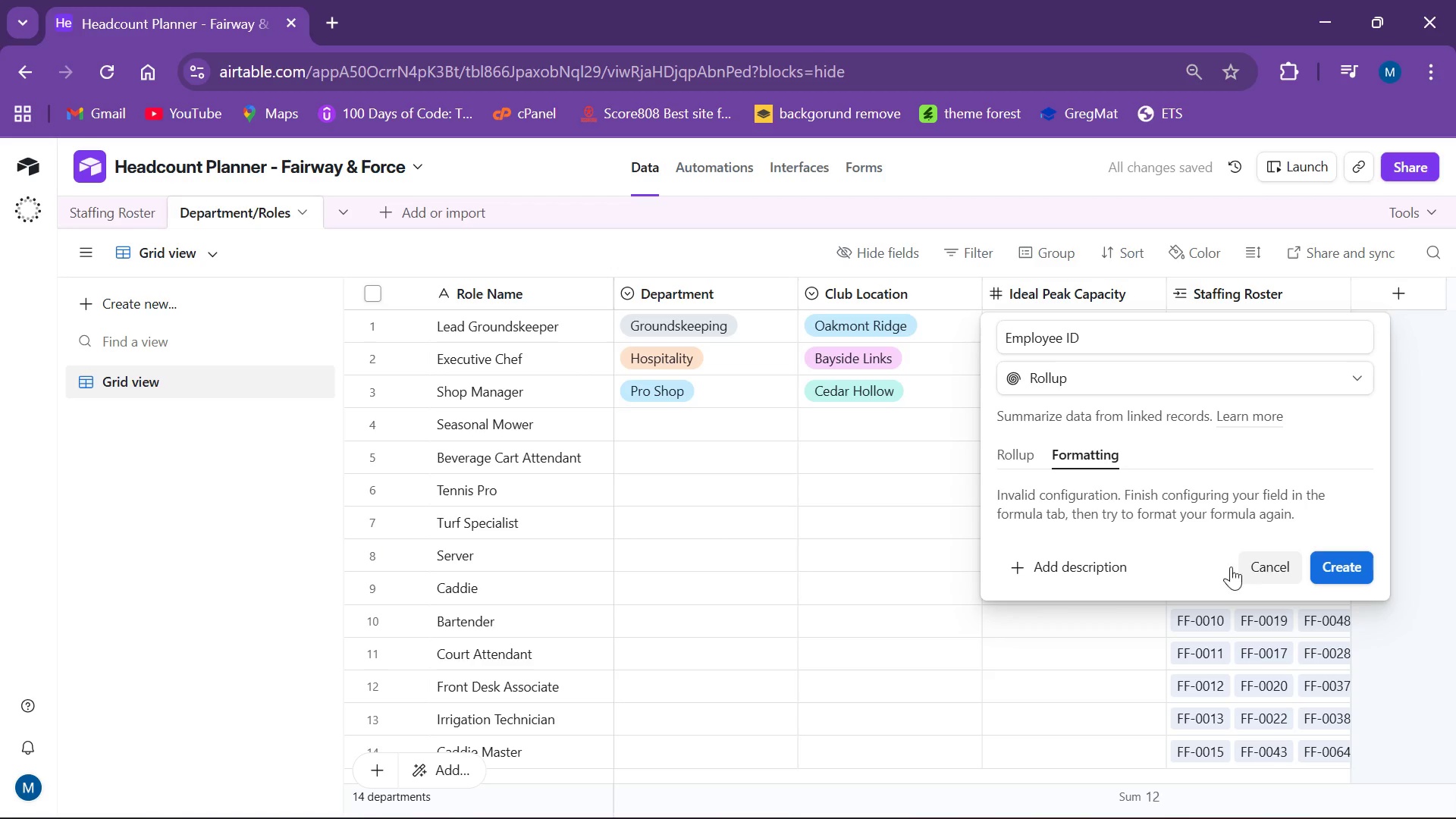 
left_click([1010, 451])
 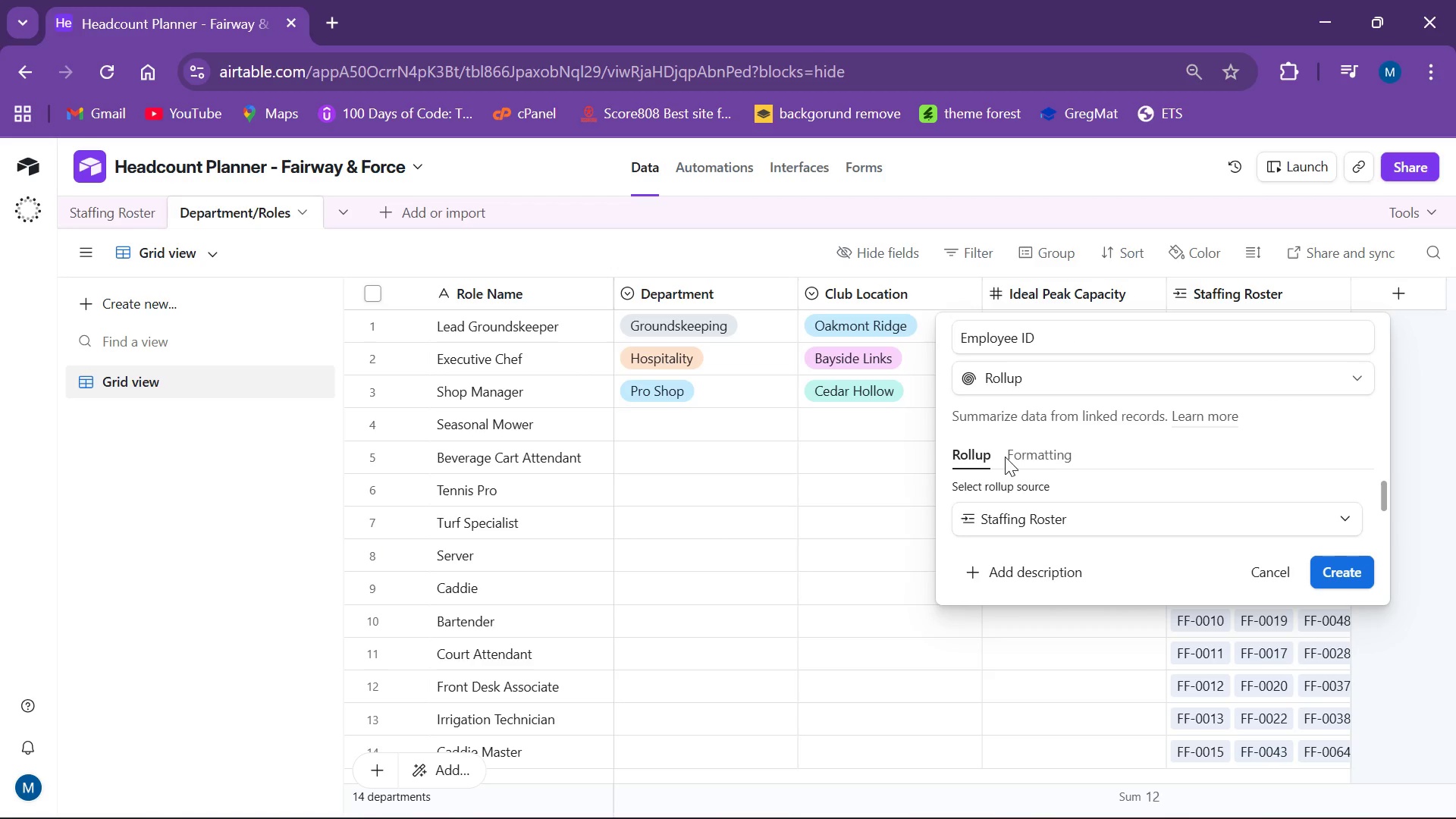 
wait(7.67)
 